 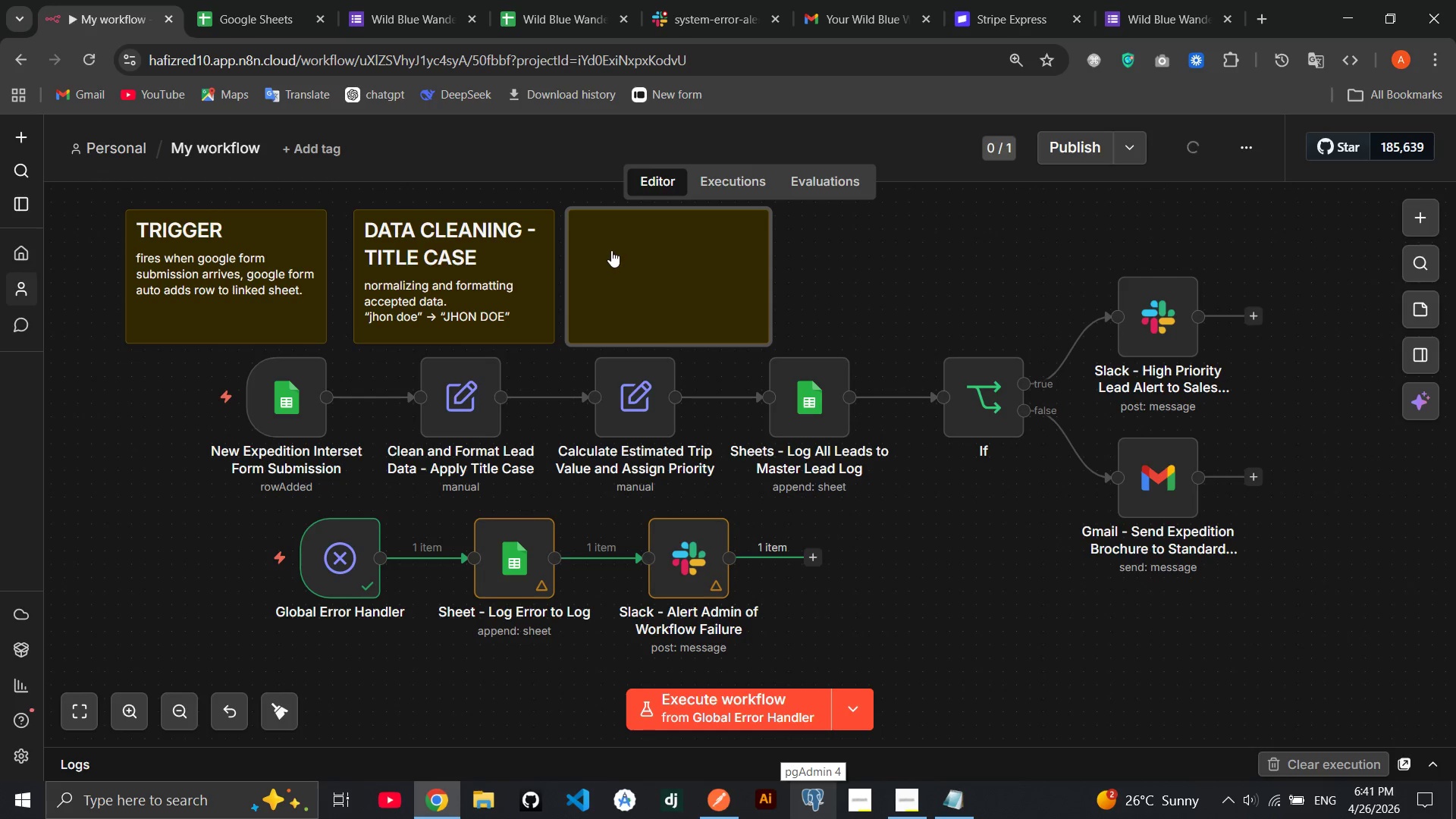 
triple_click([611, 250])
 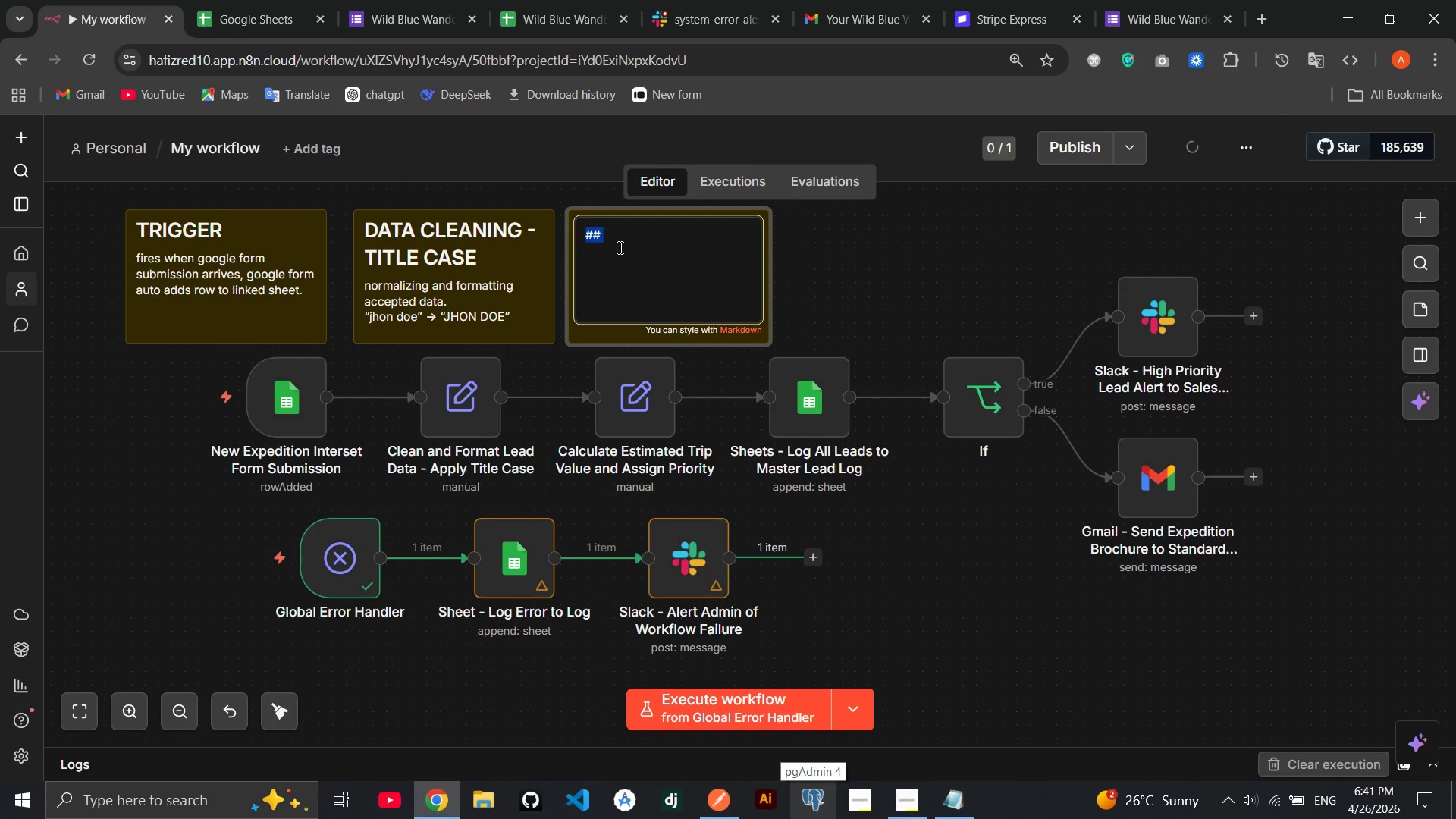 
left_click([619, 247])
 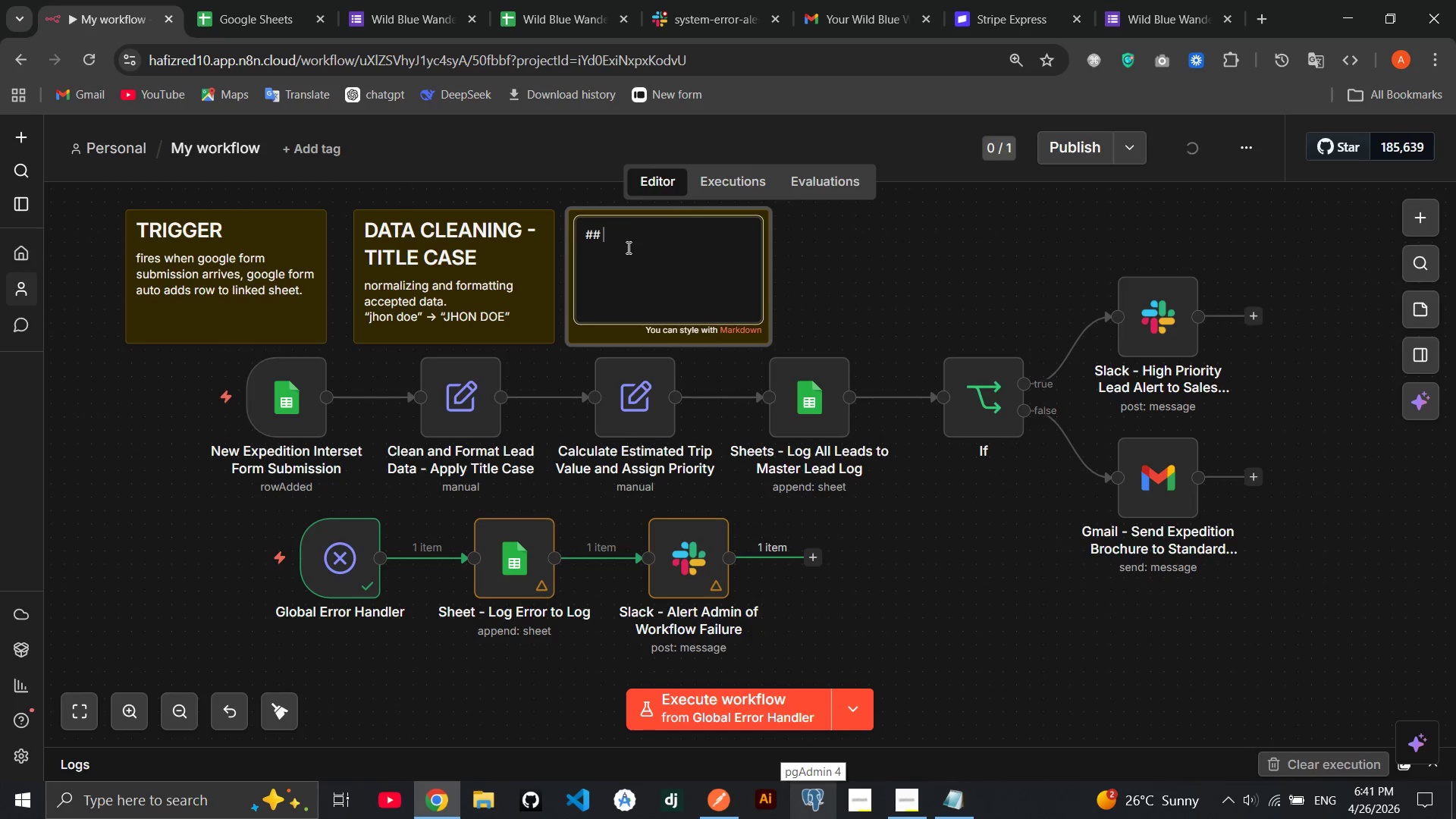 
type(TRIP VALUE CALCULATION)
 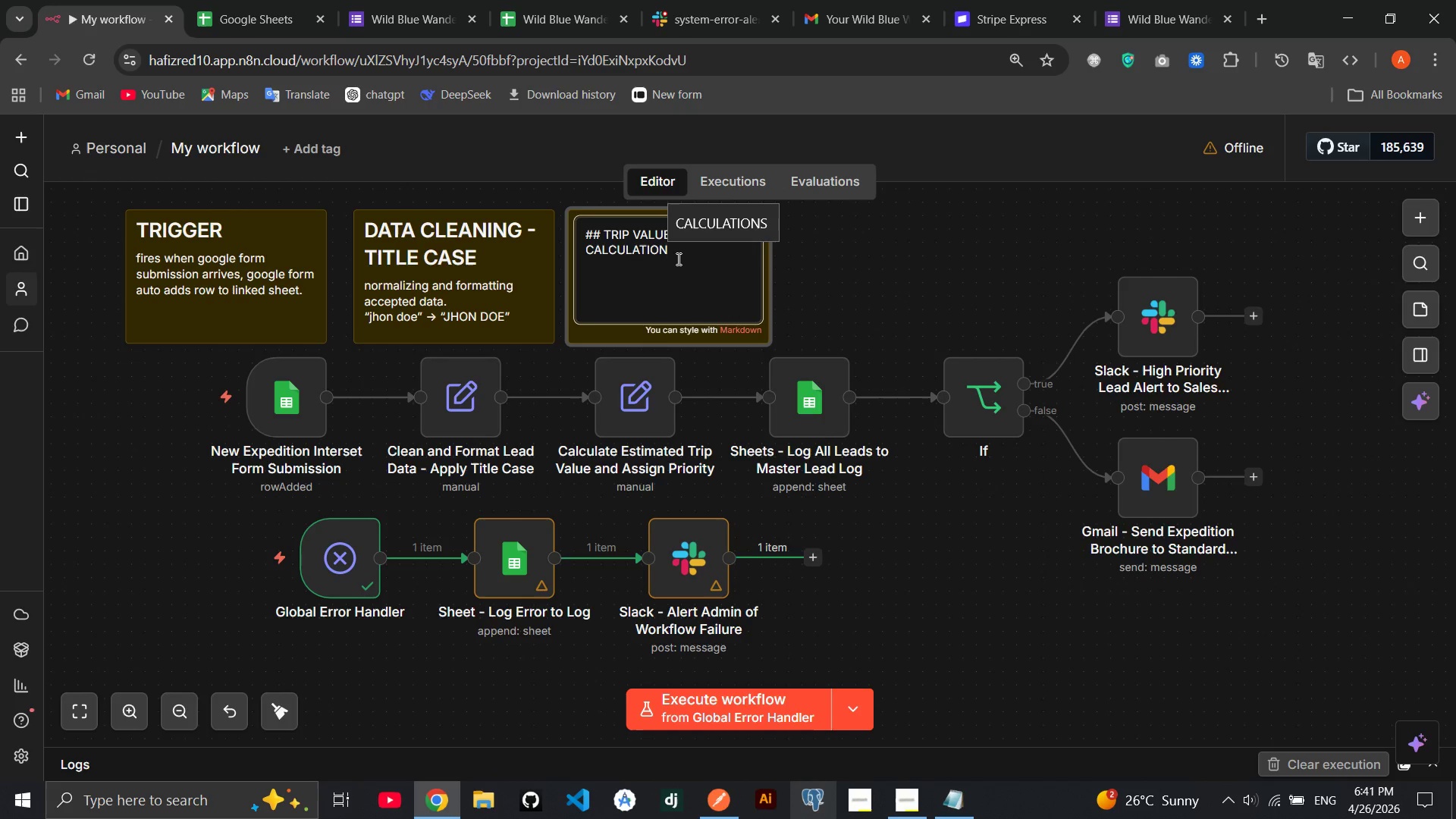 
key(Enter)
 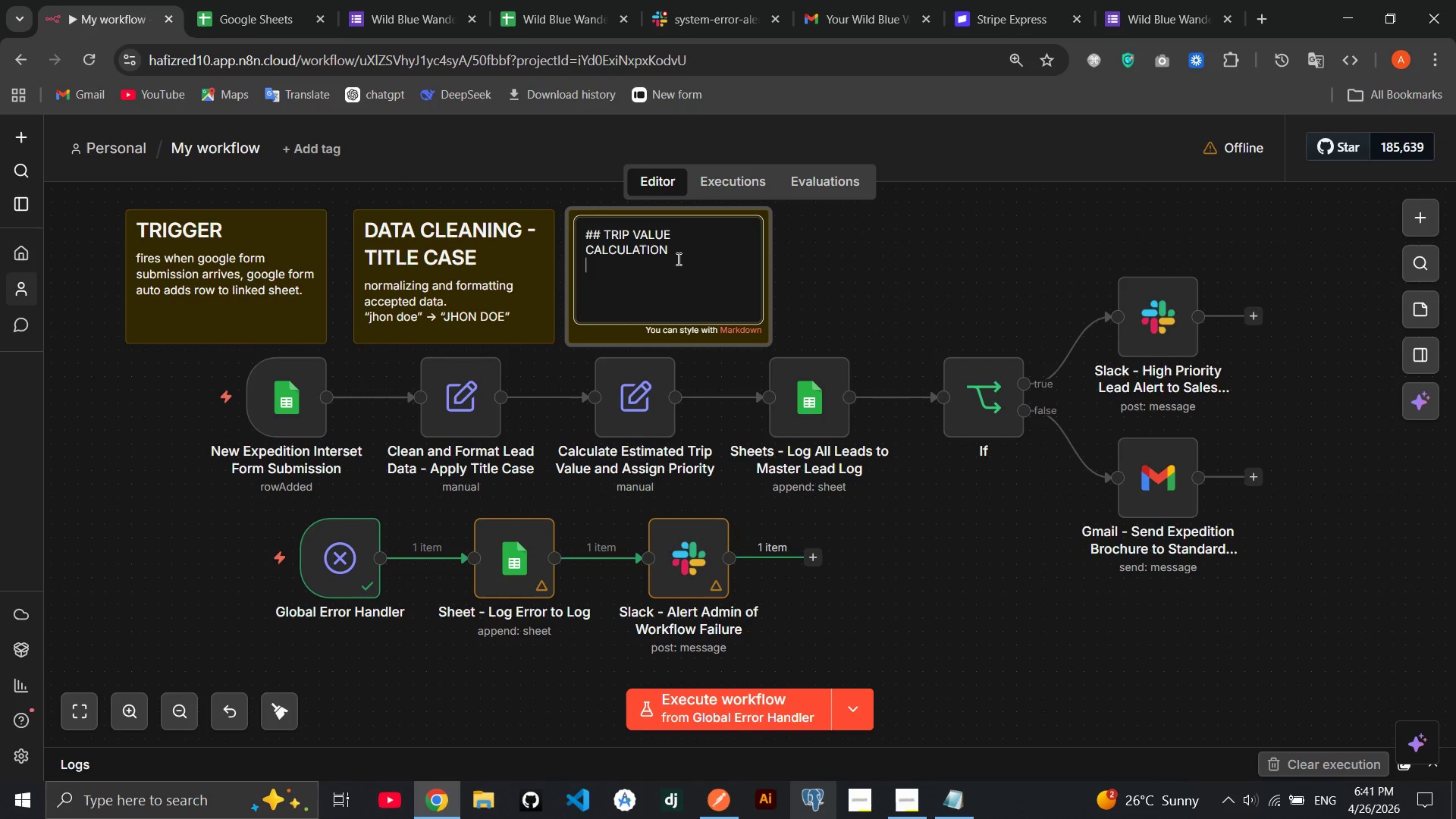 
wait(10.23)
 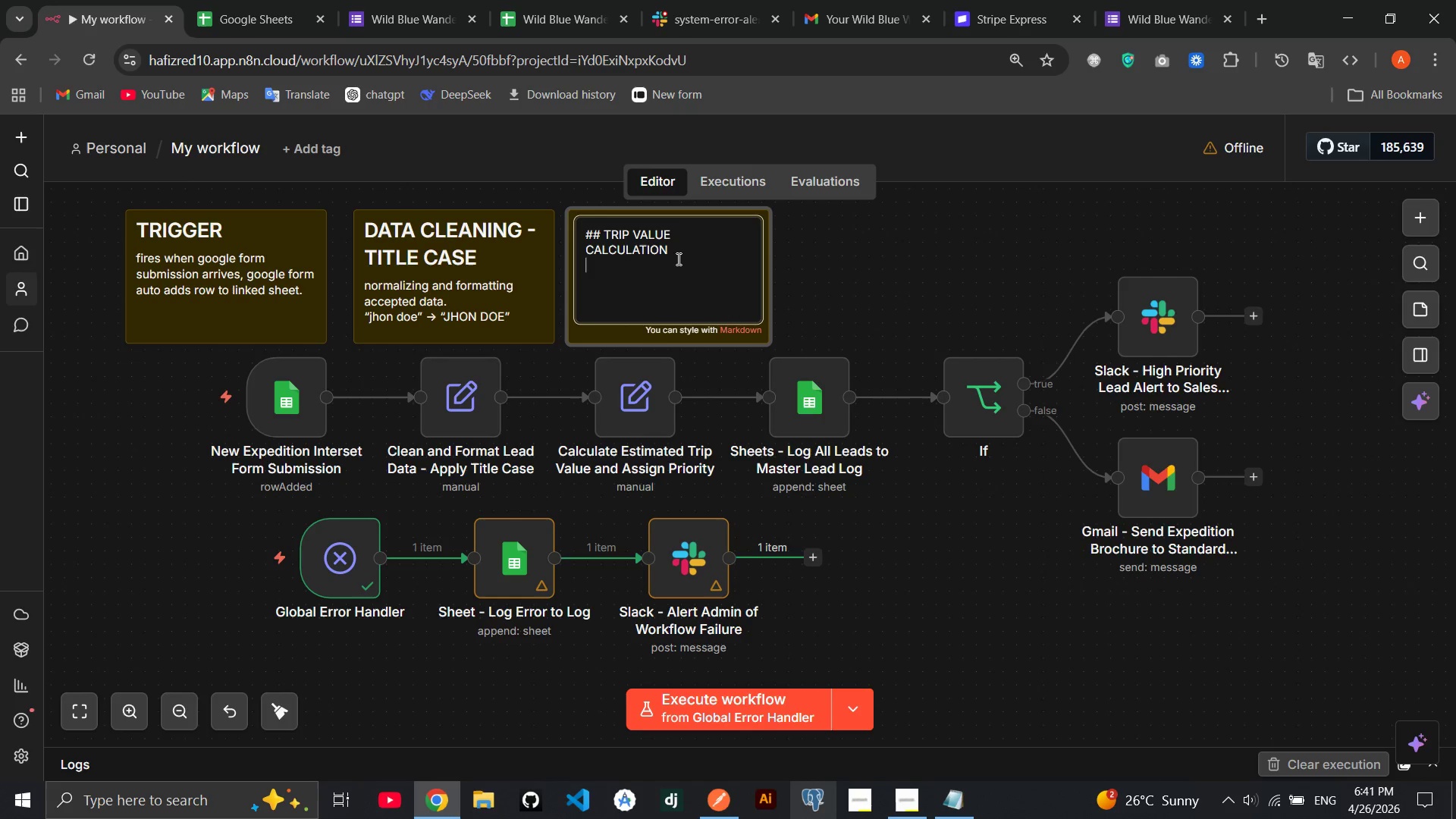 
type(calculate the value using cabin)
key(Backspace)
type(n rate, duration, )
 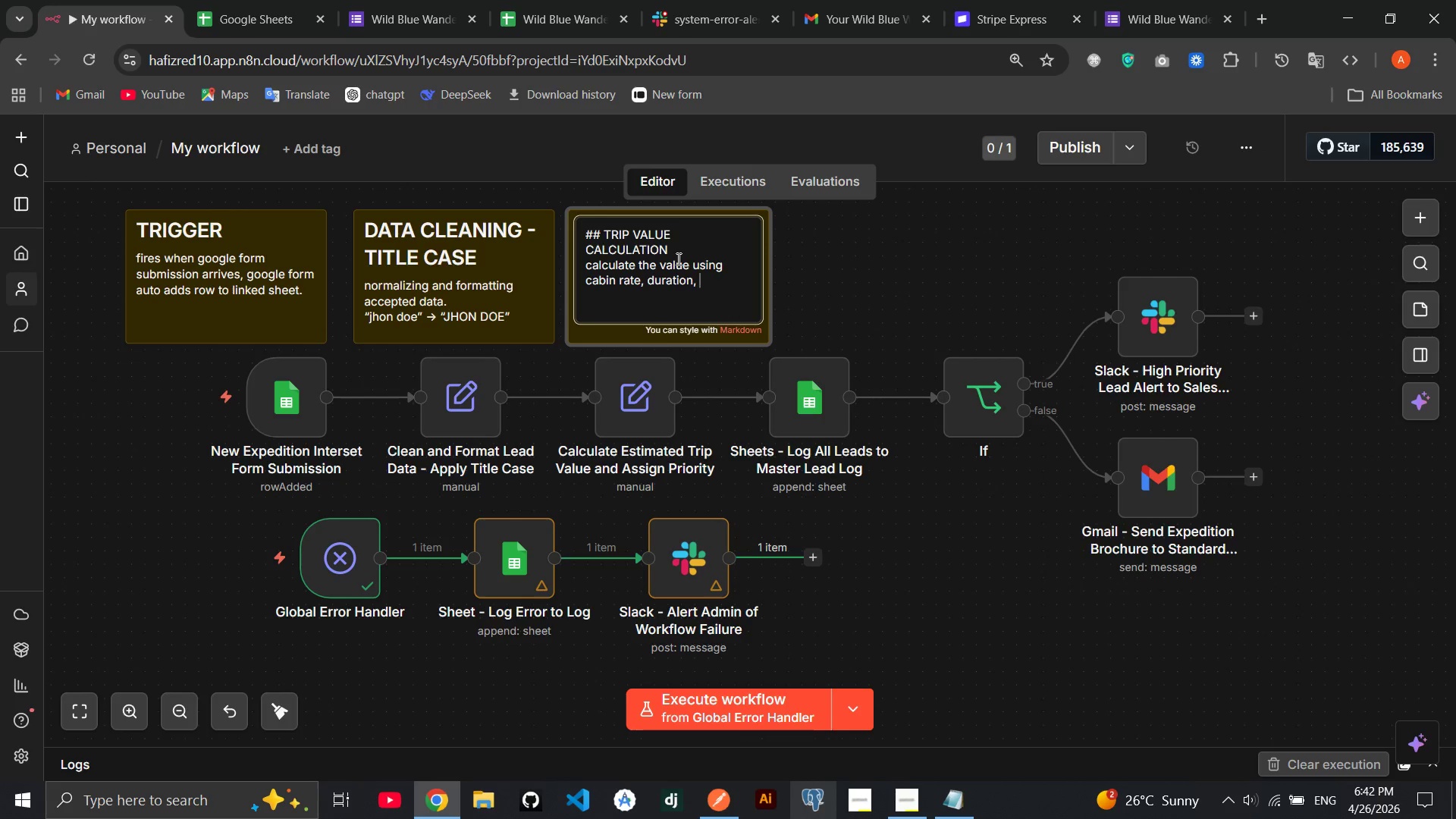 
wait(5.69)
 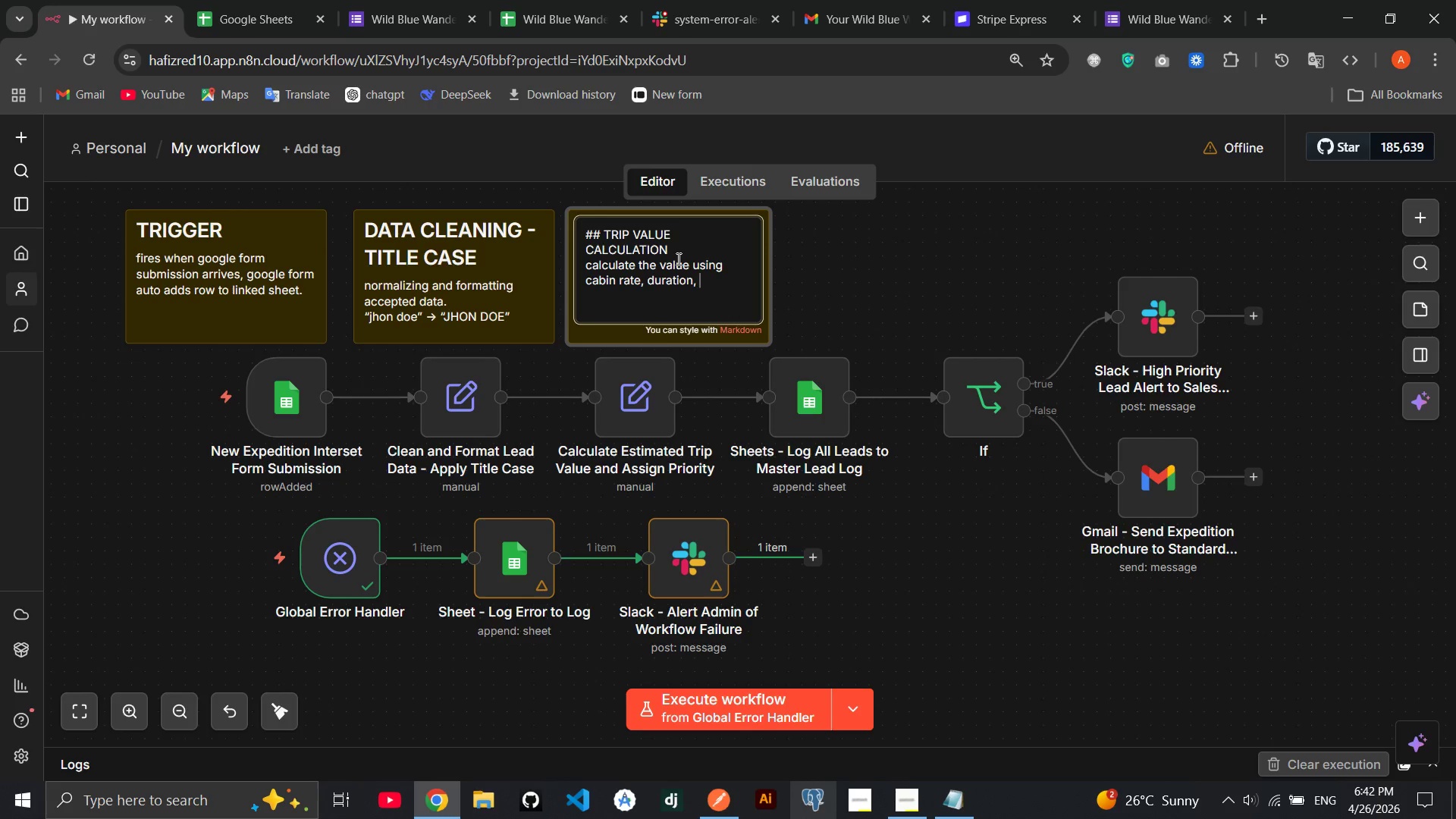 
key(Backspace)
 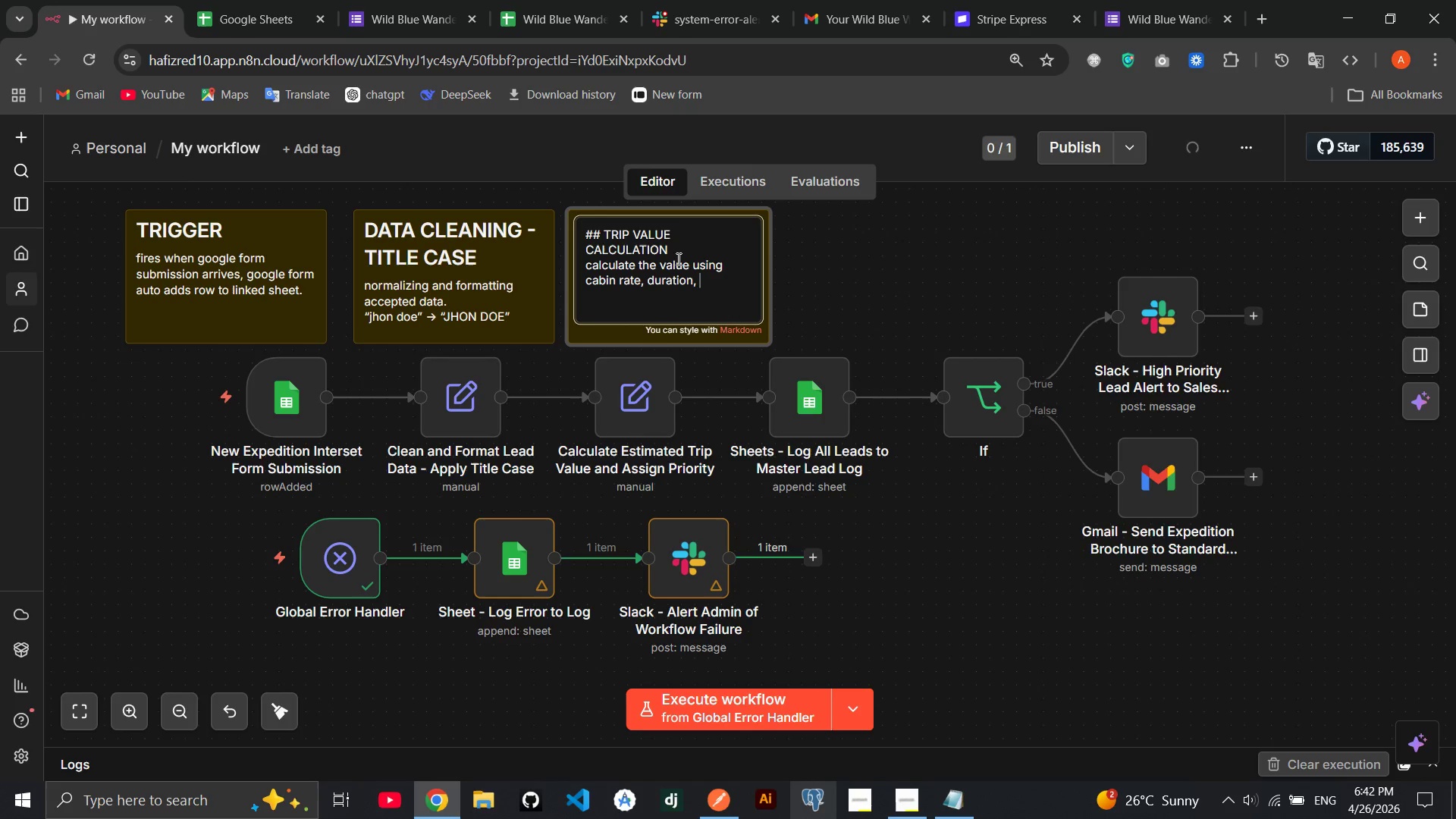 
key(Backspace)
 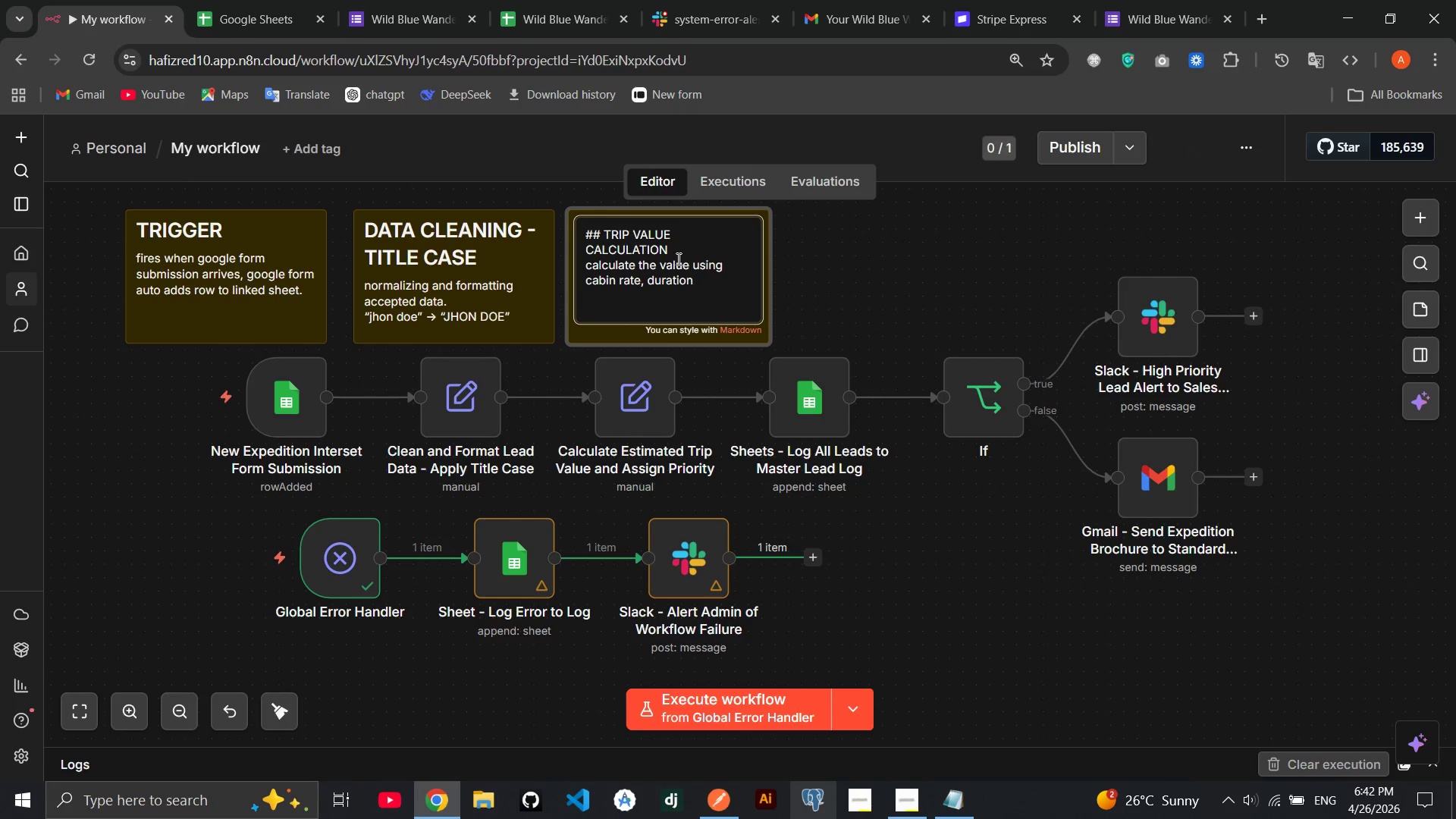 
hold_key(key=ArrowLeft, duration=0.75)
 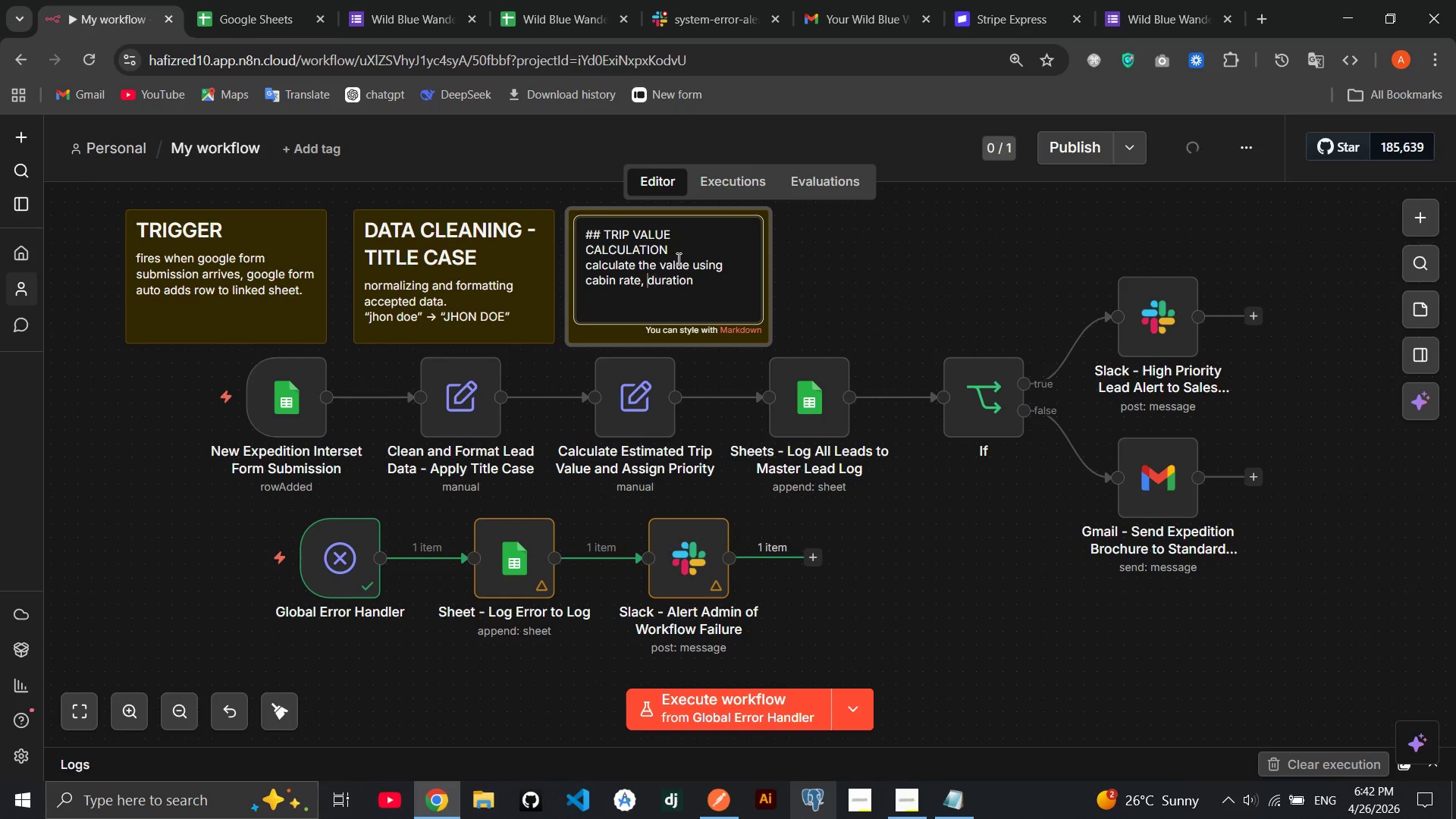 
key(ArrowLeft)
 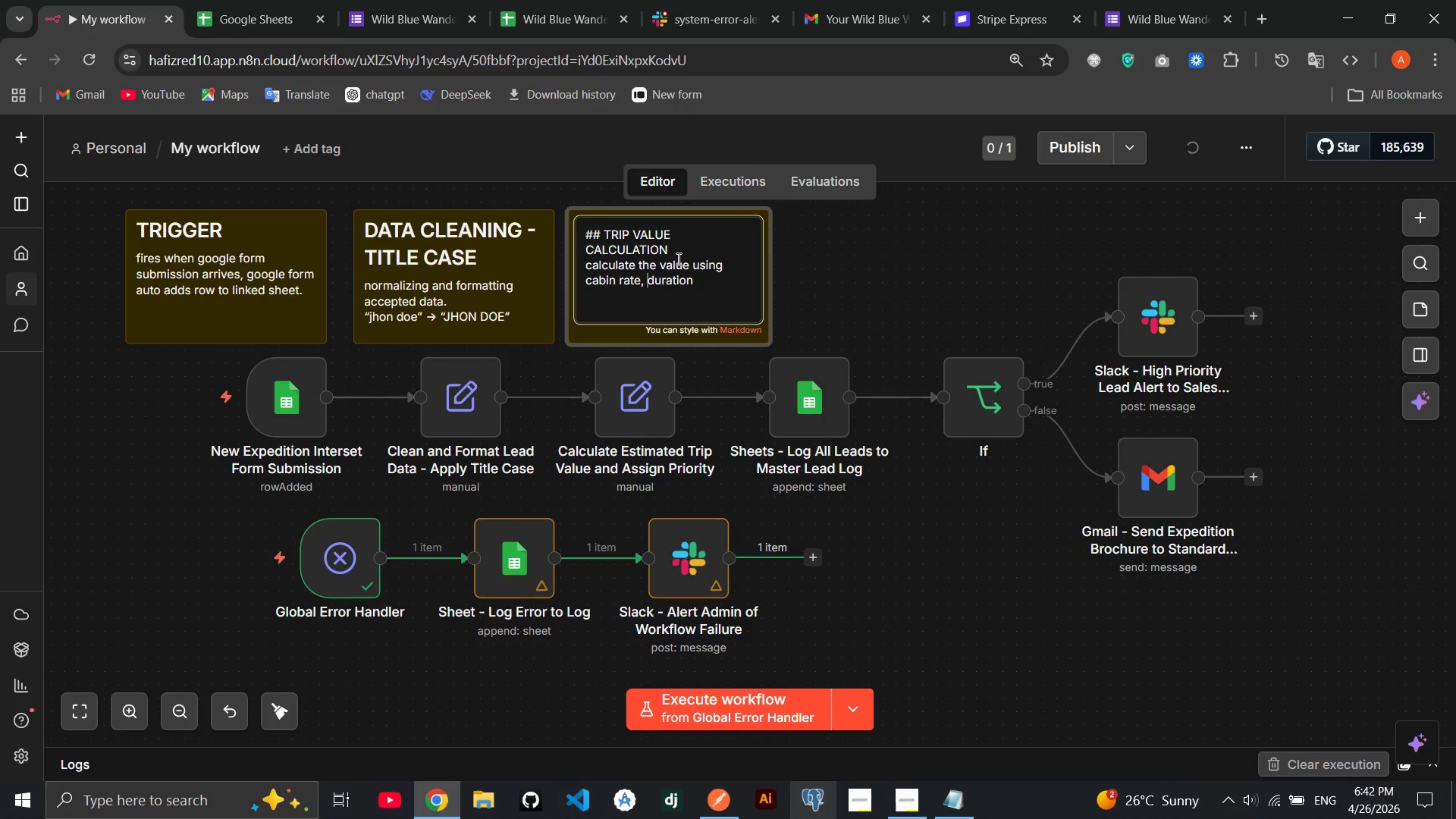 
key(Backspace)
 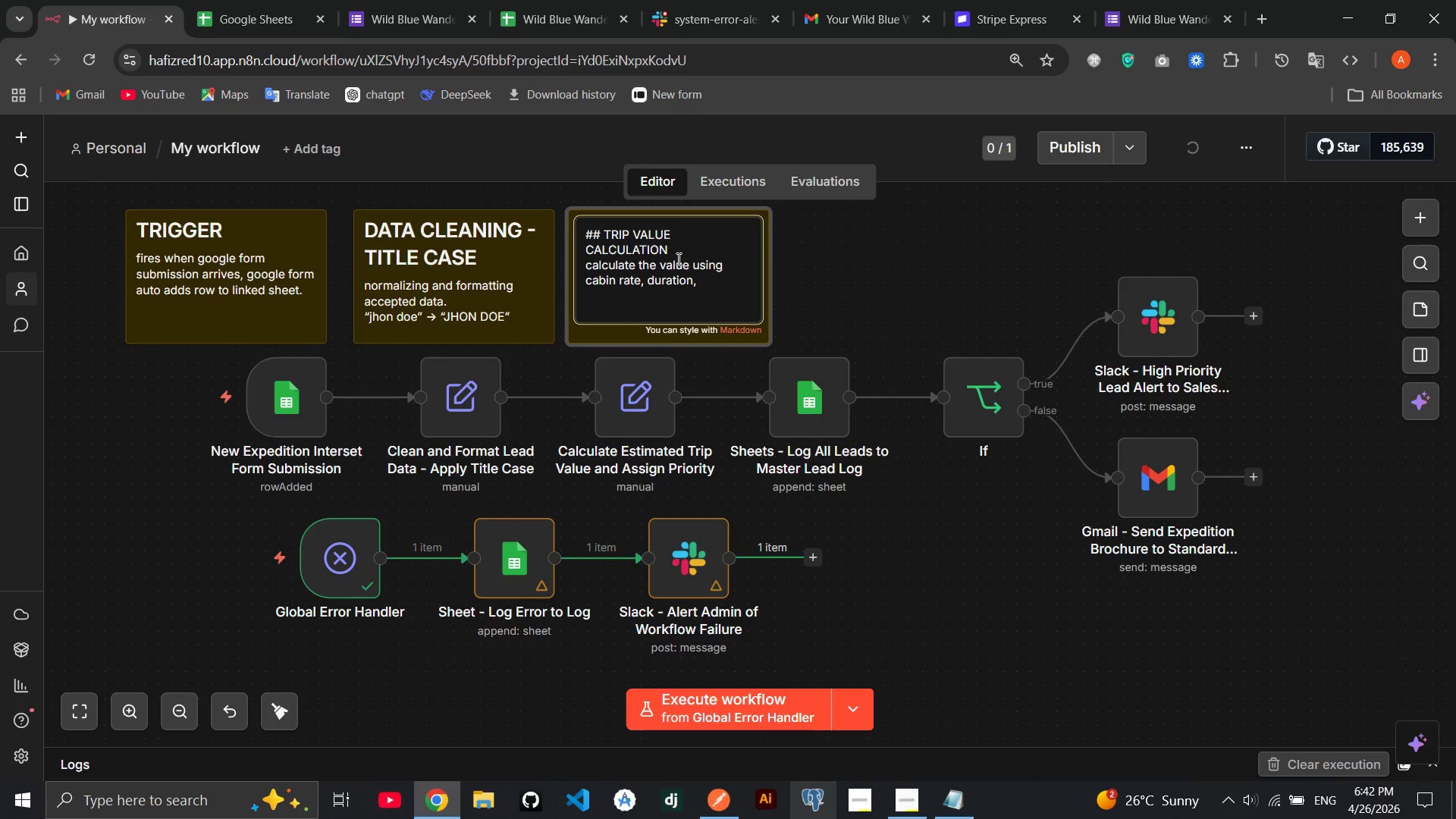 
key(Backspace)
 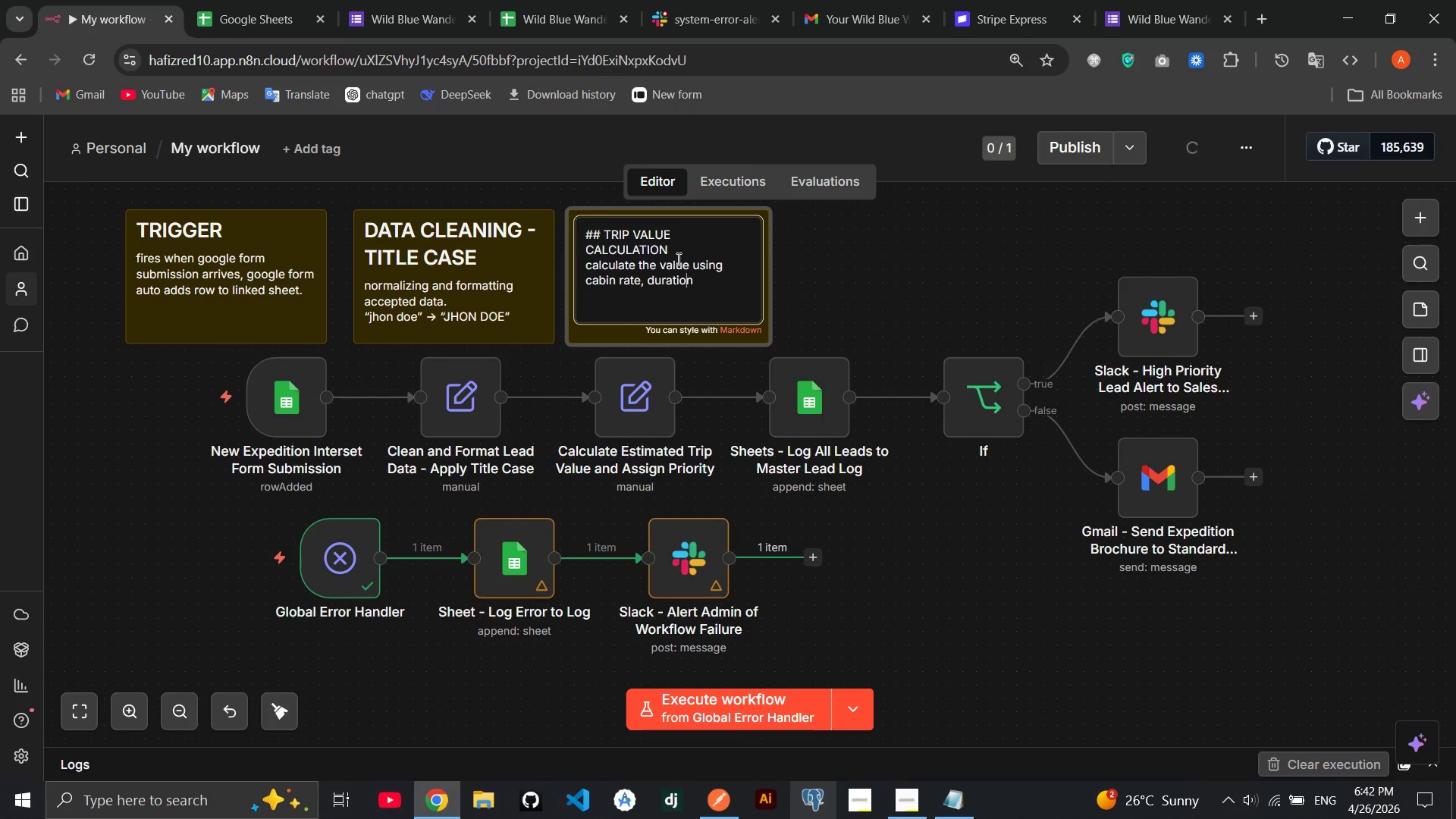 
hold_key(key=ArrowLeft, duration=0.75)
 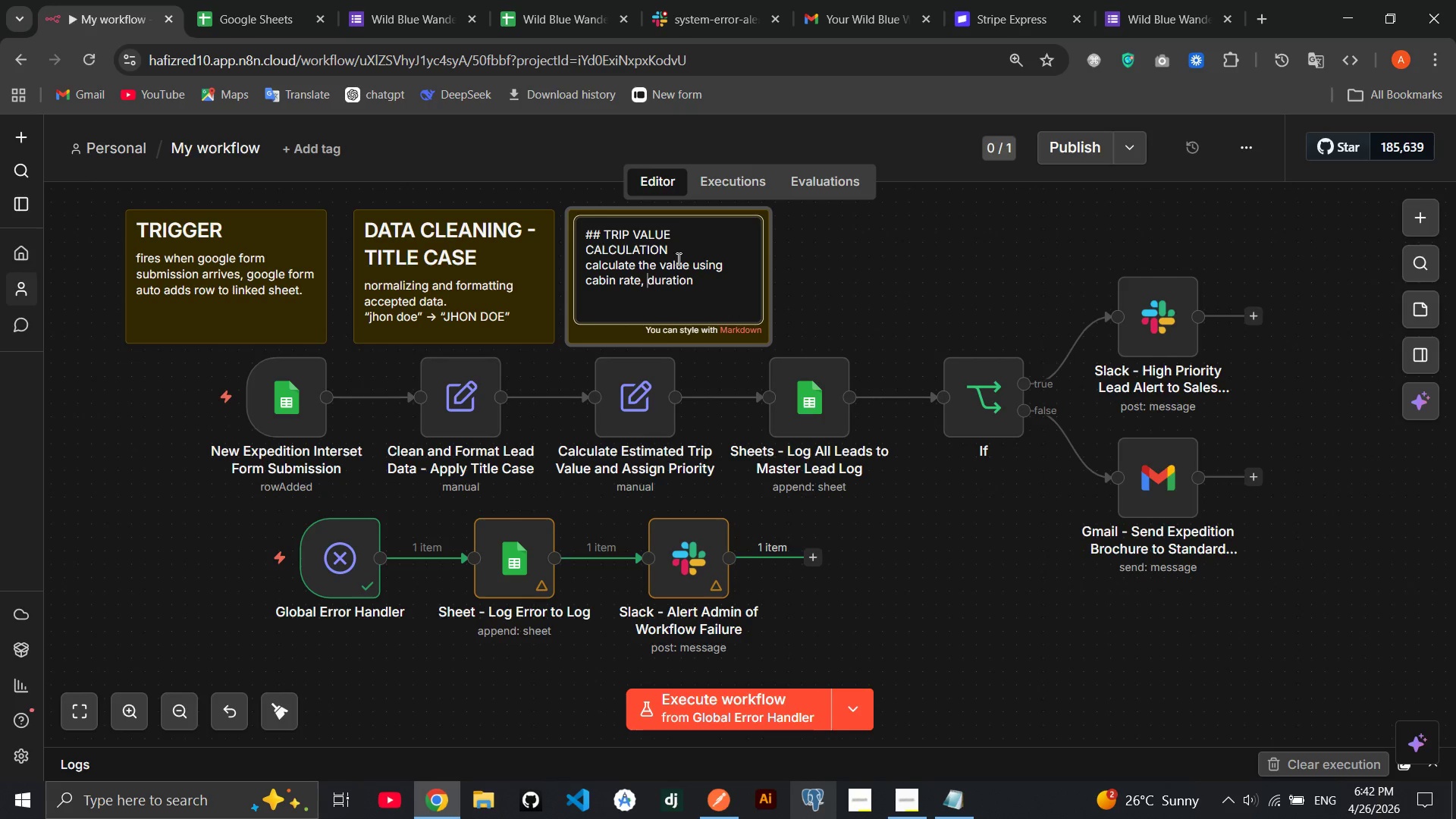 
key(ArrowLeft)
 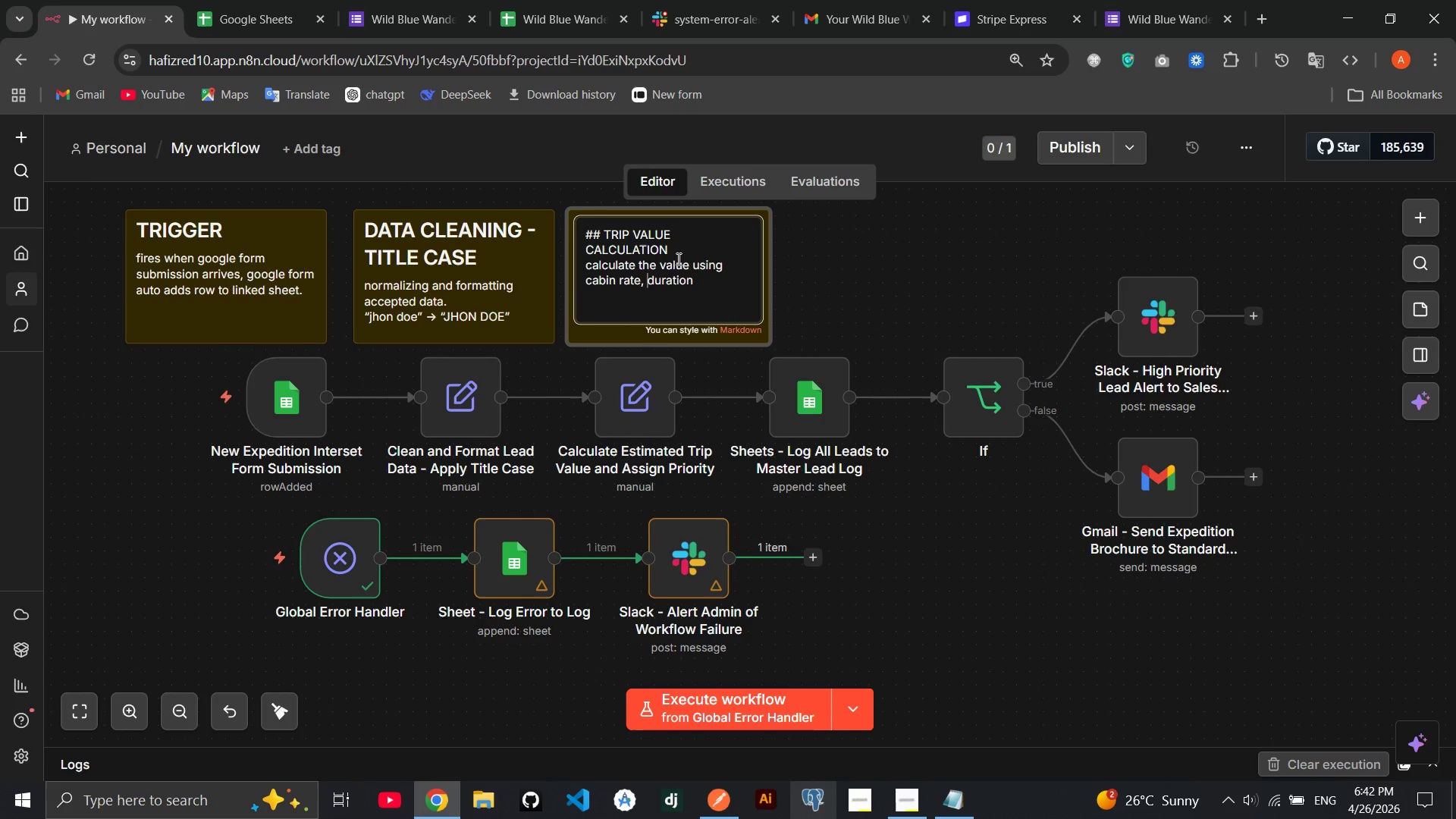 
key(Backspace)
 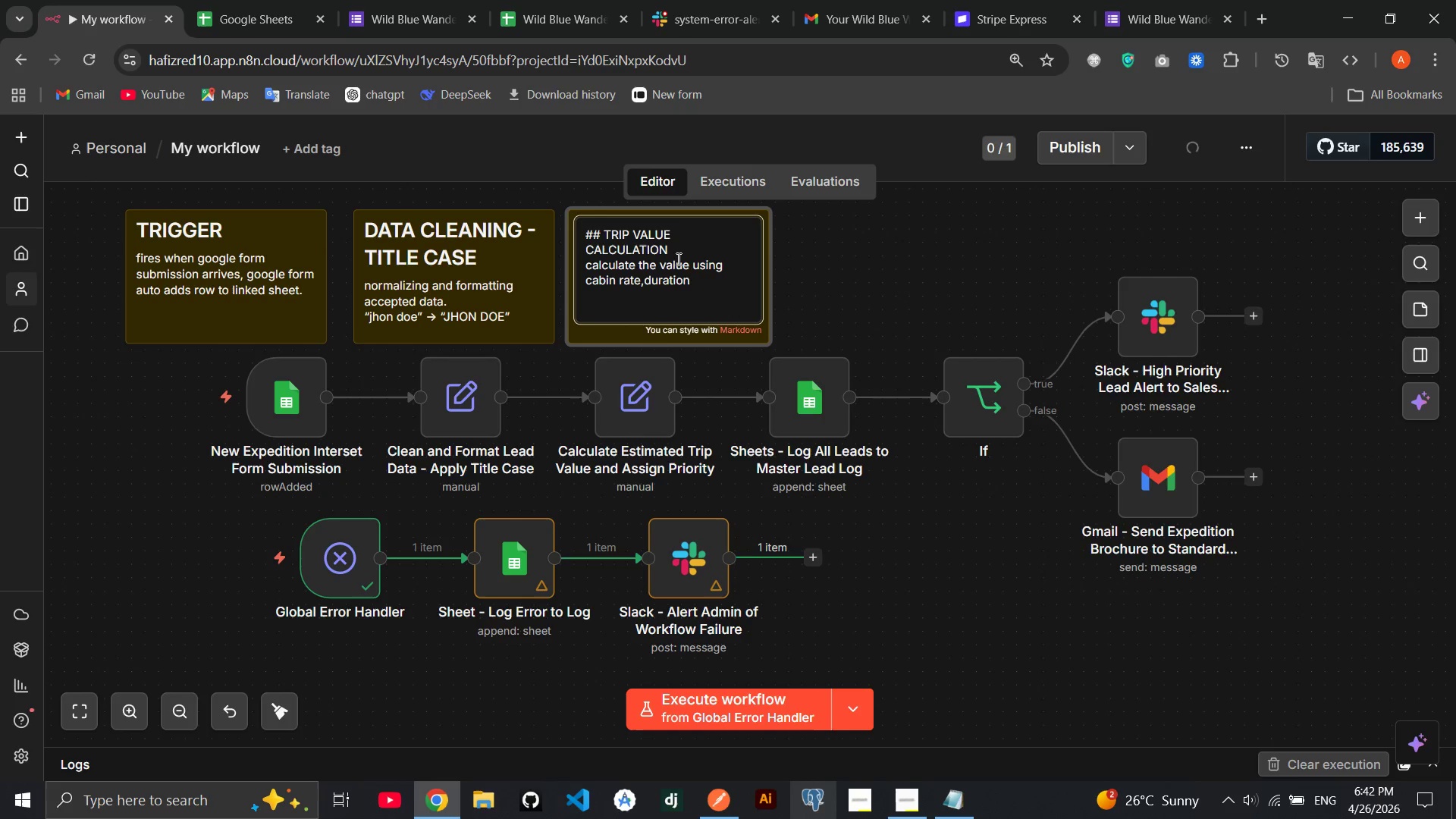 
key(Backspace)
 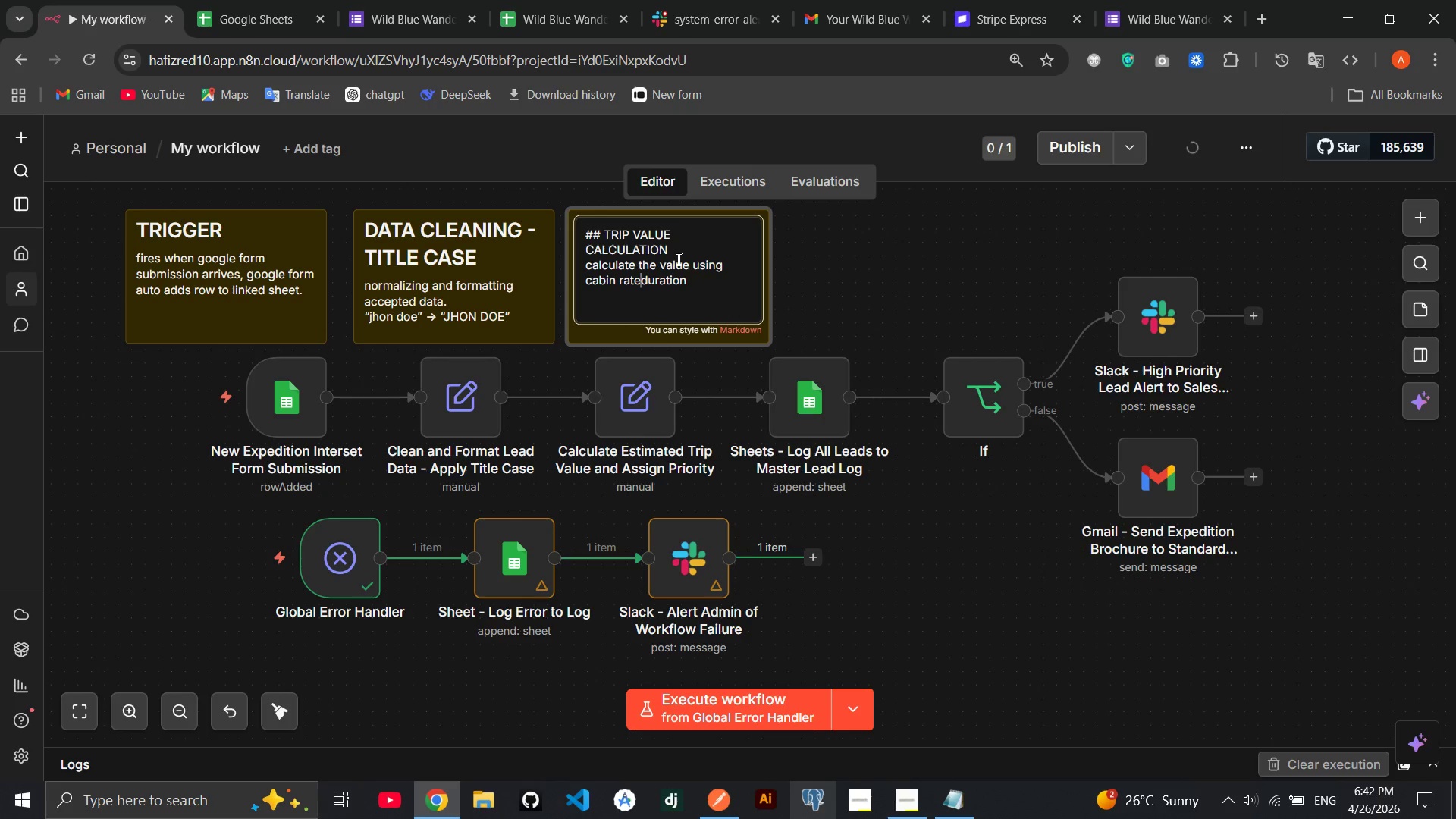 
key(Space)
 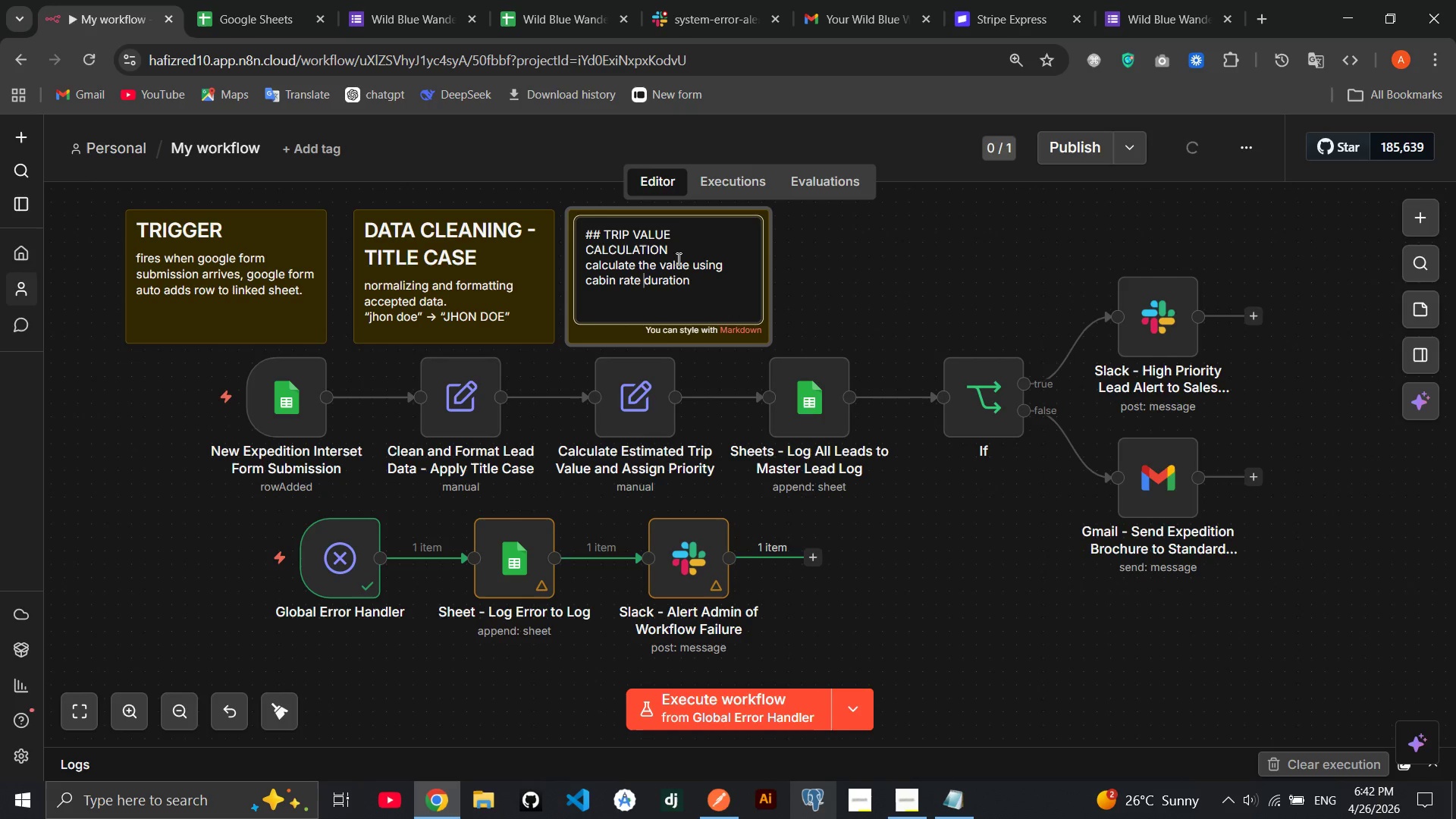 
key(Shift+7)
 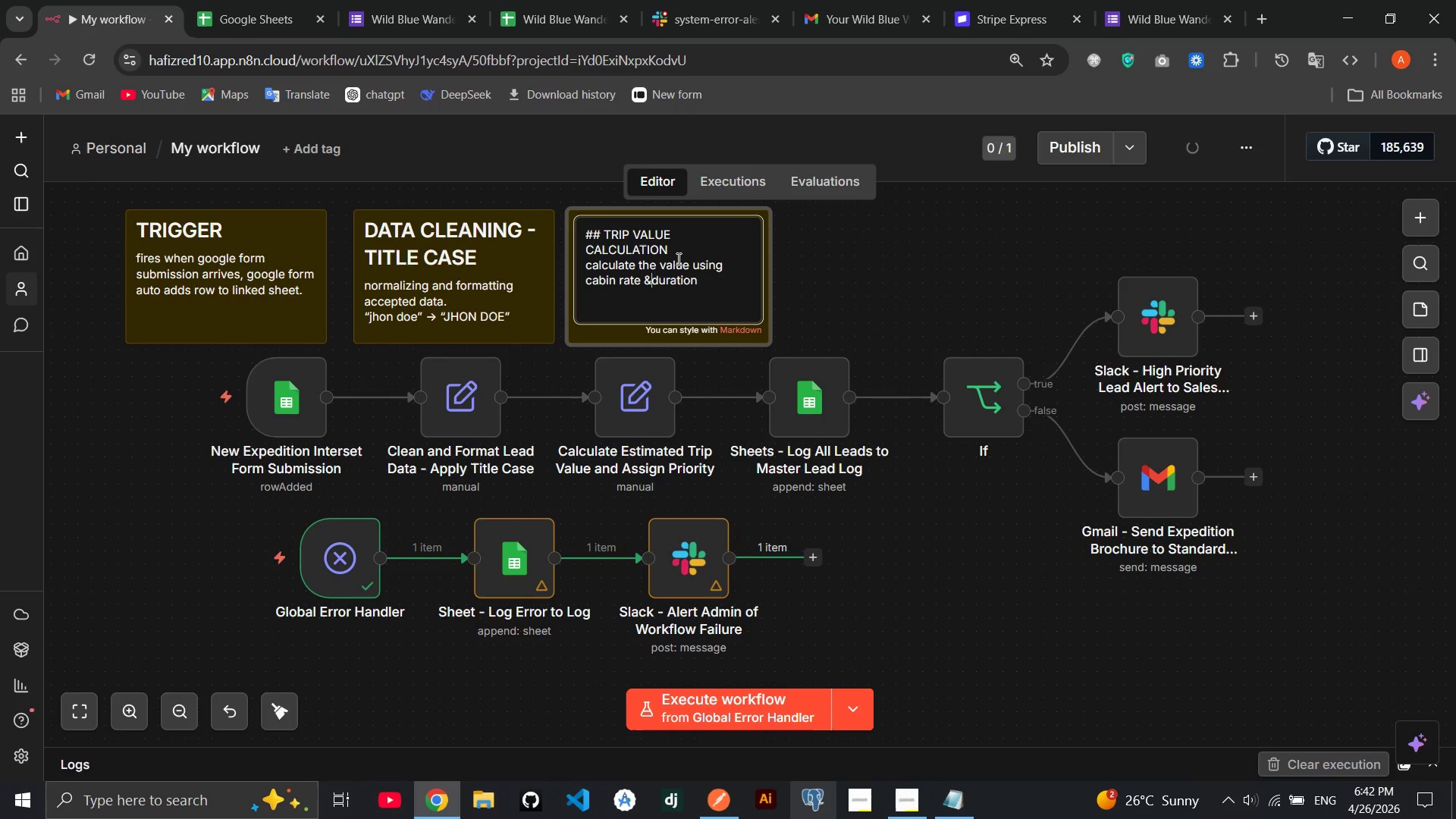 
key(Shift+Space)
 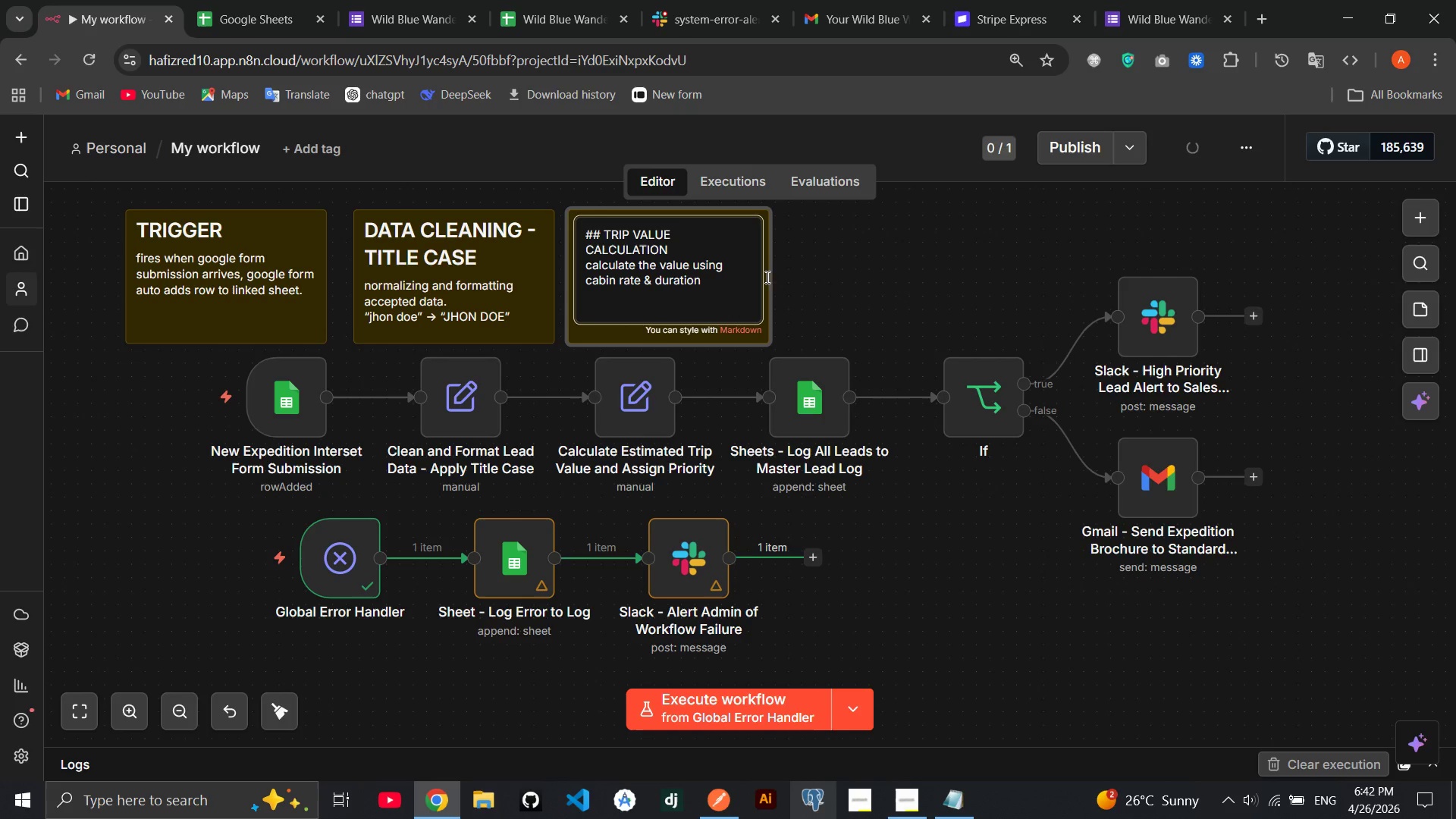 
left_click([823, 285])
 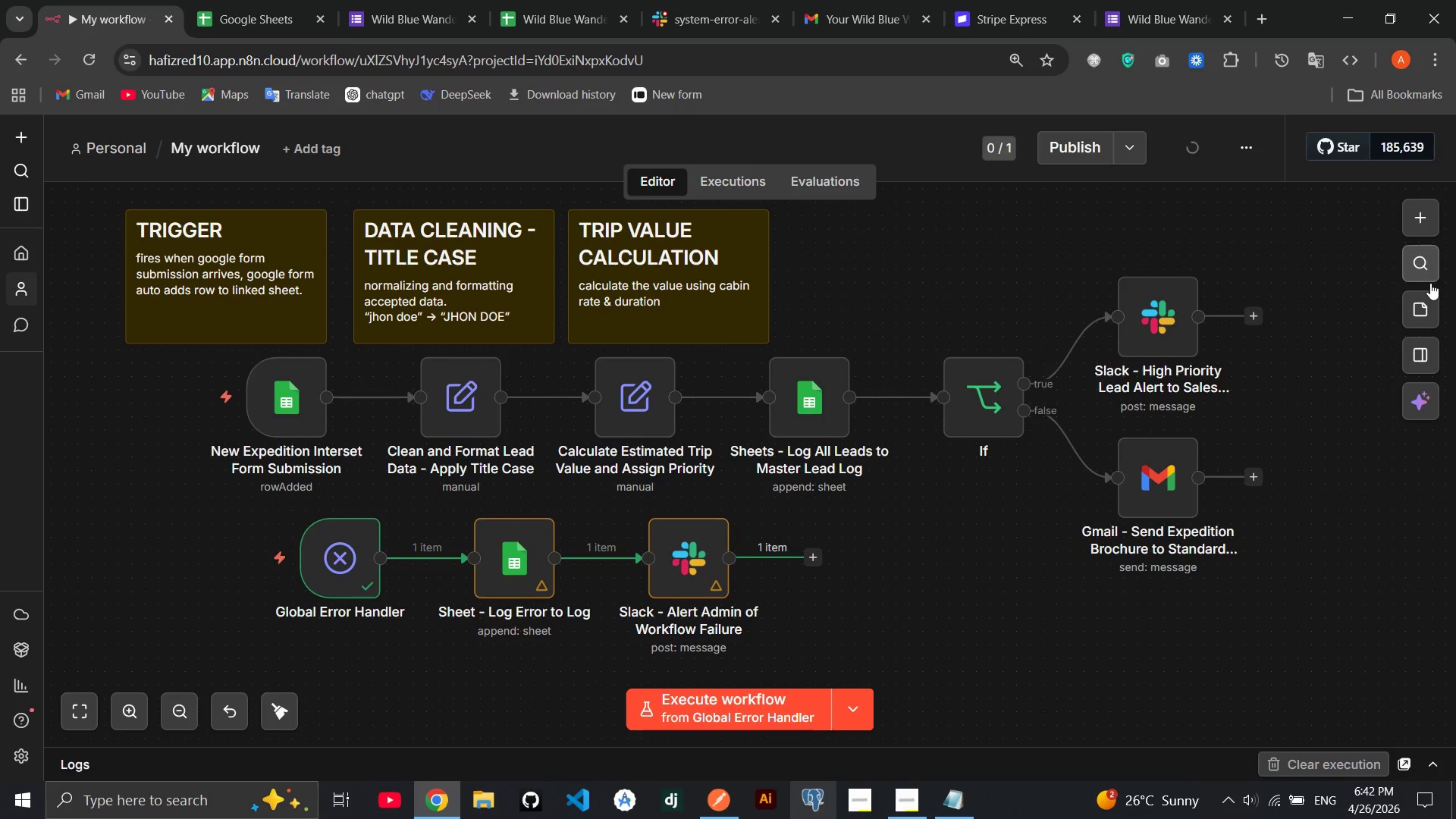 
left_click([1423, 290])
 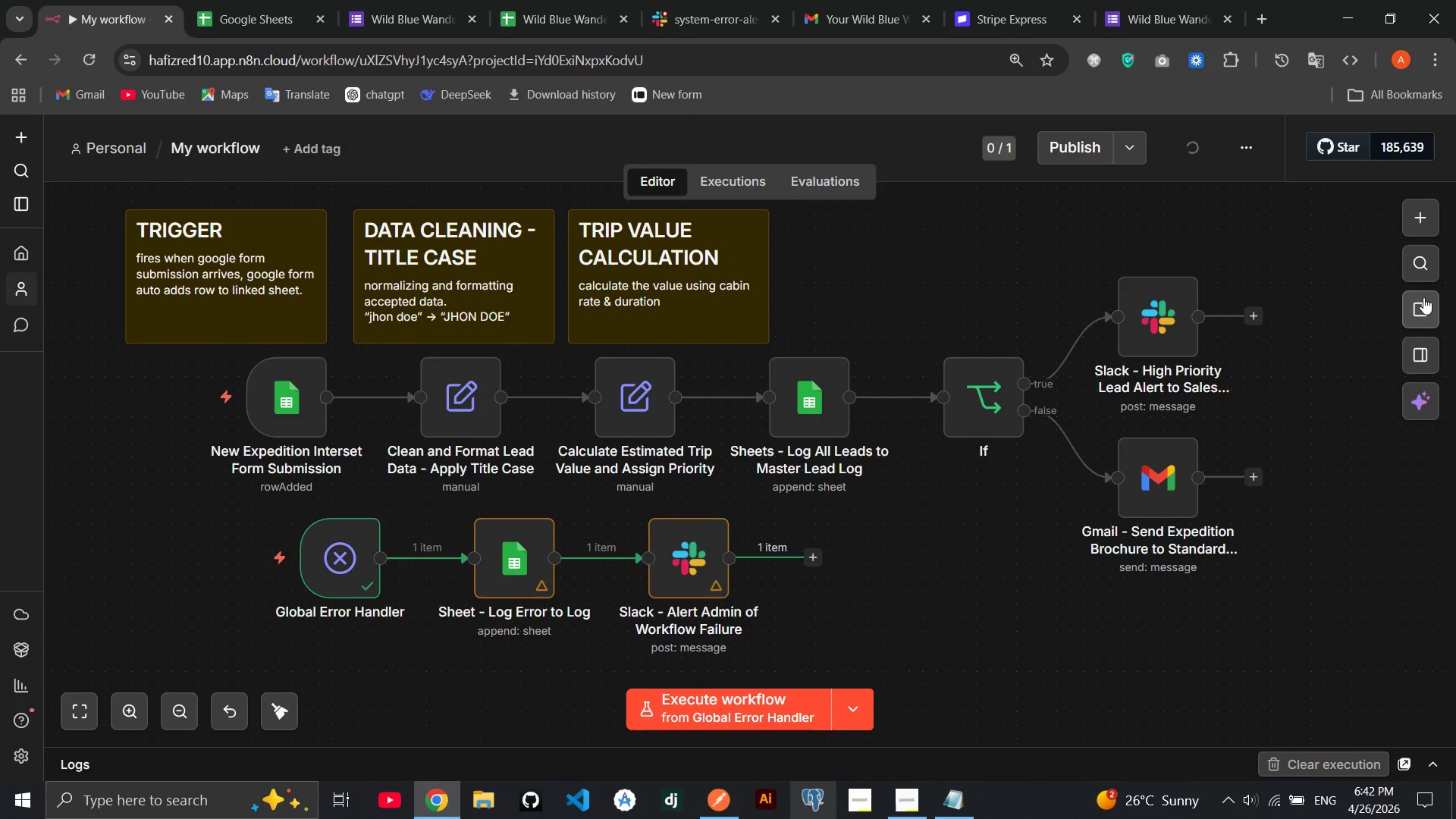 
left_click([1423, 297])
 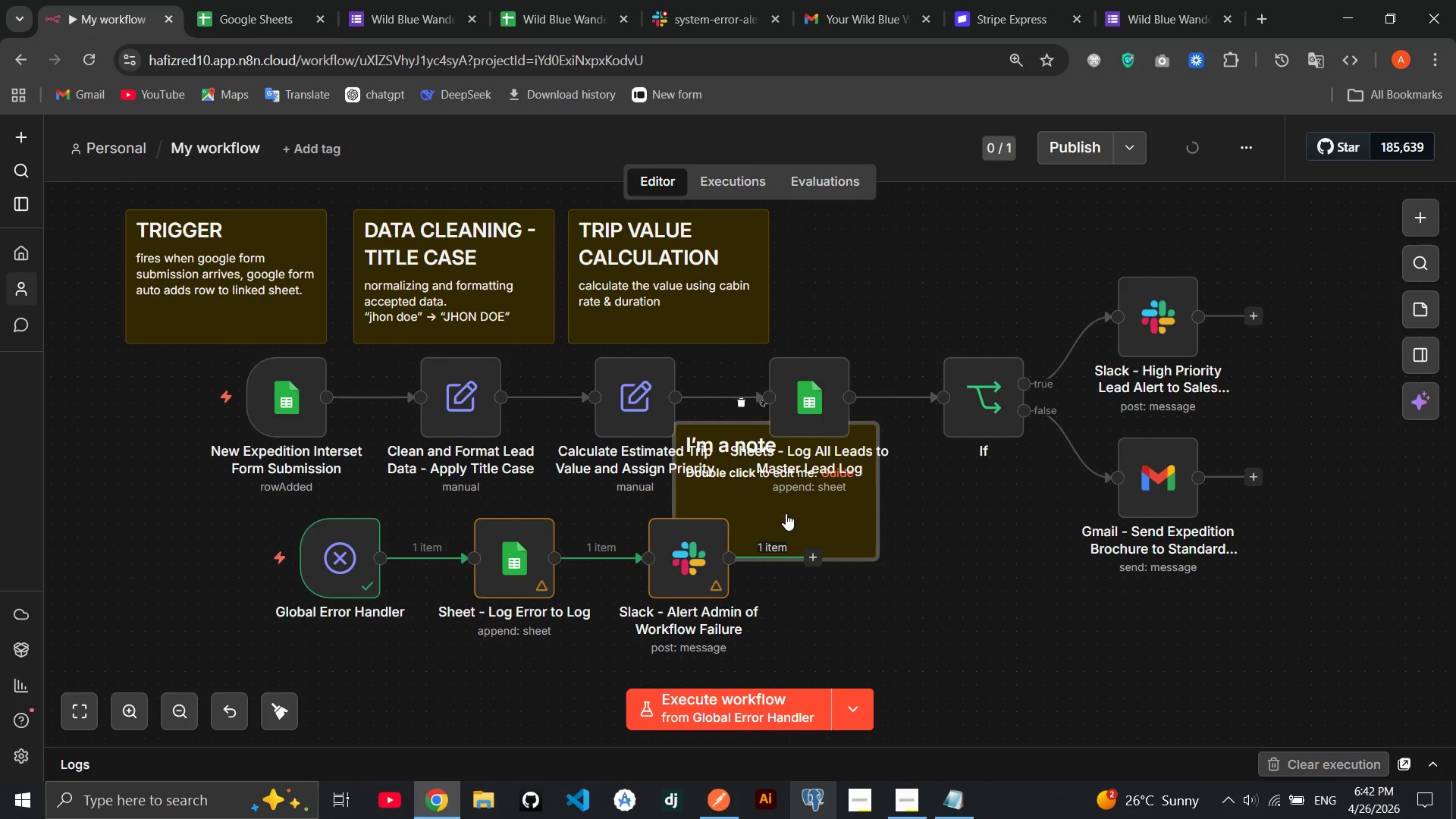 
left_click_drag(start_coordinate=[780, 507], to_coordinate=[898, 276])
 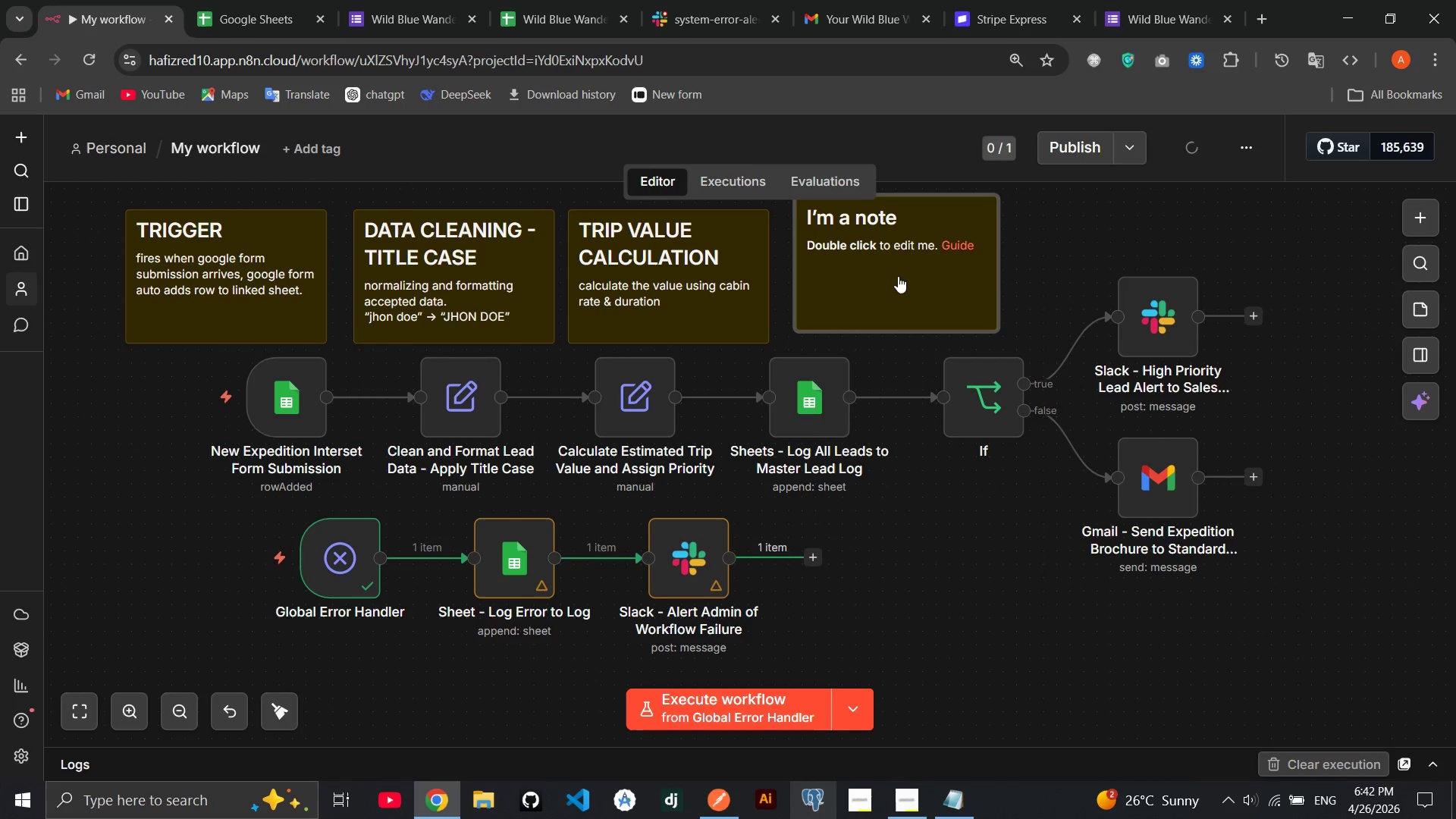 
left_click([898, 276])
 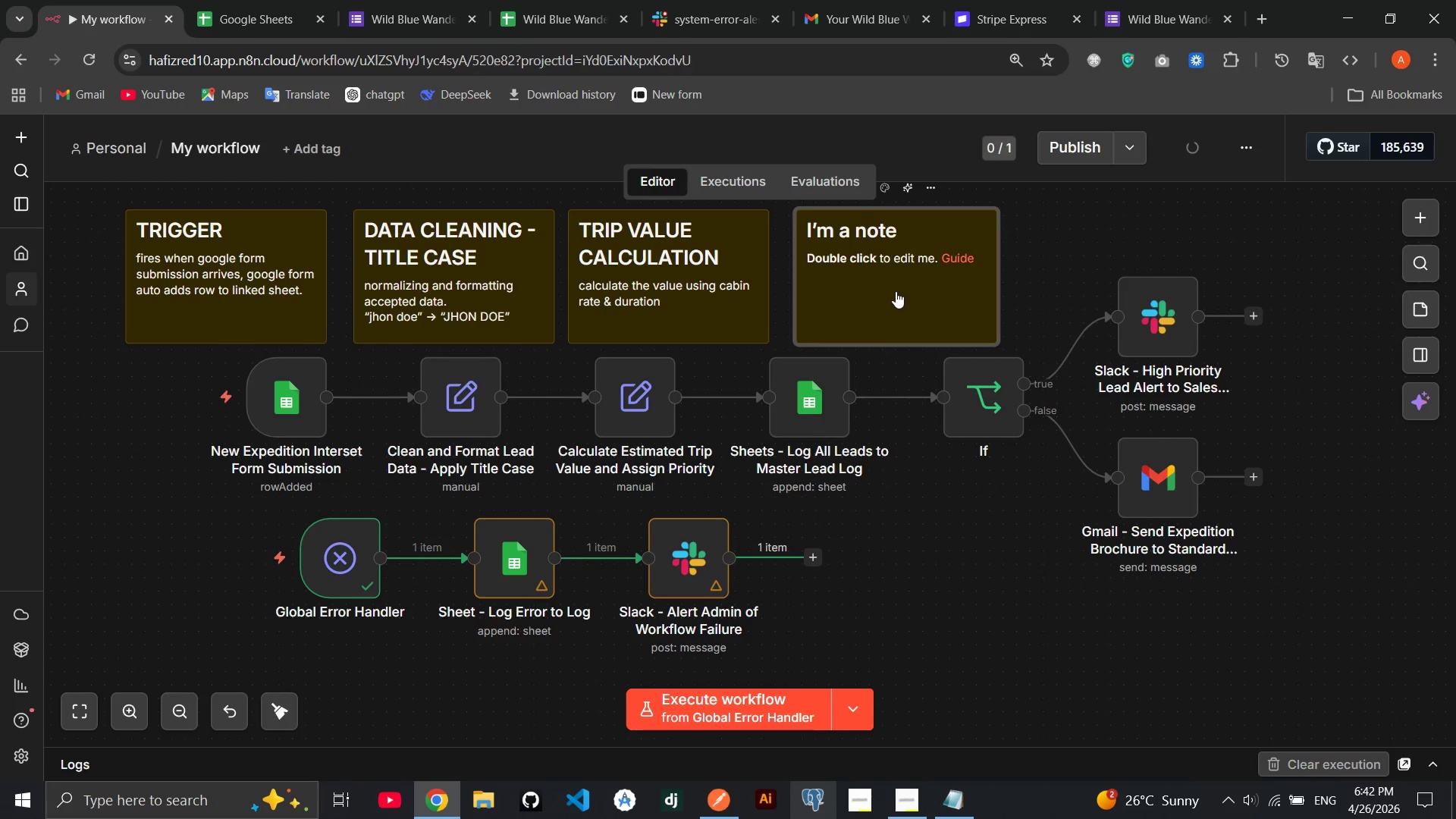 
double_click([896, 291])
 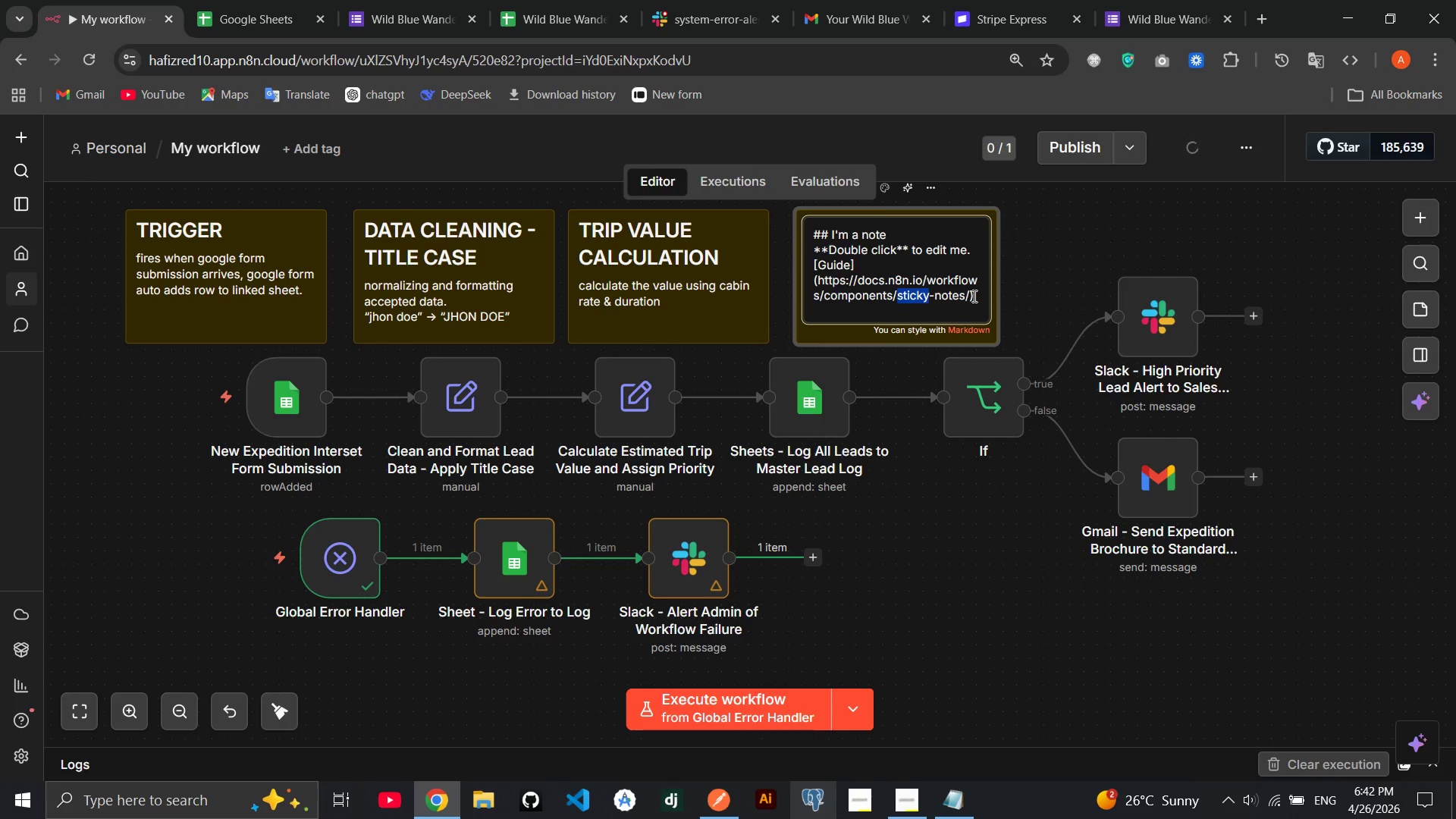 
left_click_drag(start_coordinate=[974, 296], to_coordinate=[838, 228])
 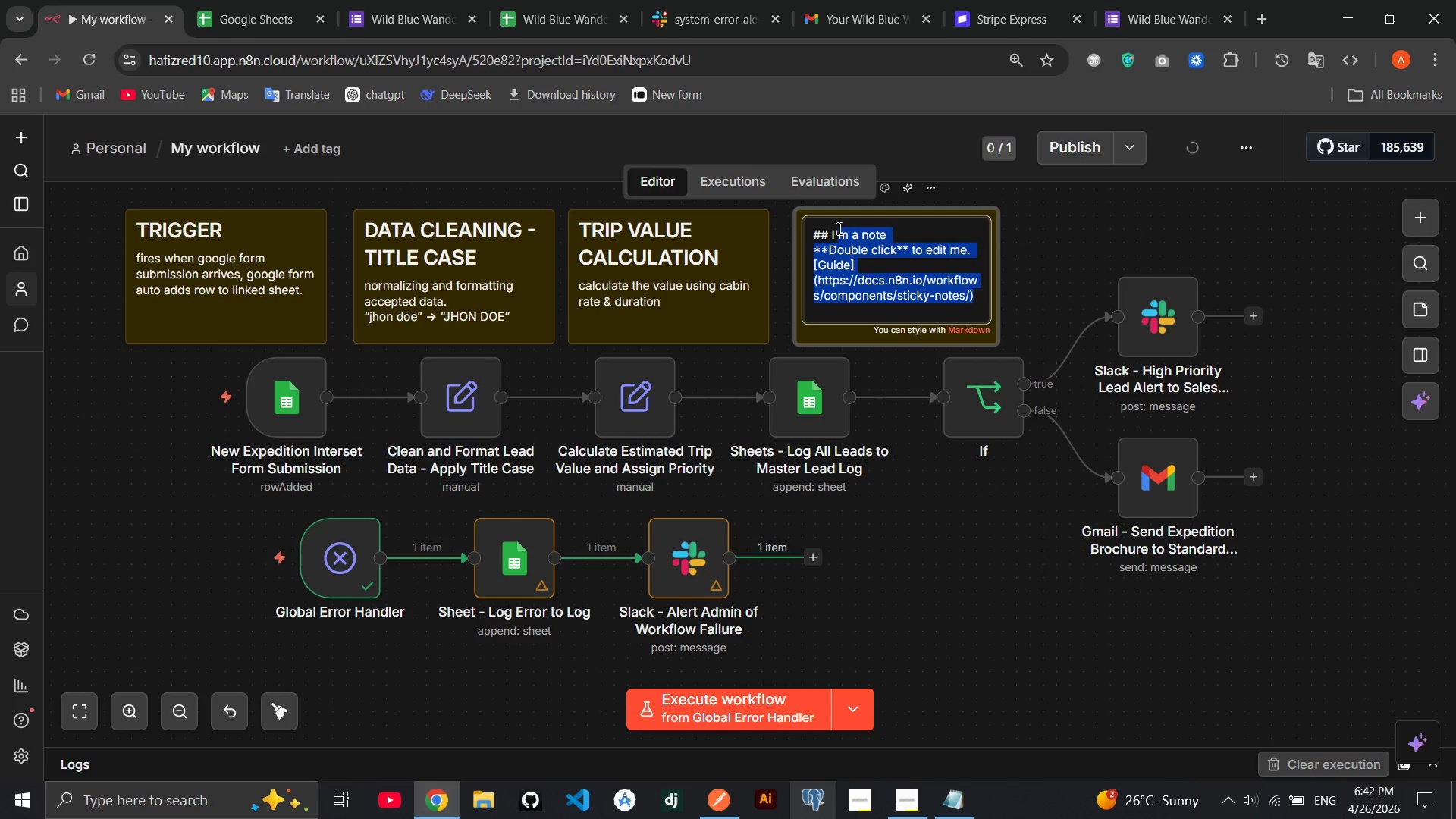 
key(Backspace)
key(Backspace)
key(Backspace)
type(MASTER LEAD LOG)
 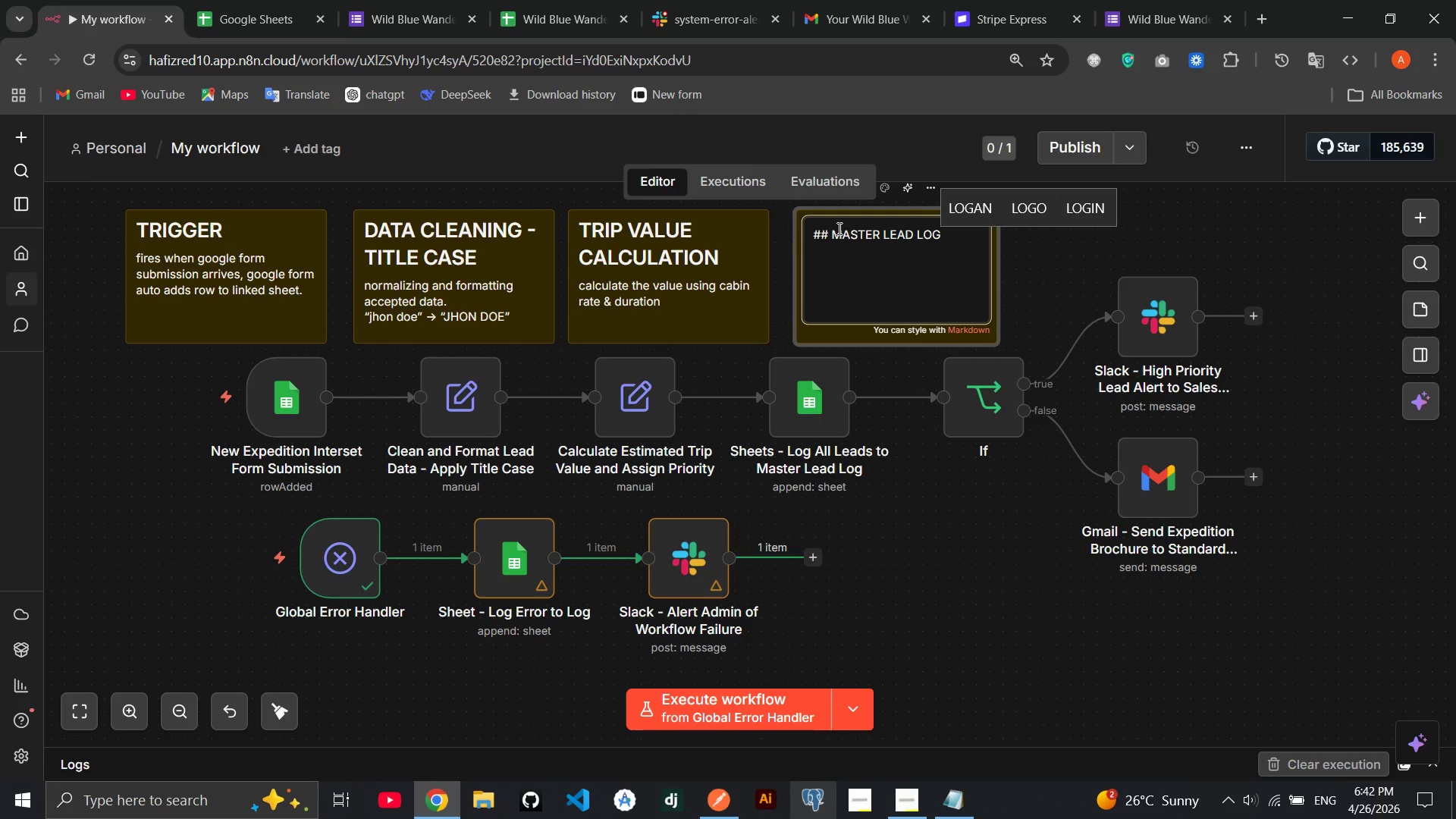 
key(Enter)
 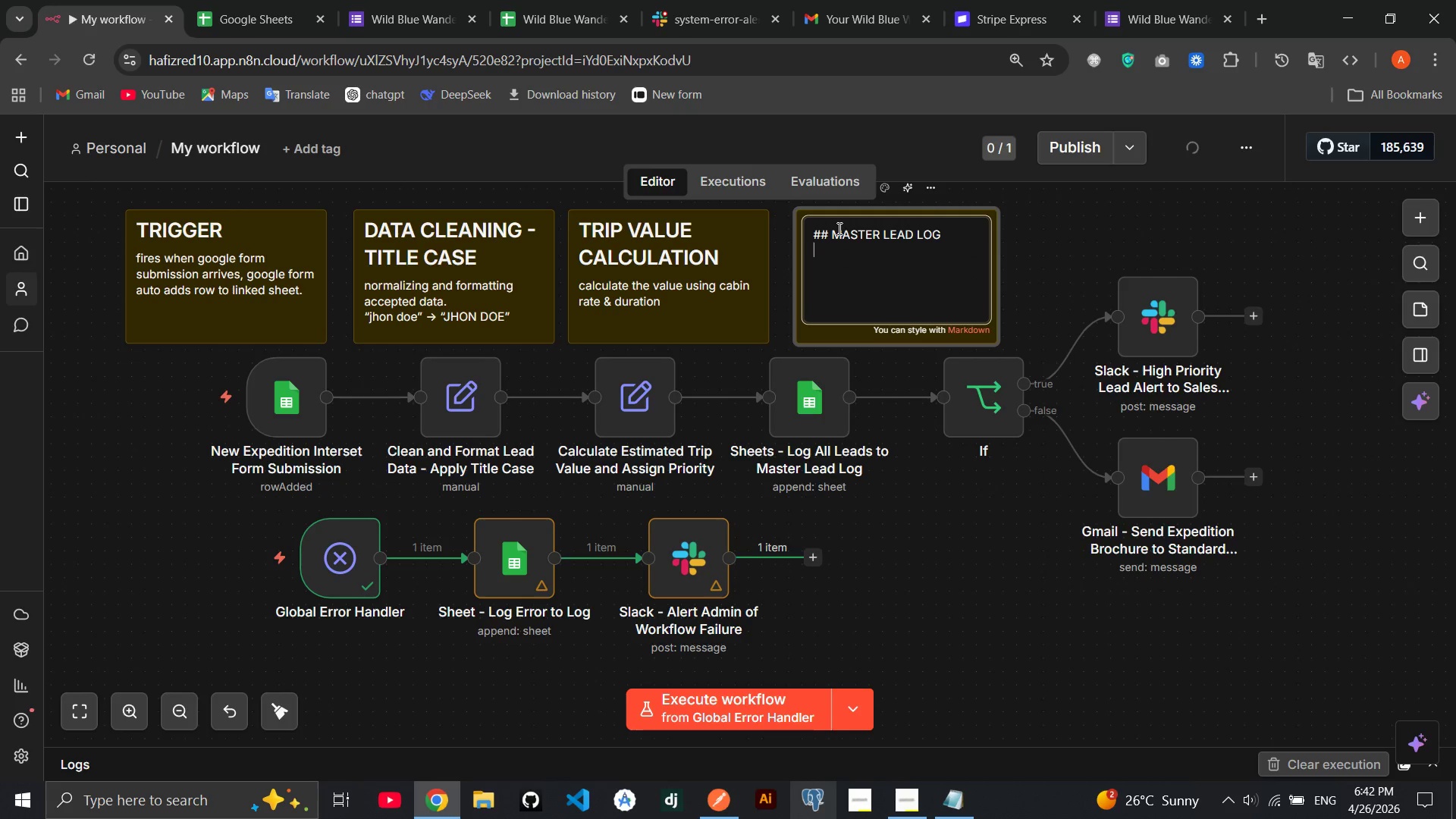 
type(logs every lead before routing)
 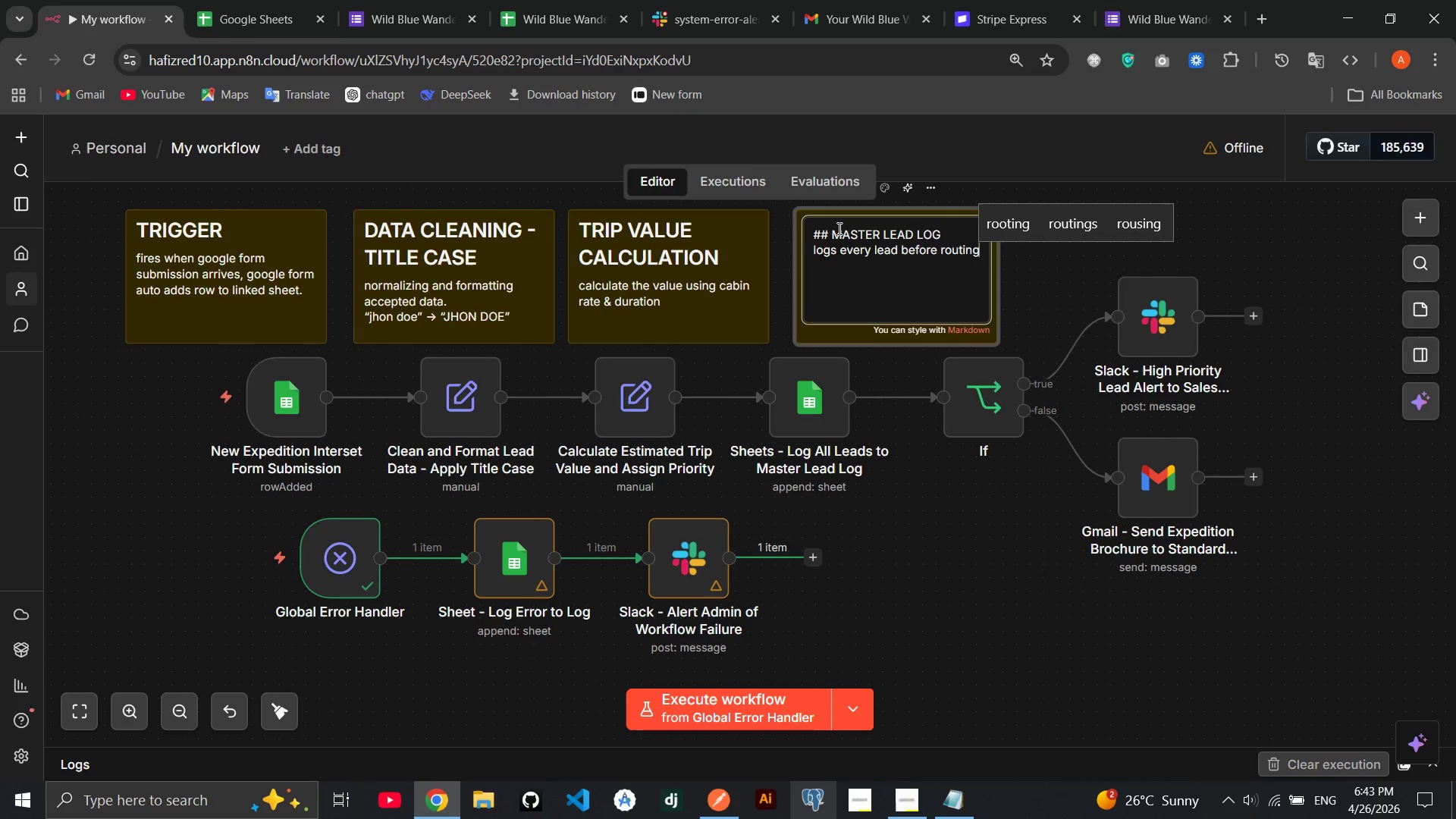 
key(Enter)
 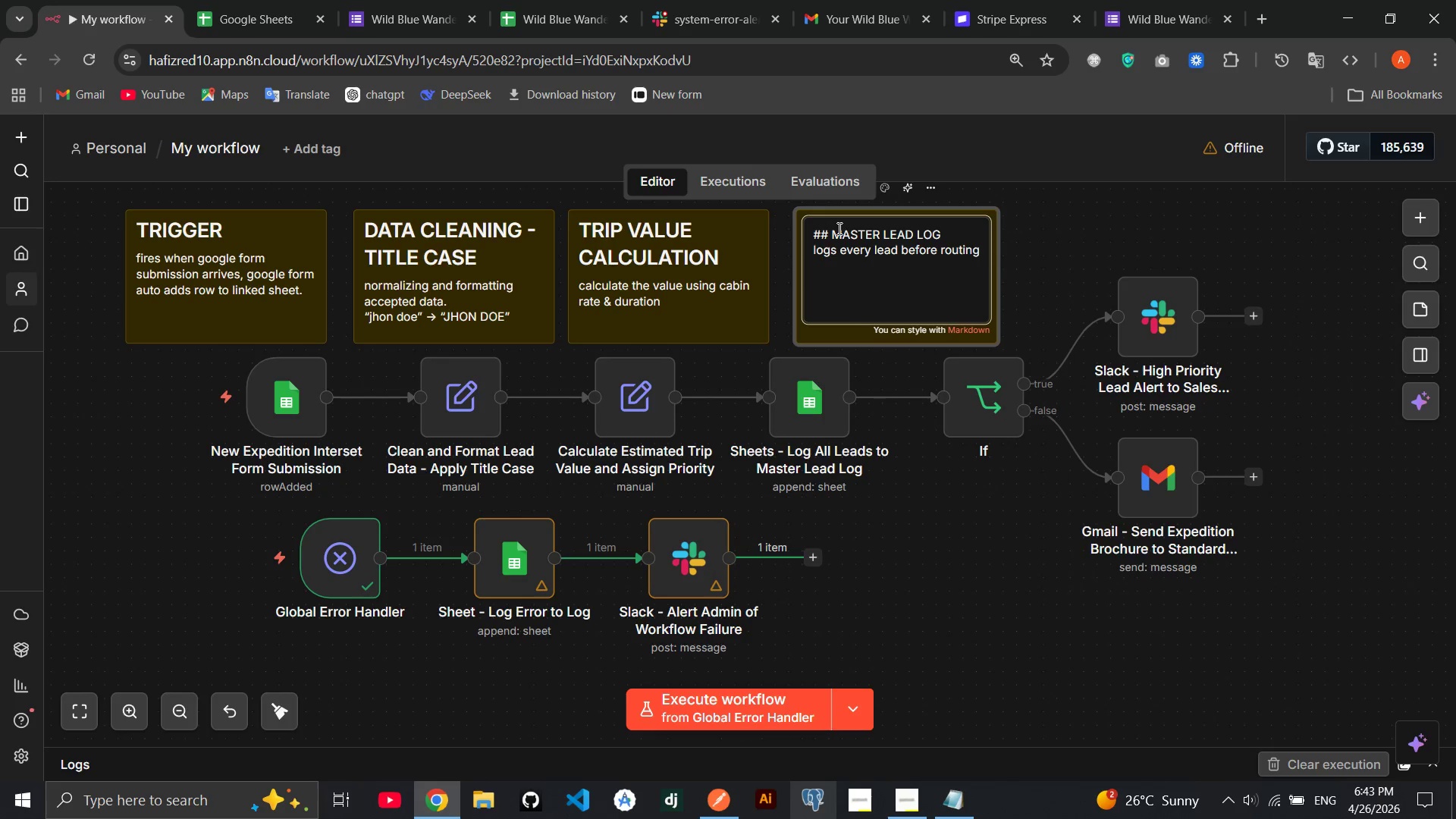 
type(ensure no lead is ever lost)
 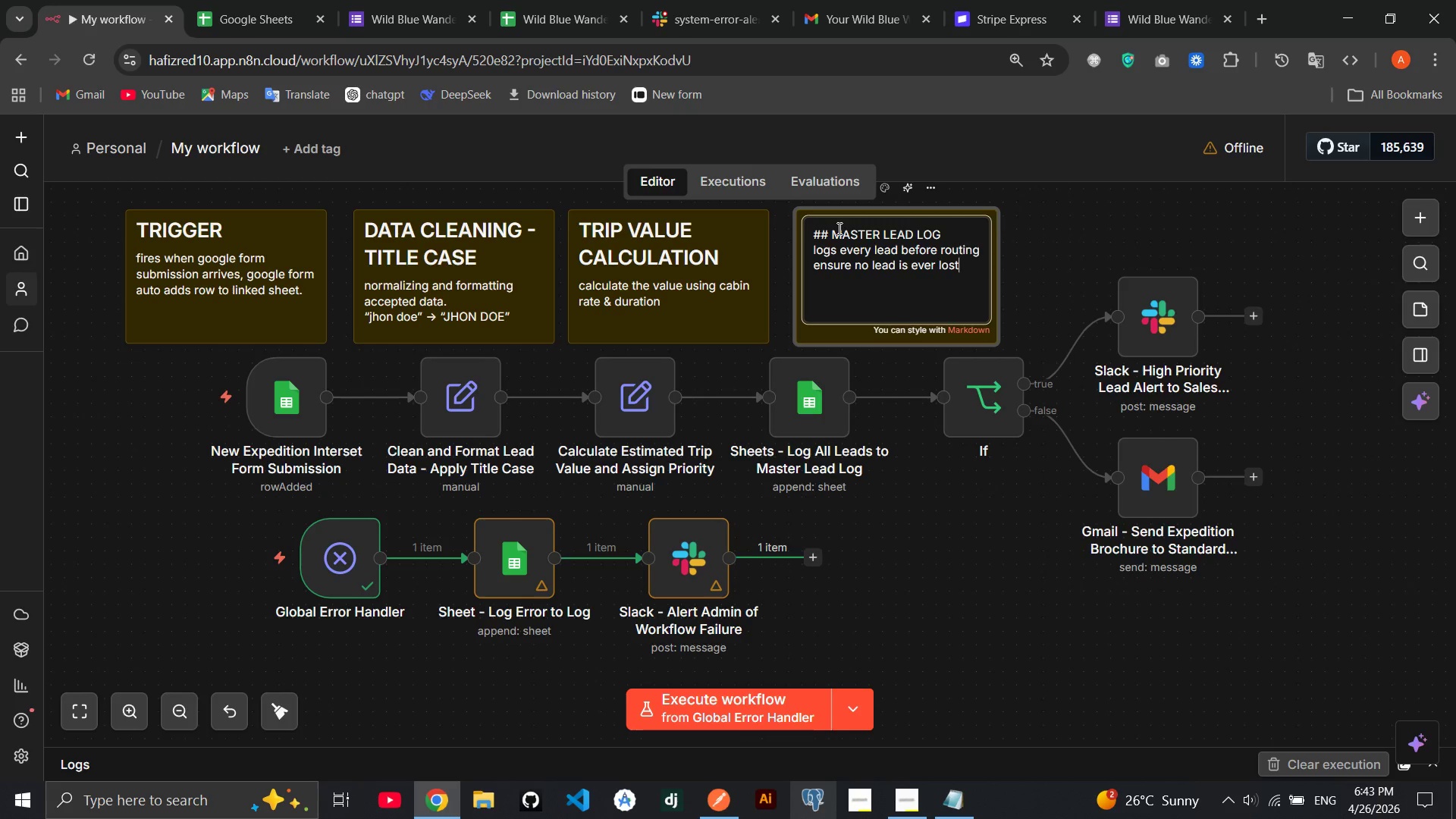 
key(Enter)
 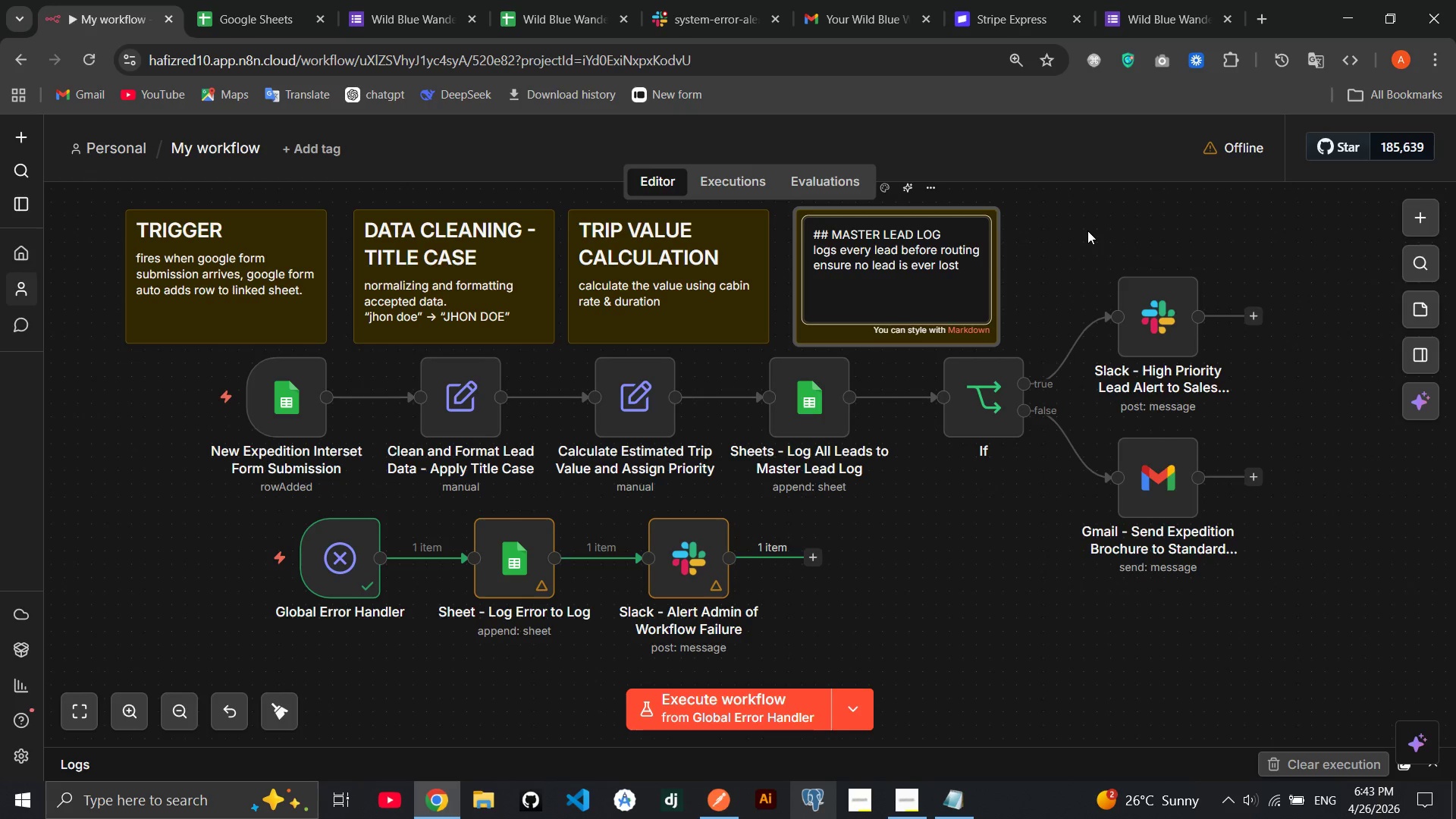 
left_click([1106, 231])
 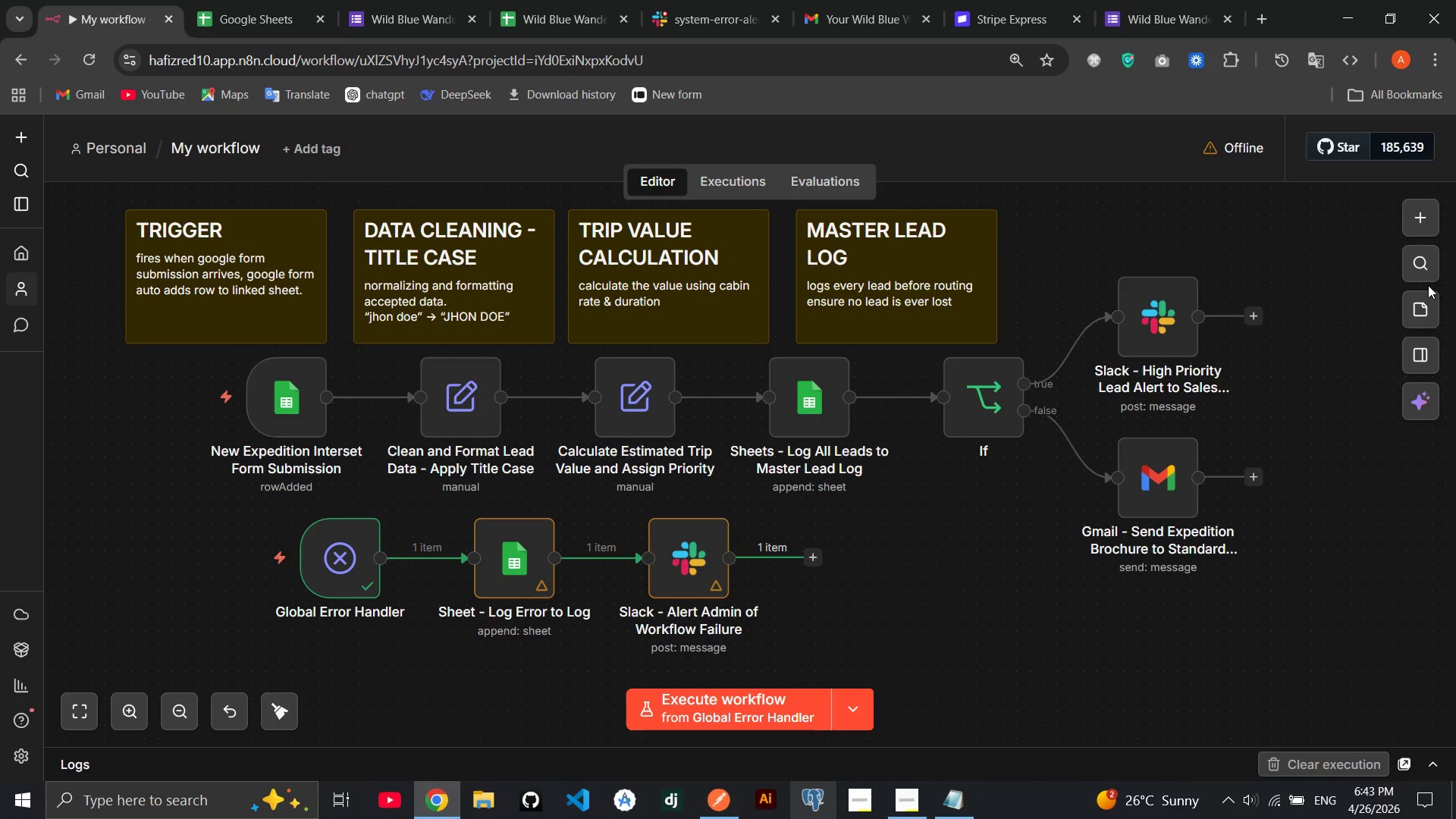 
left_click([1423, 304])
 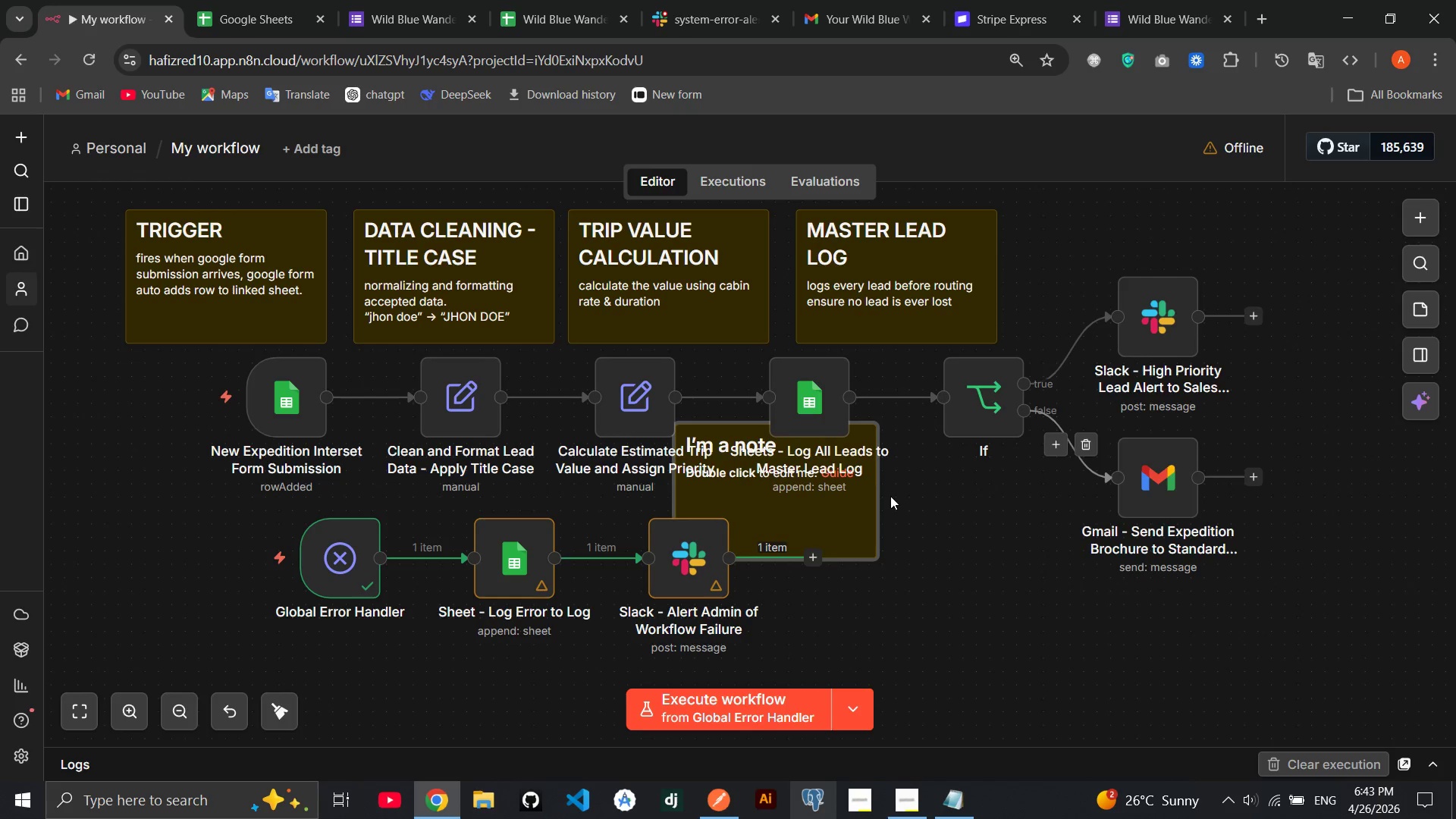 
left_click_drag(start_coordinate=[843, 509], to_coordinate=[1228, 245])
 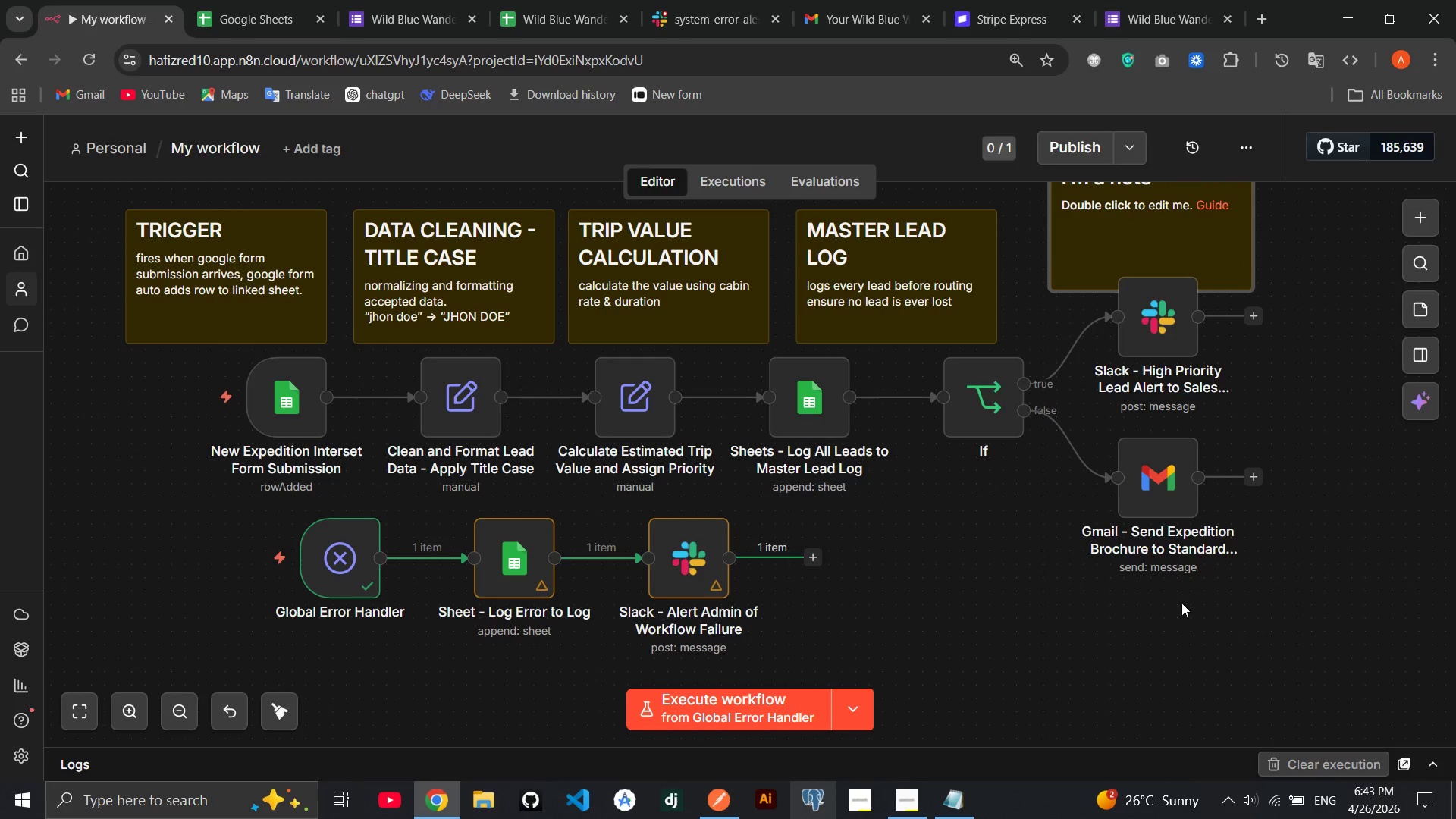 
wait(6.89)
 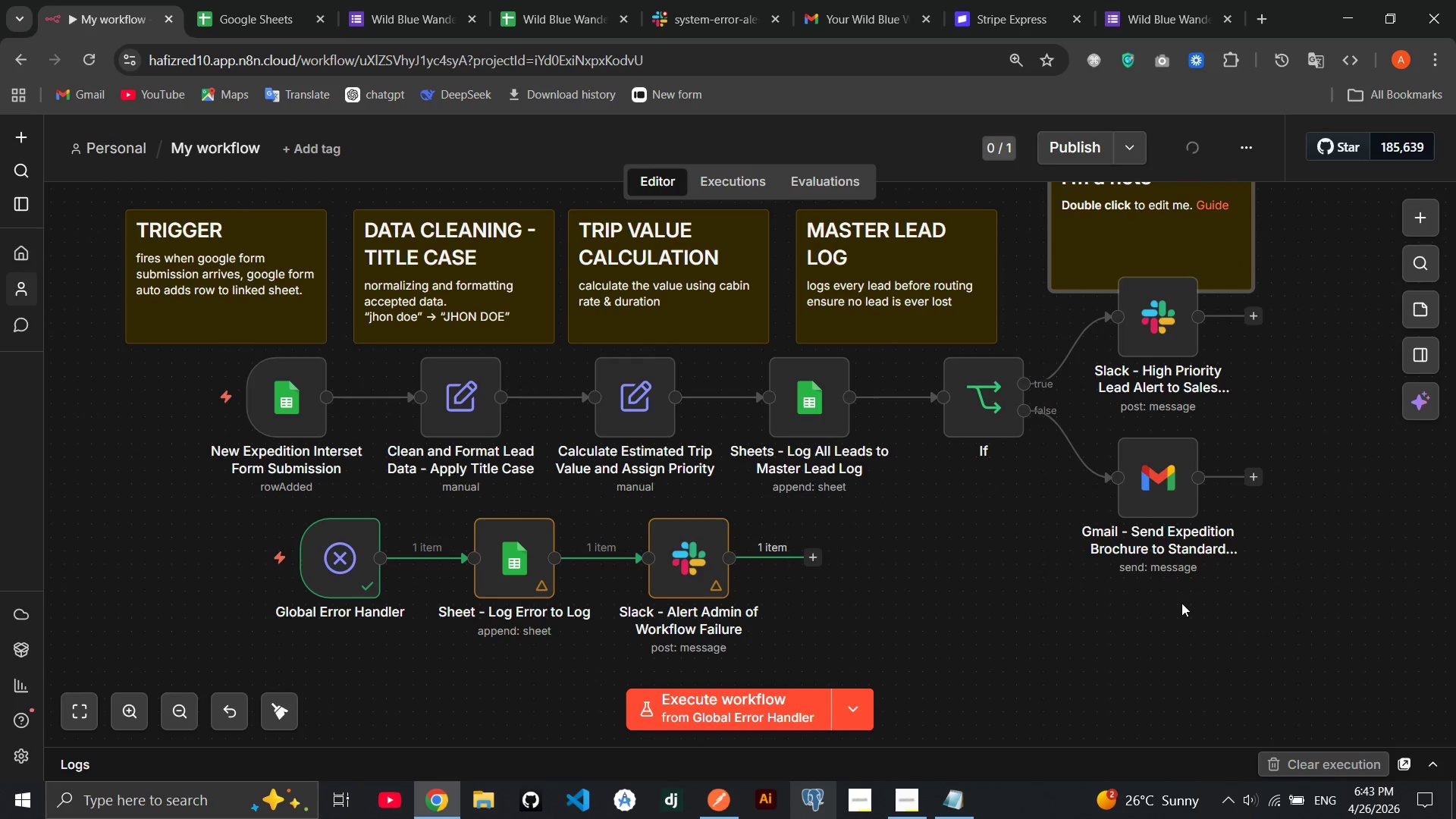 
left_click([977, 388])
 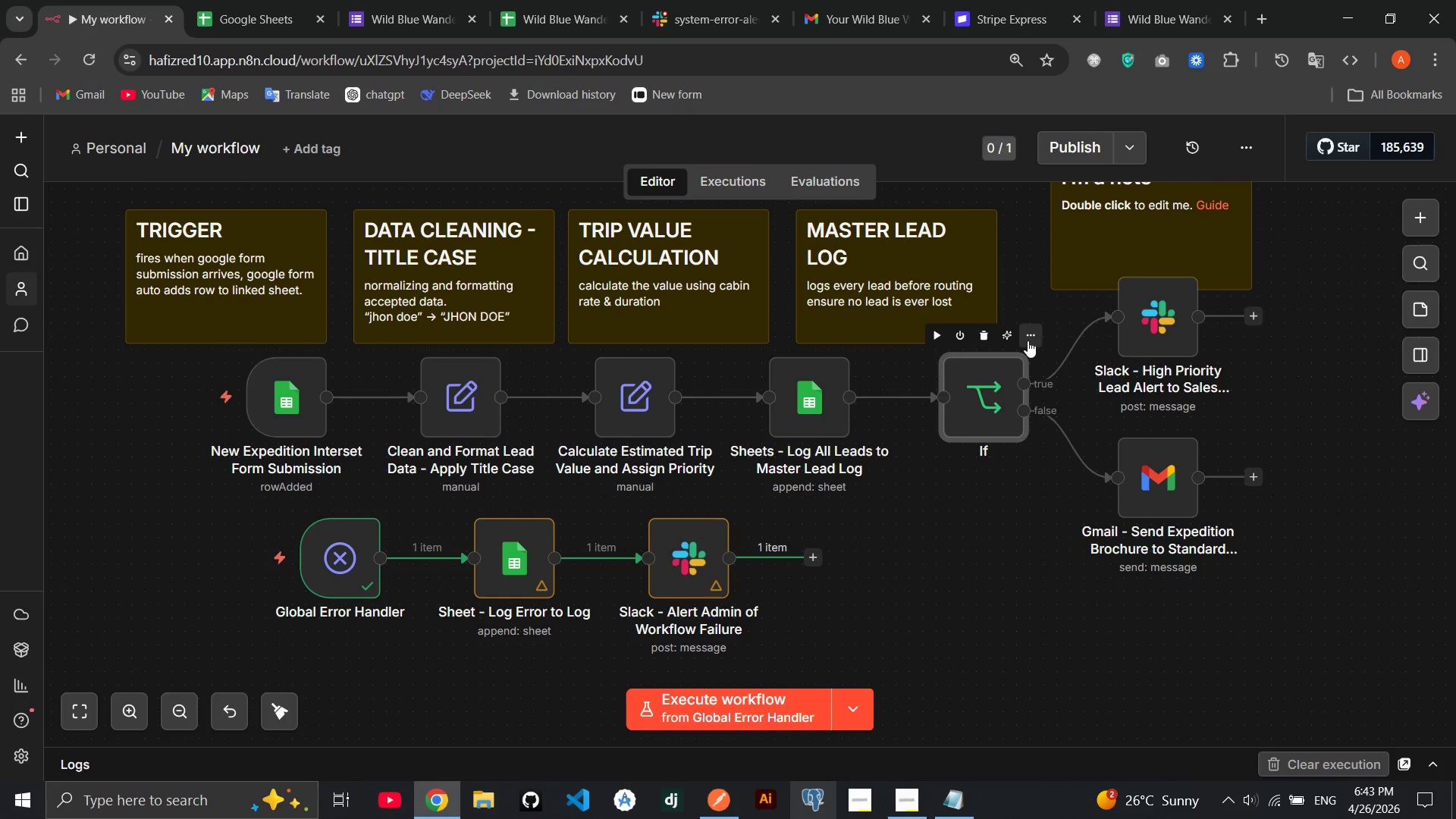 
left_click([1028, 340])
 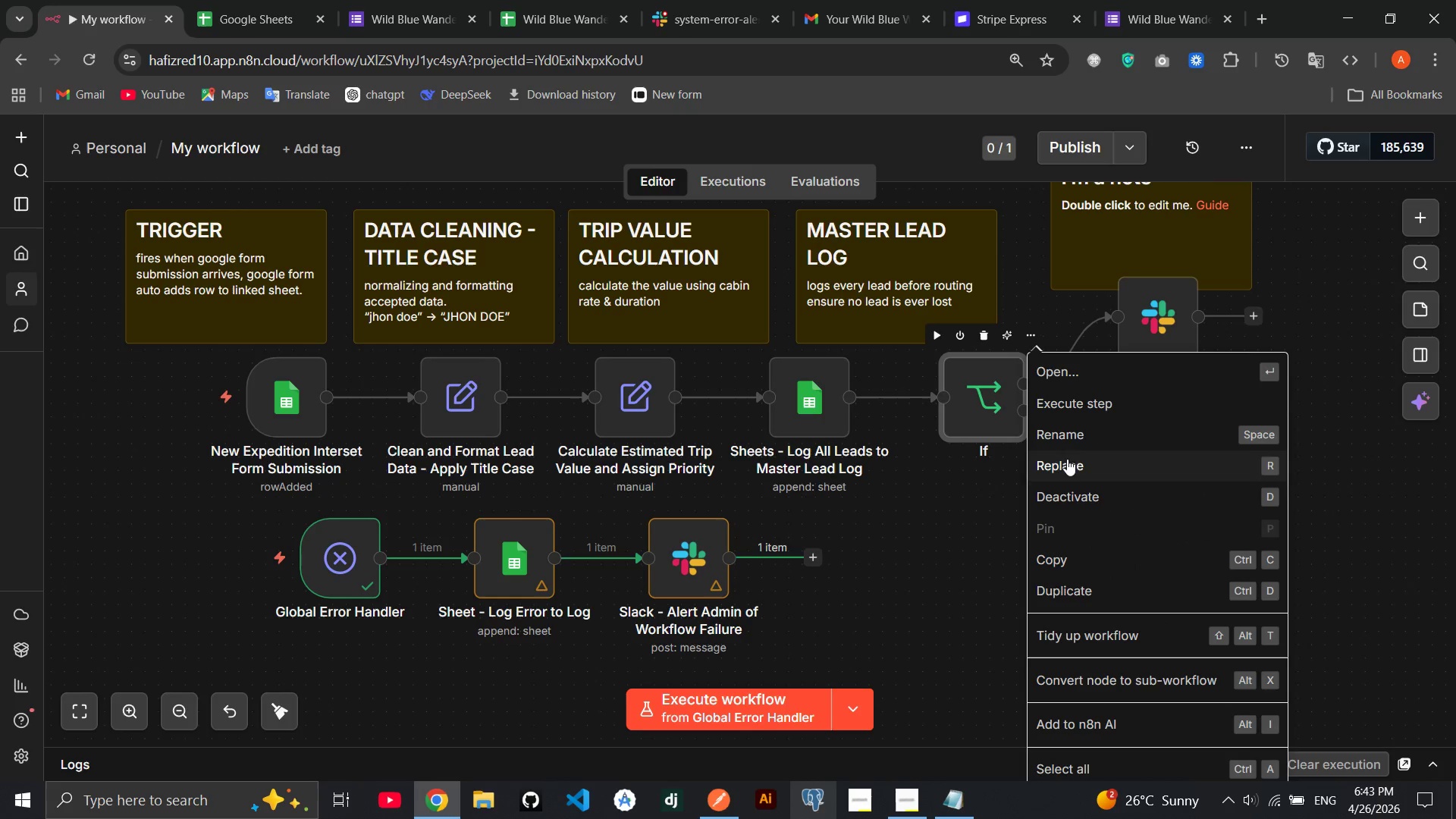 
left_click([1065, 441])
 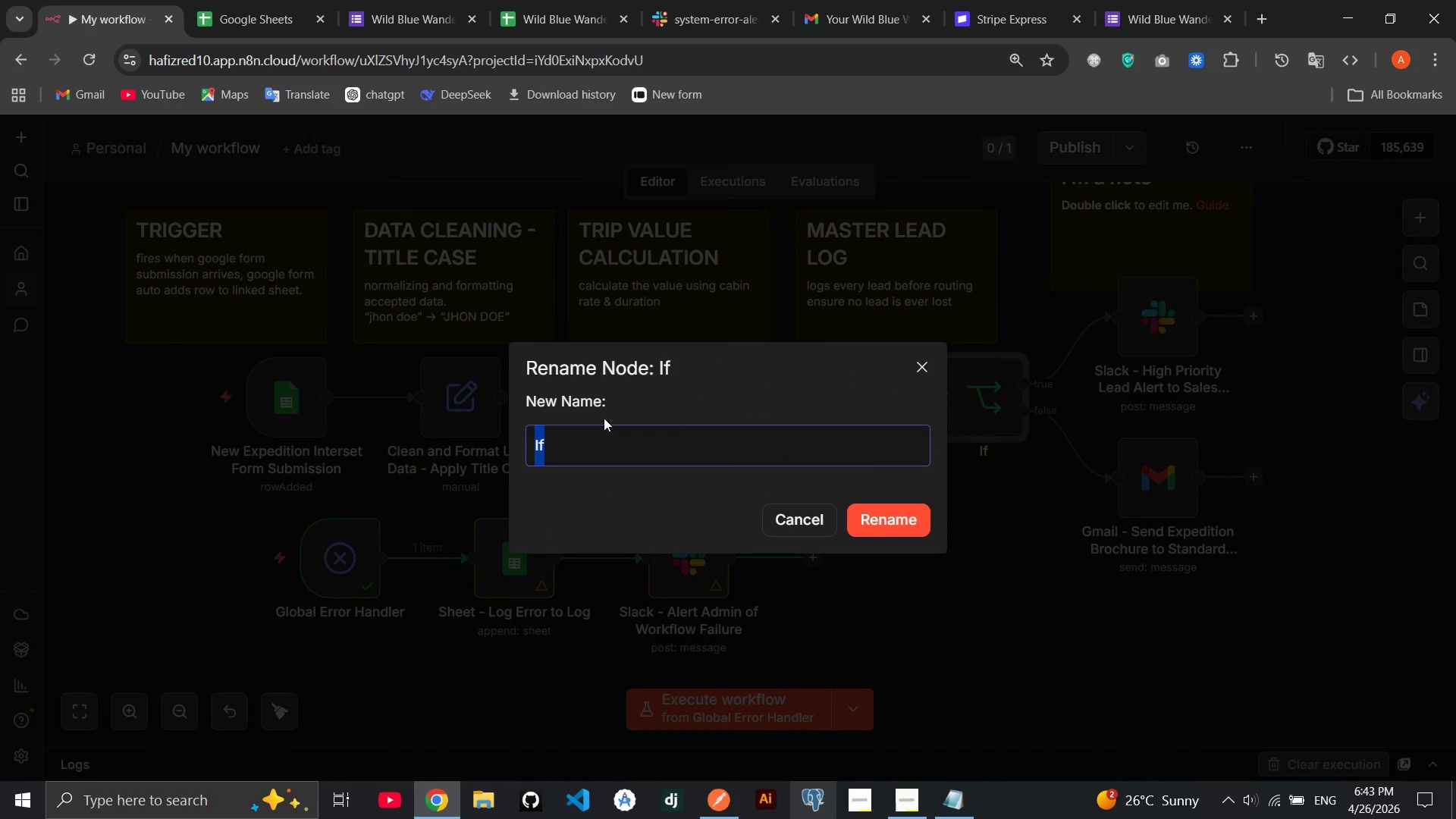 
key(Backspace)
type(PRIORITY ROUTING)
 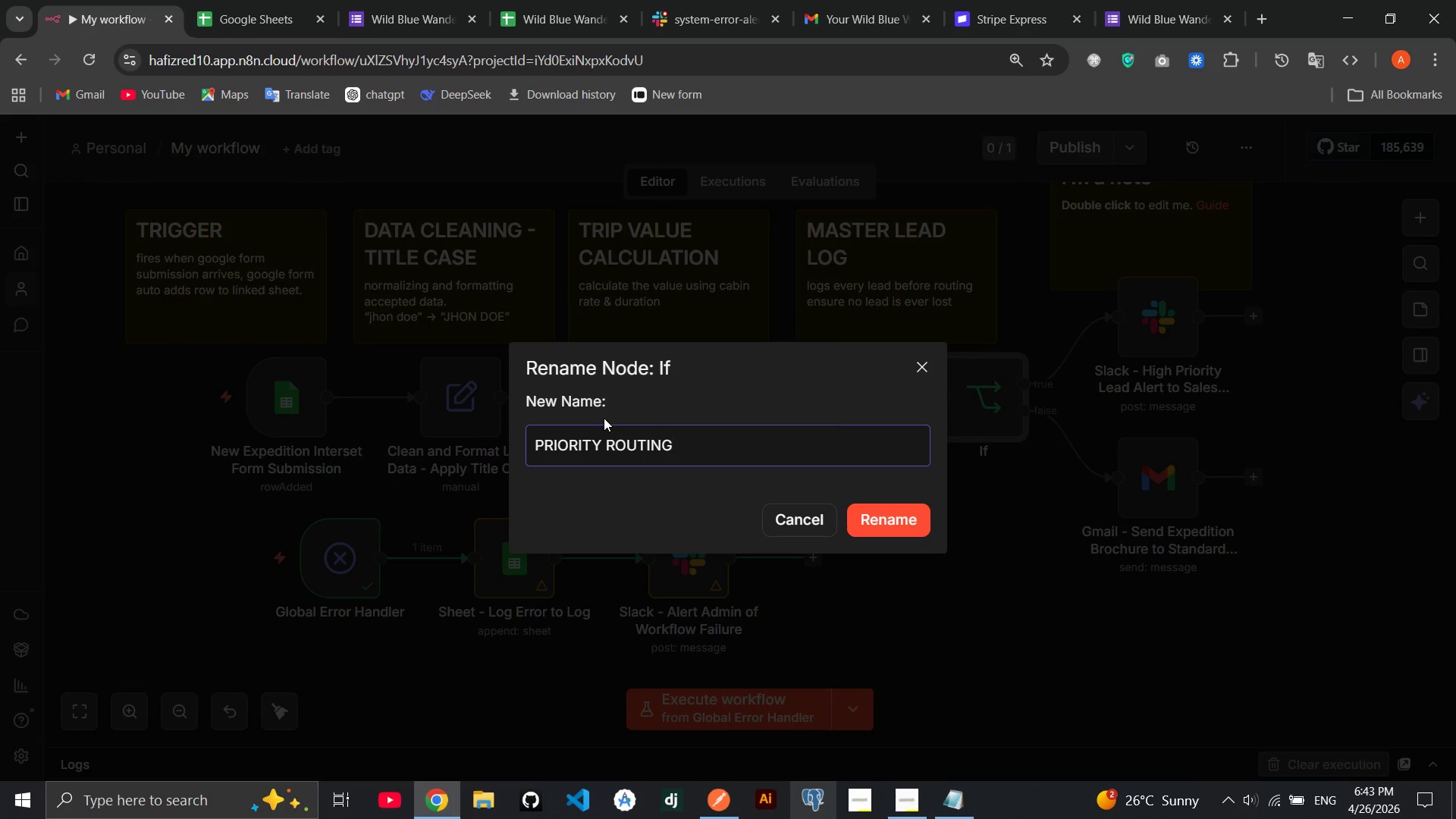 
key(Enter)
 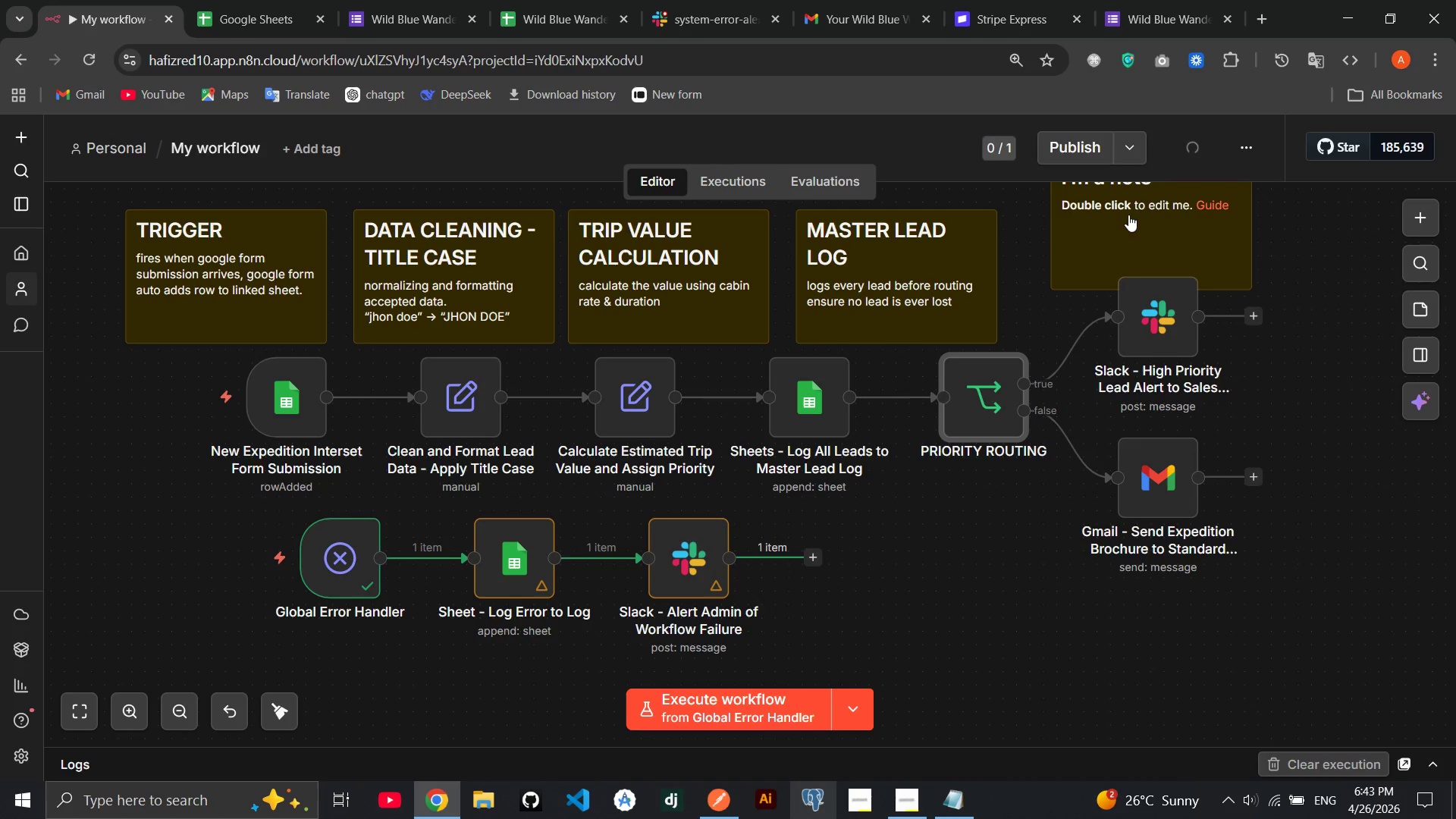 
left_click_drag(start_coordinate=[1098, 193], to_coordinate=[924, 532])
 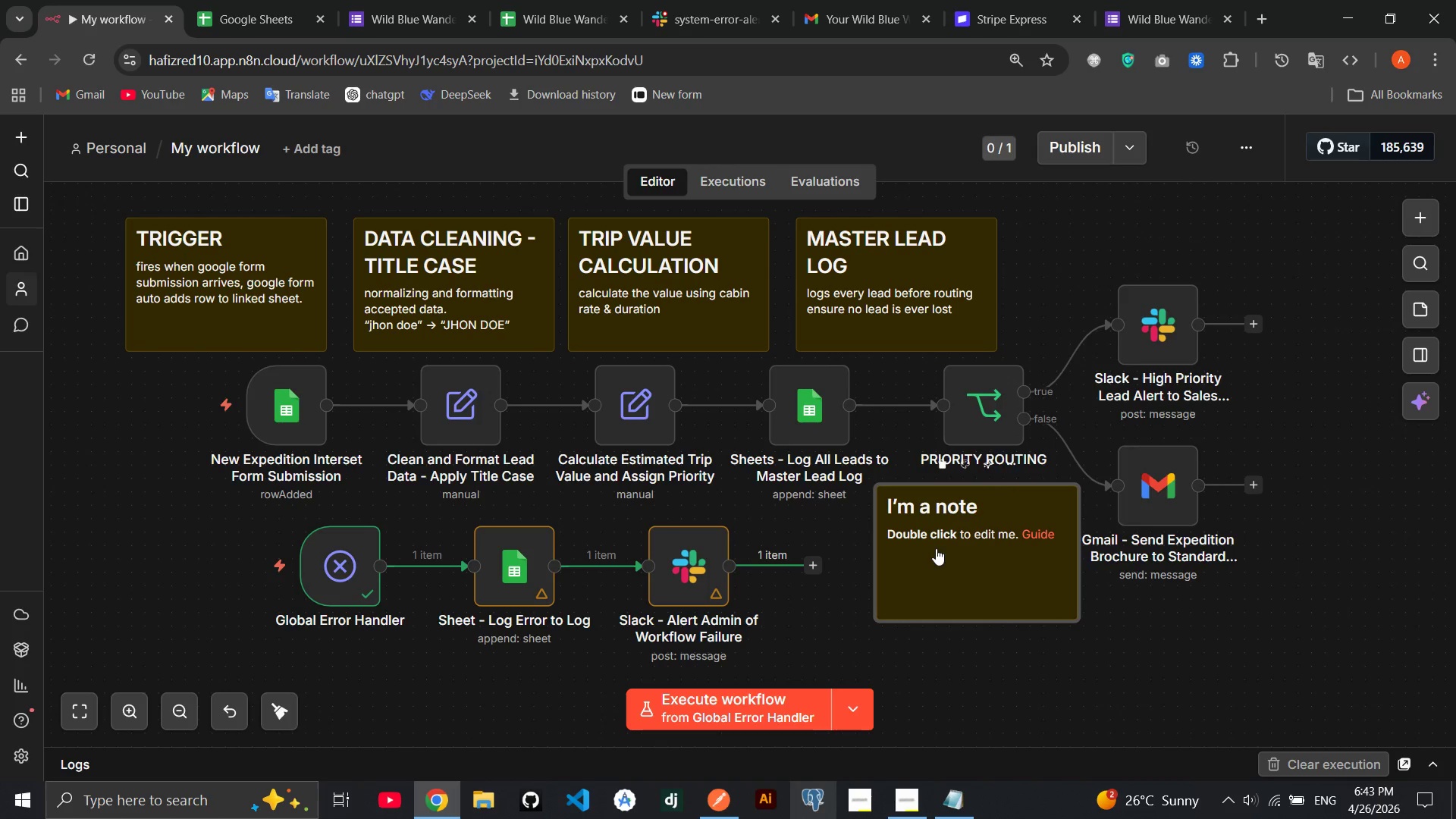 
double_click([938, 555])
 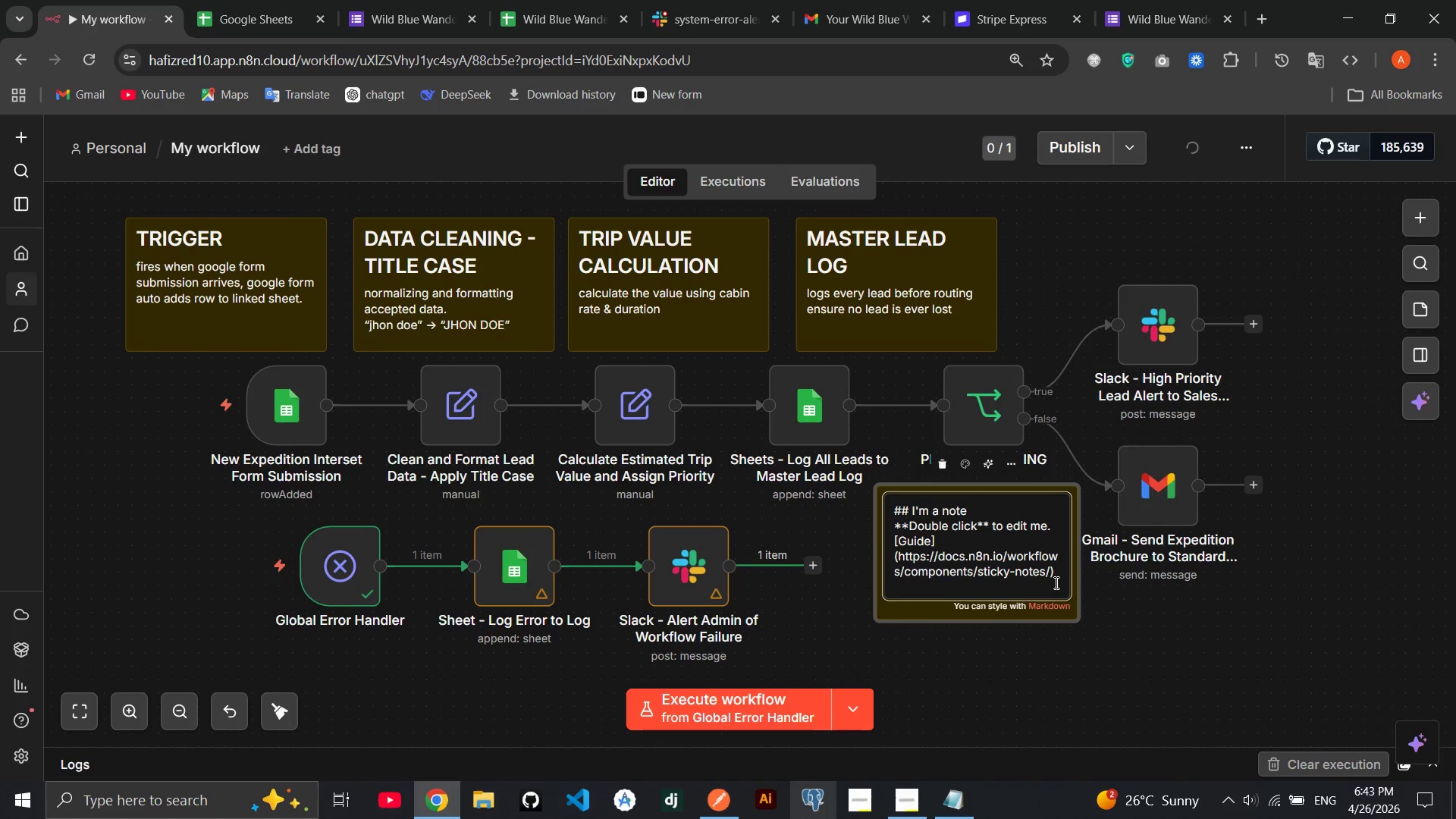 
left_click_drag(start_coordinate=[1055, 580], to_coordinate=[915, 508])
 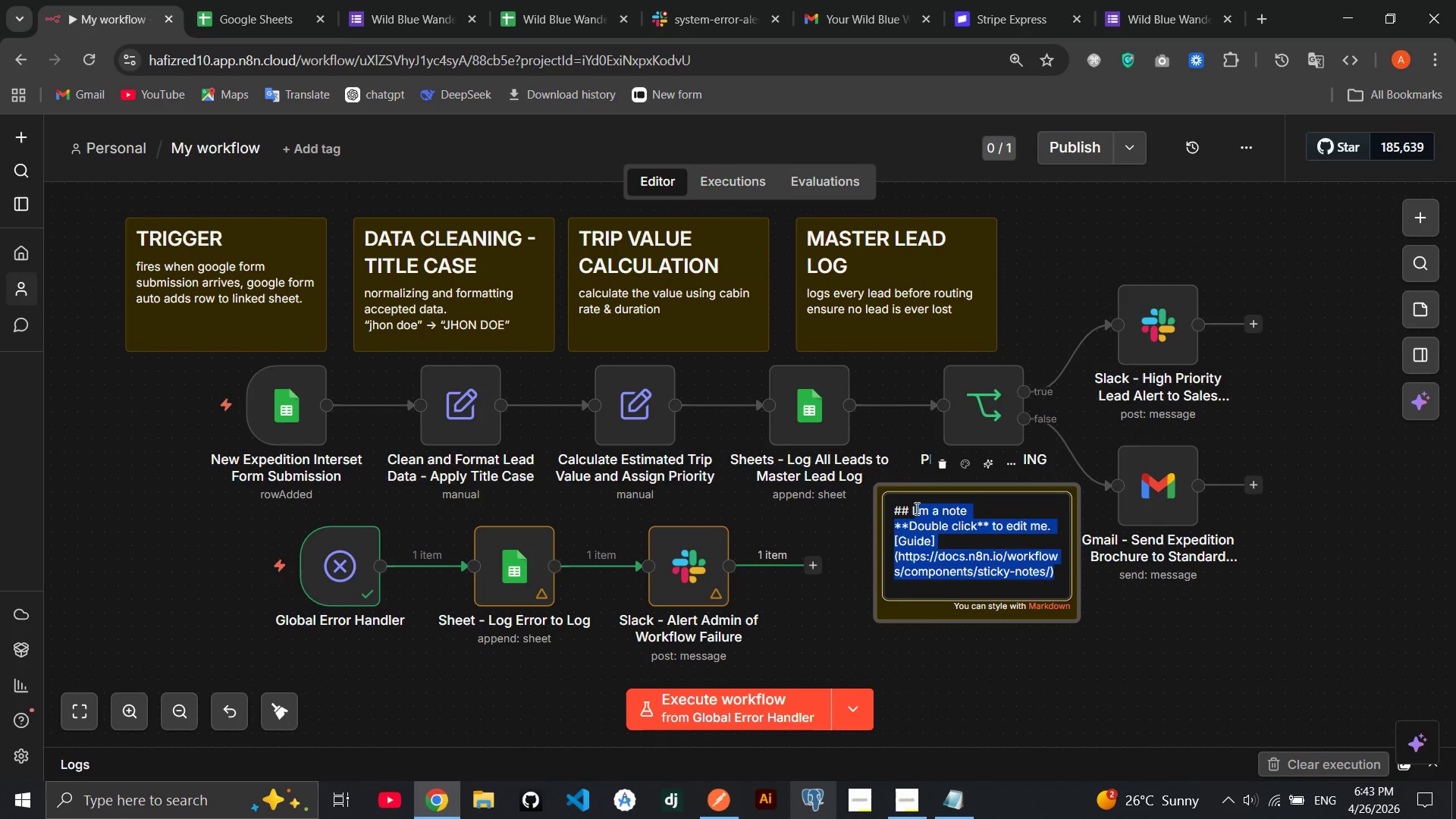 
key(Backspace)
key(Backspace)
type(if)
 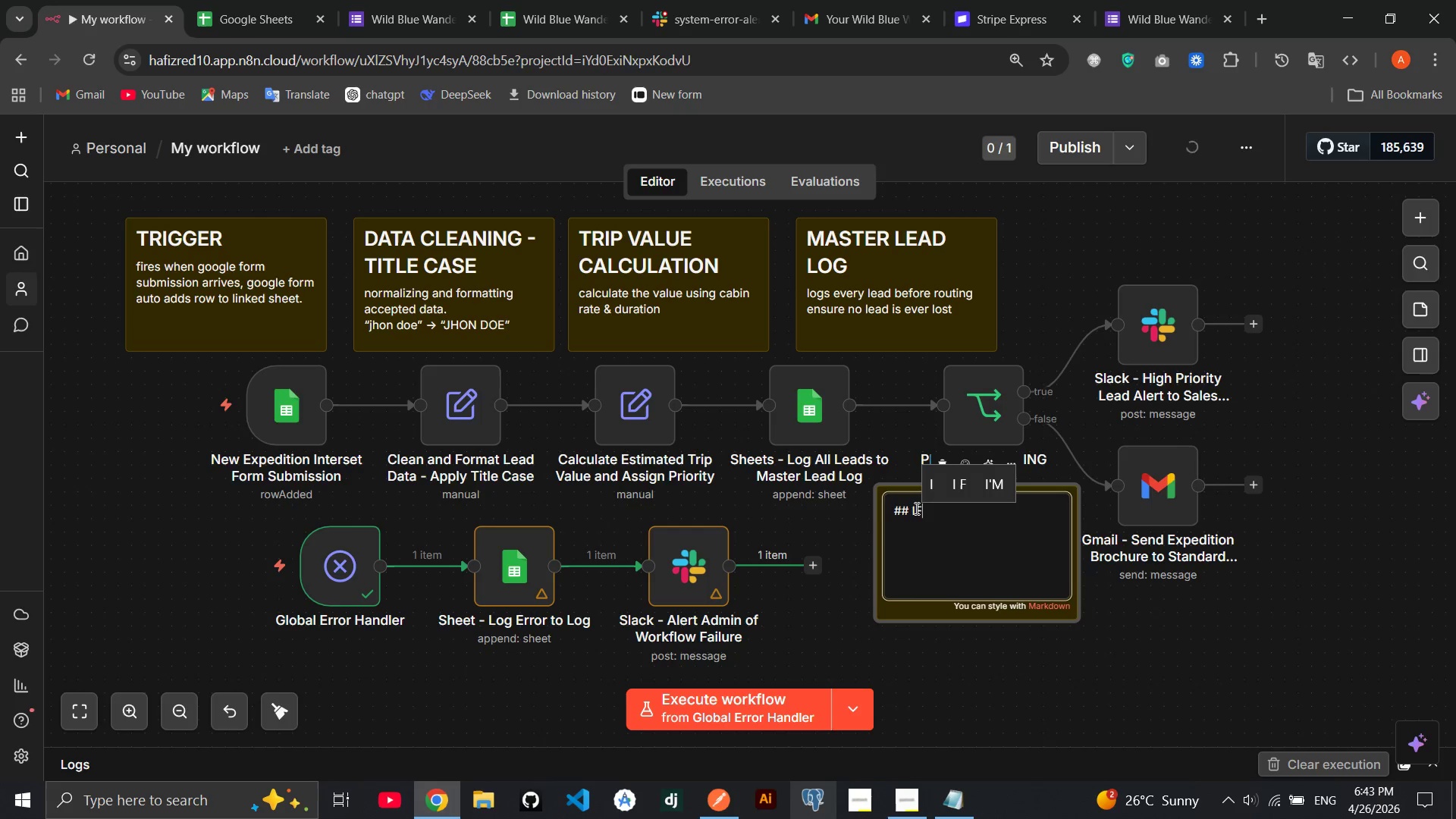 
hold_key(key=CapsLock, duration=0.39)
 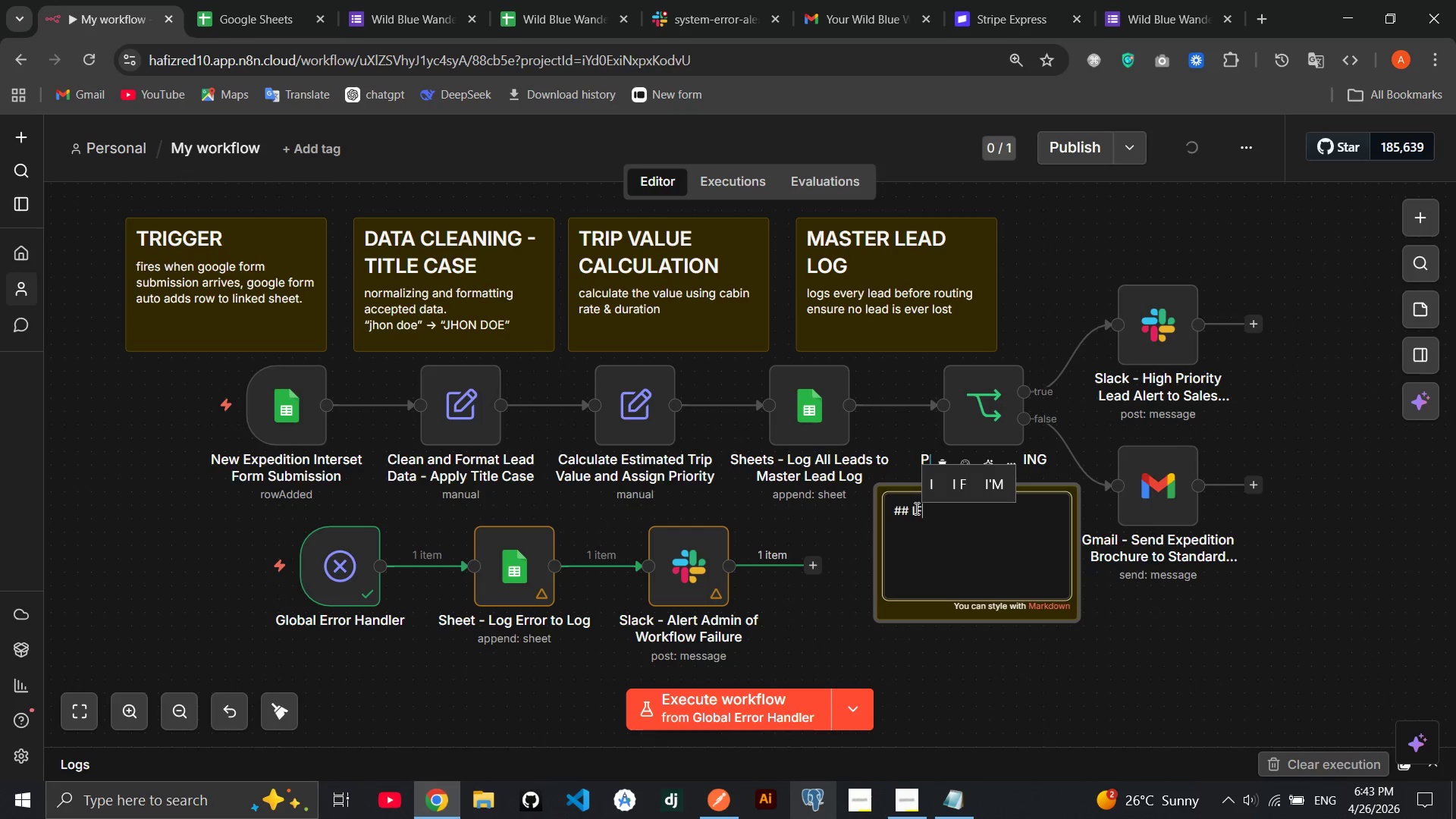 
key(Enter)
 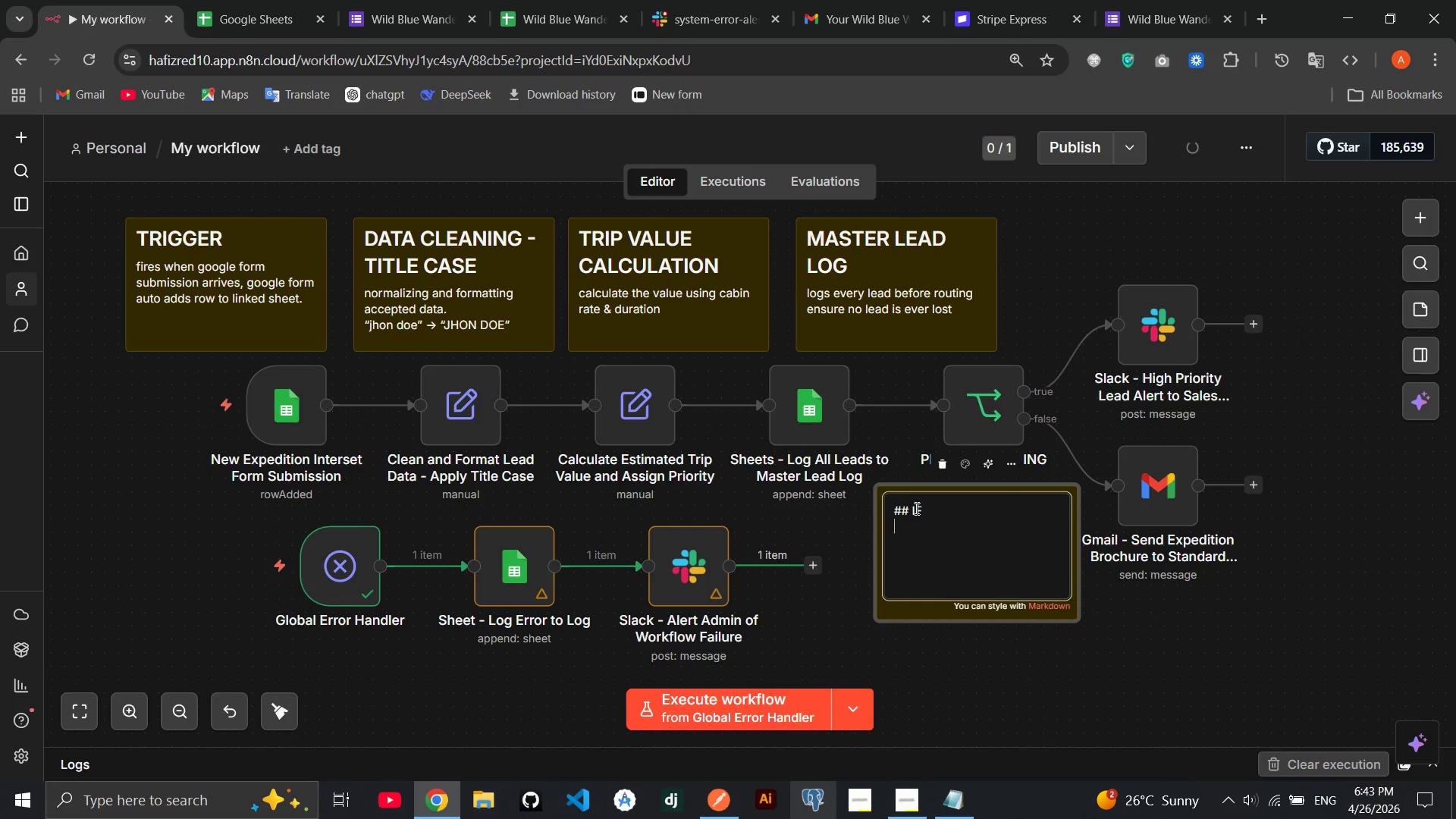 
type(If priority equal )
key(Backspace)
type(s high)
key(Backspace)
key(Backspace)
key(Backspace)
key(Backspace)
type("")
 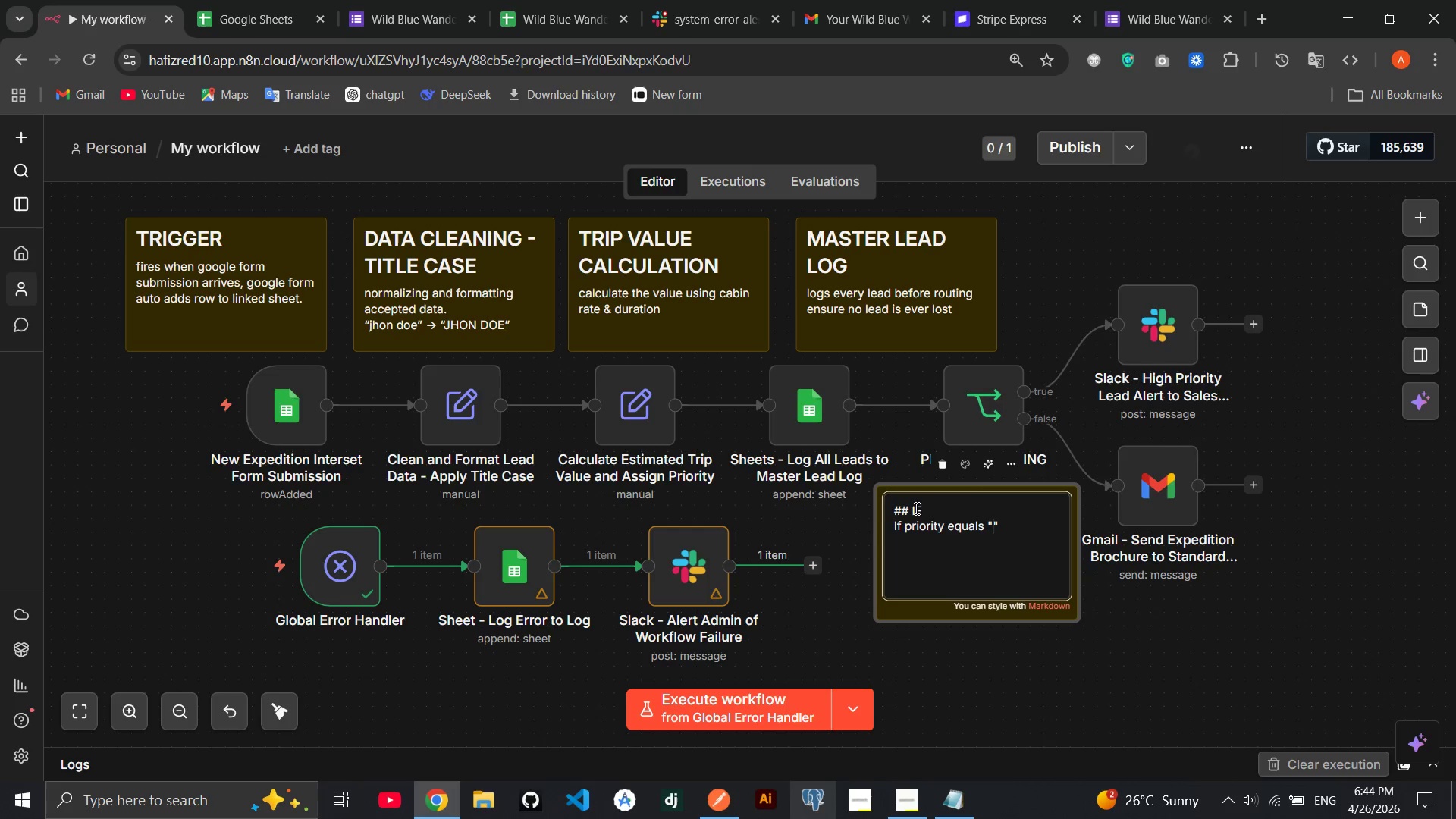 
 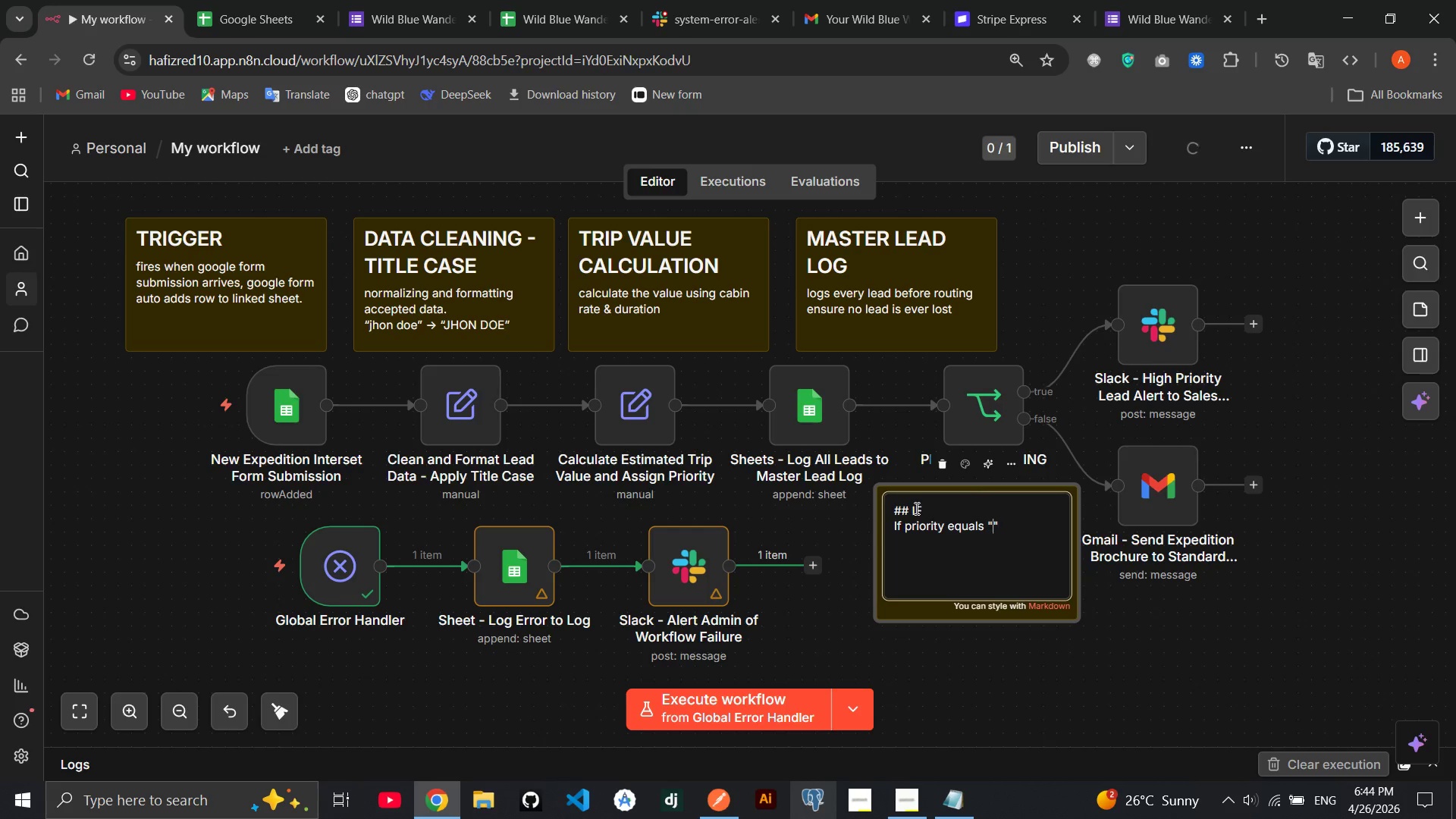 
key(ArrowLeft)
 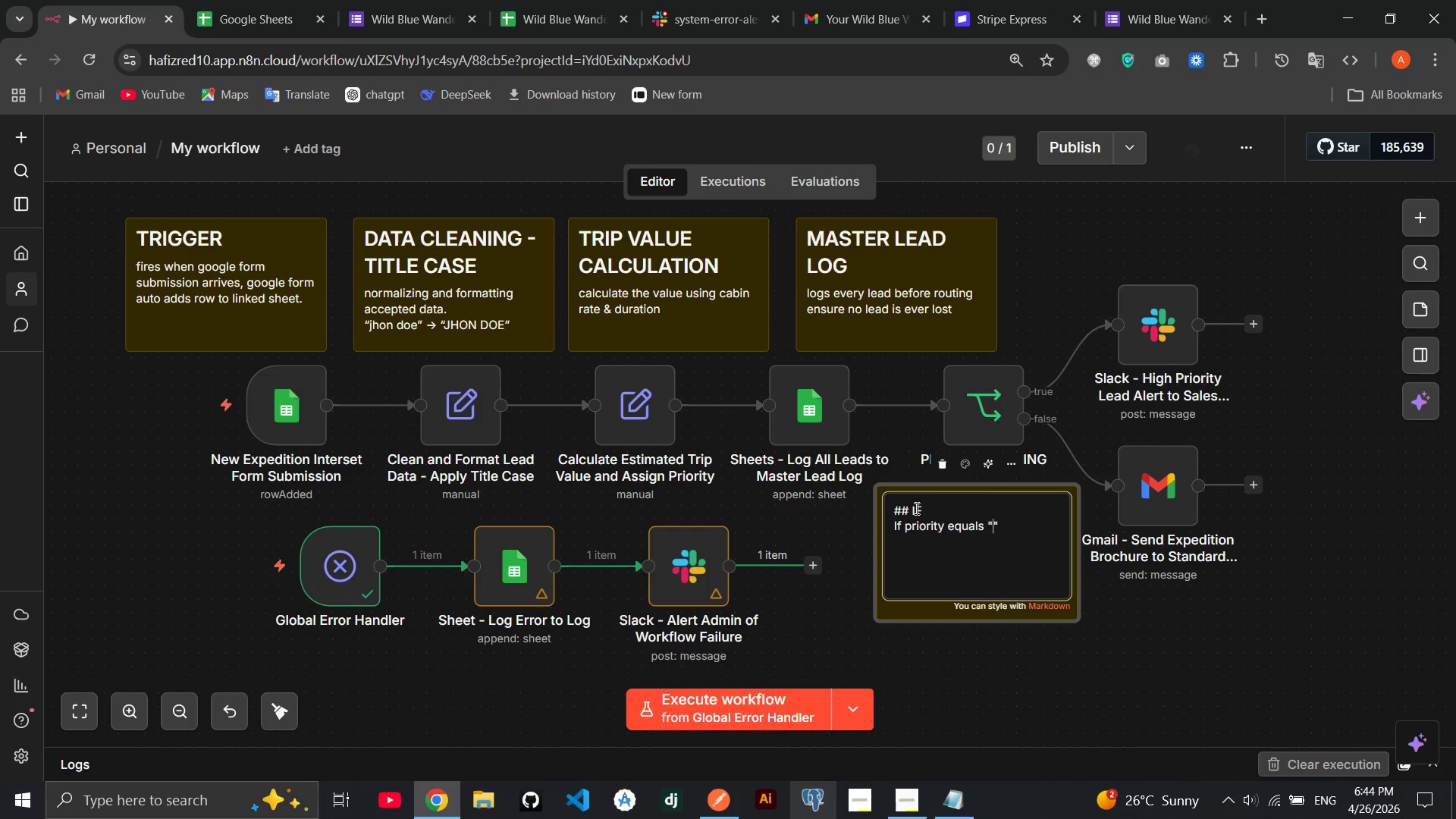 
type(High Priority)
key(Backspace)
key(Backspace)
key(Backspace)
key(Backspace)
key(Backspace)
key(Backspace)
key(Backspace)
key(Backspace)
key(Backspace)
key(Backspace)
key(Backspace)
type("")
 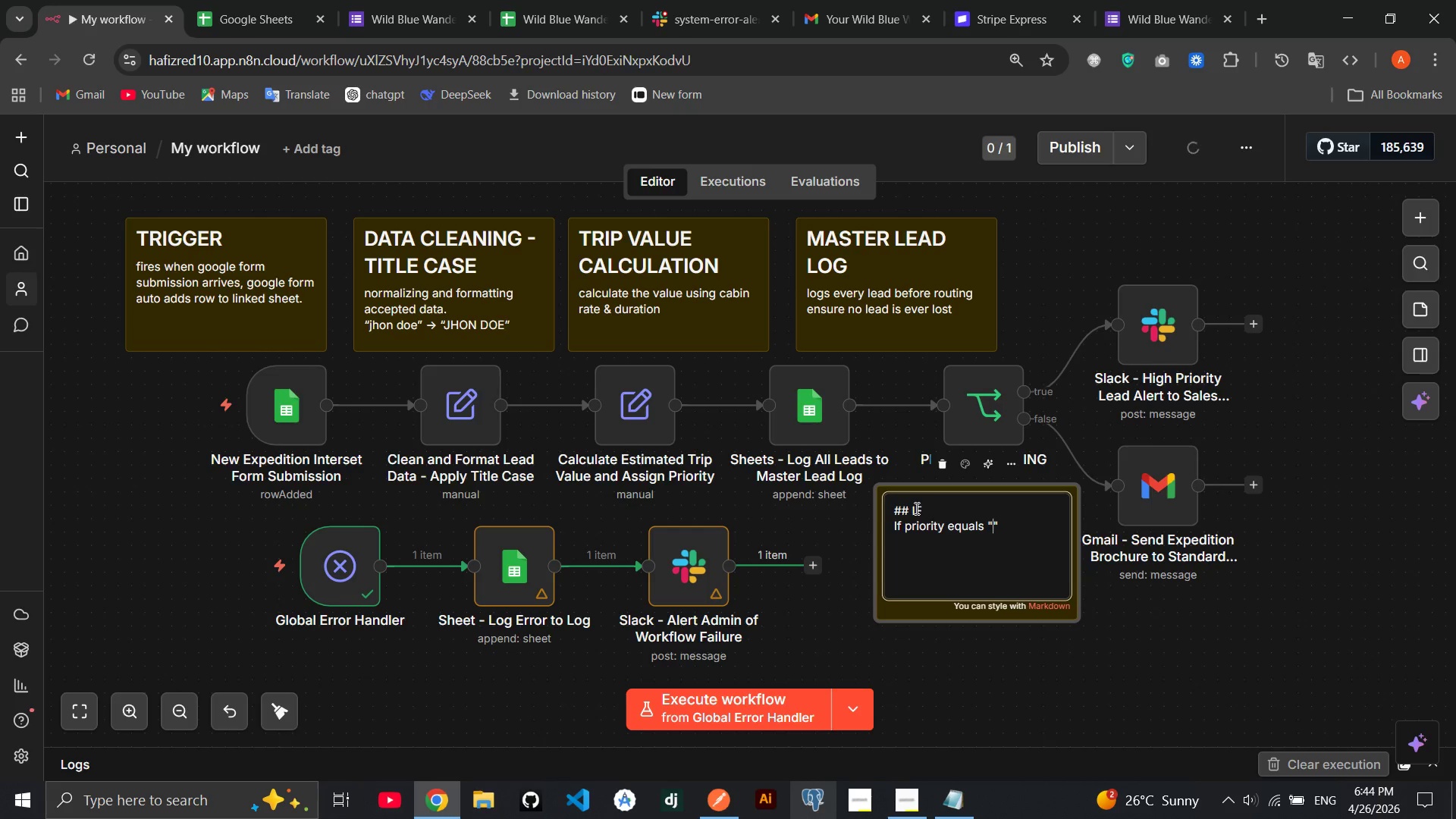 
 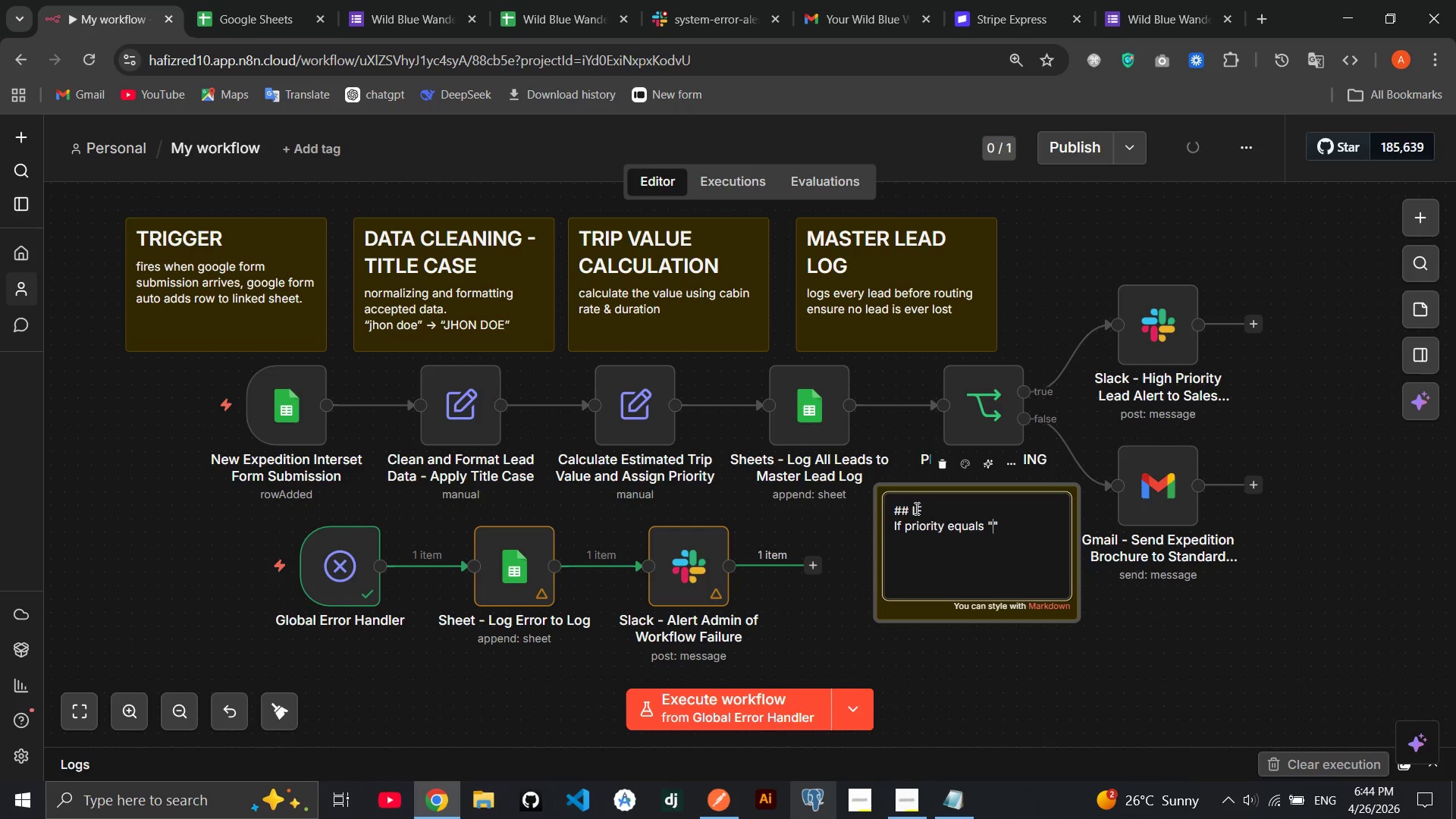 
key(ArrowLeft)
 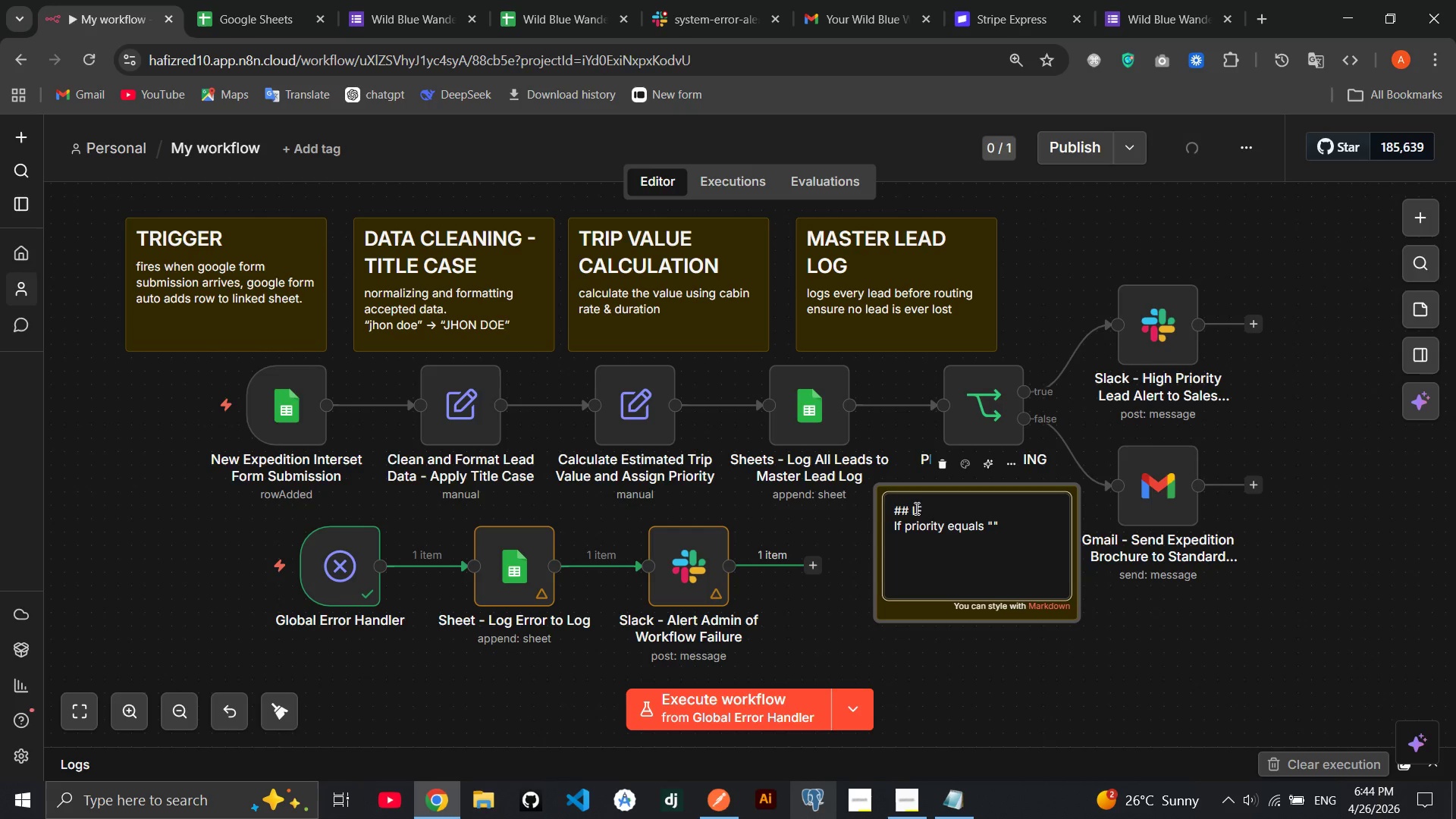 
type(High Prioriy)
key(Backspace)
type(ty)
 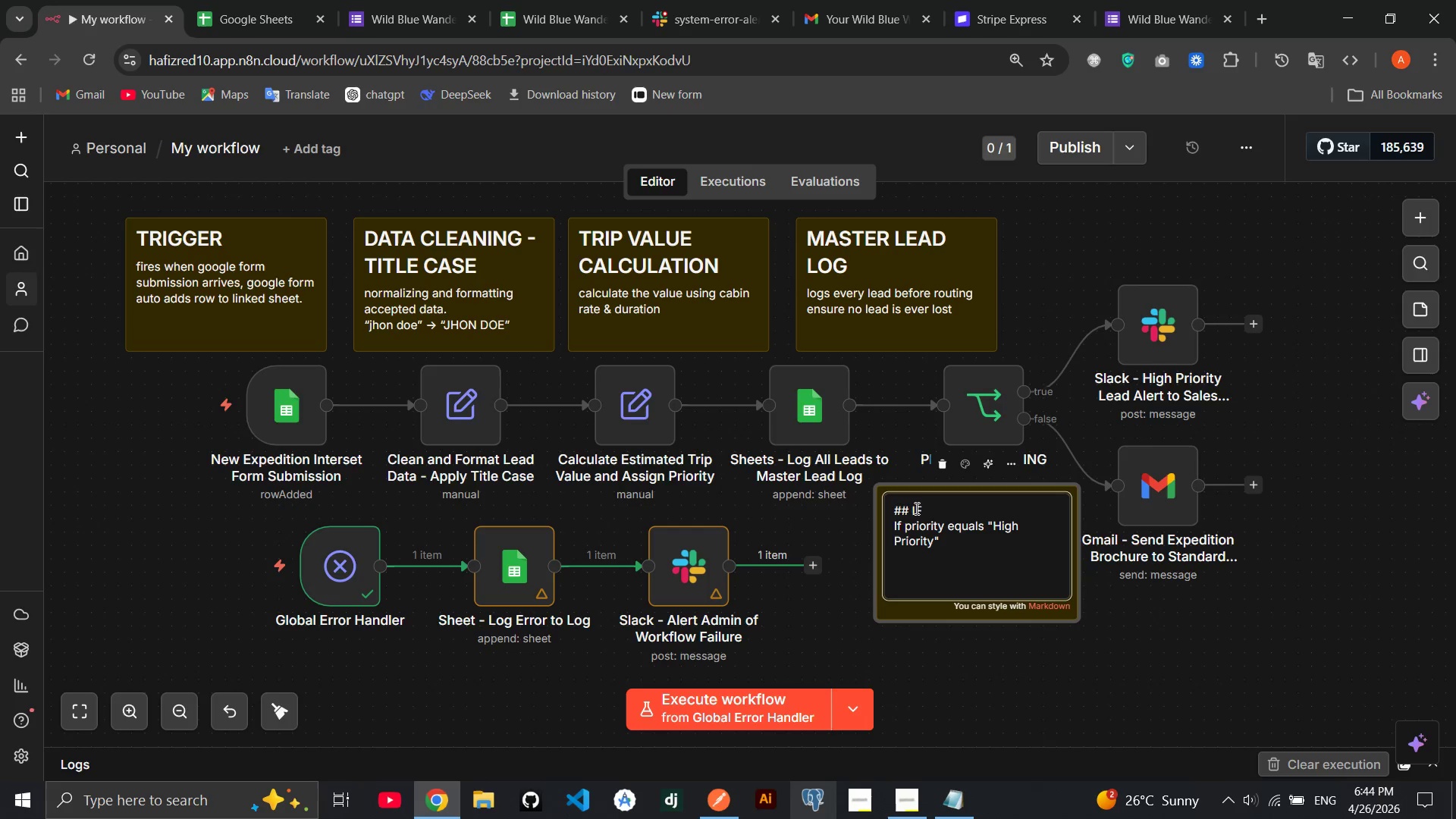 
key(ArrowRight)
 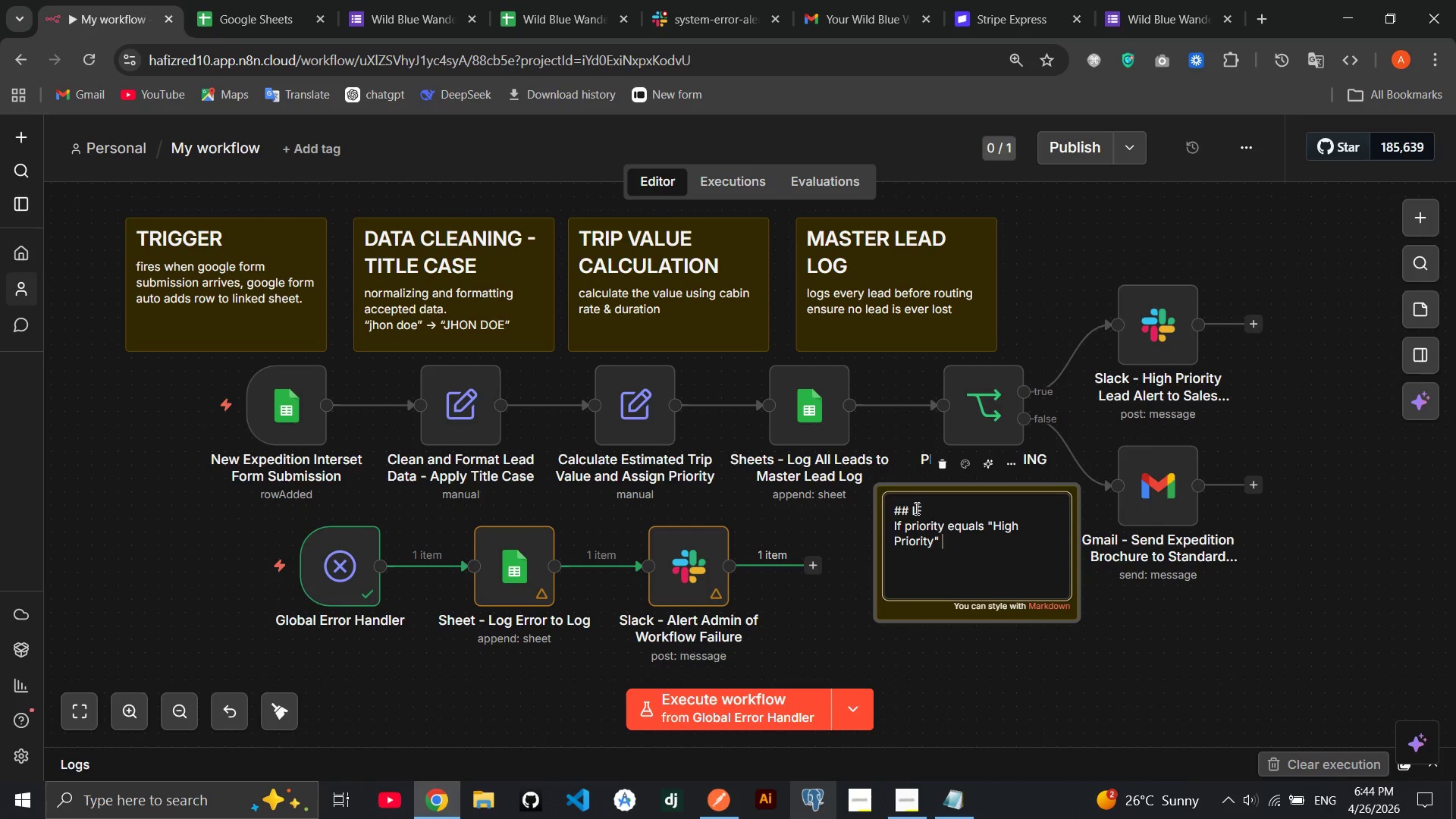 
type( send an emai)
key(Backspace)
key(Backspace)
key(Backspace)
key(Backspace)
key(Backspace)
key(Backspace)
type( slack message )
 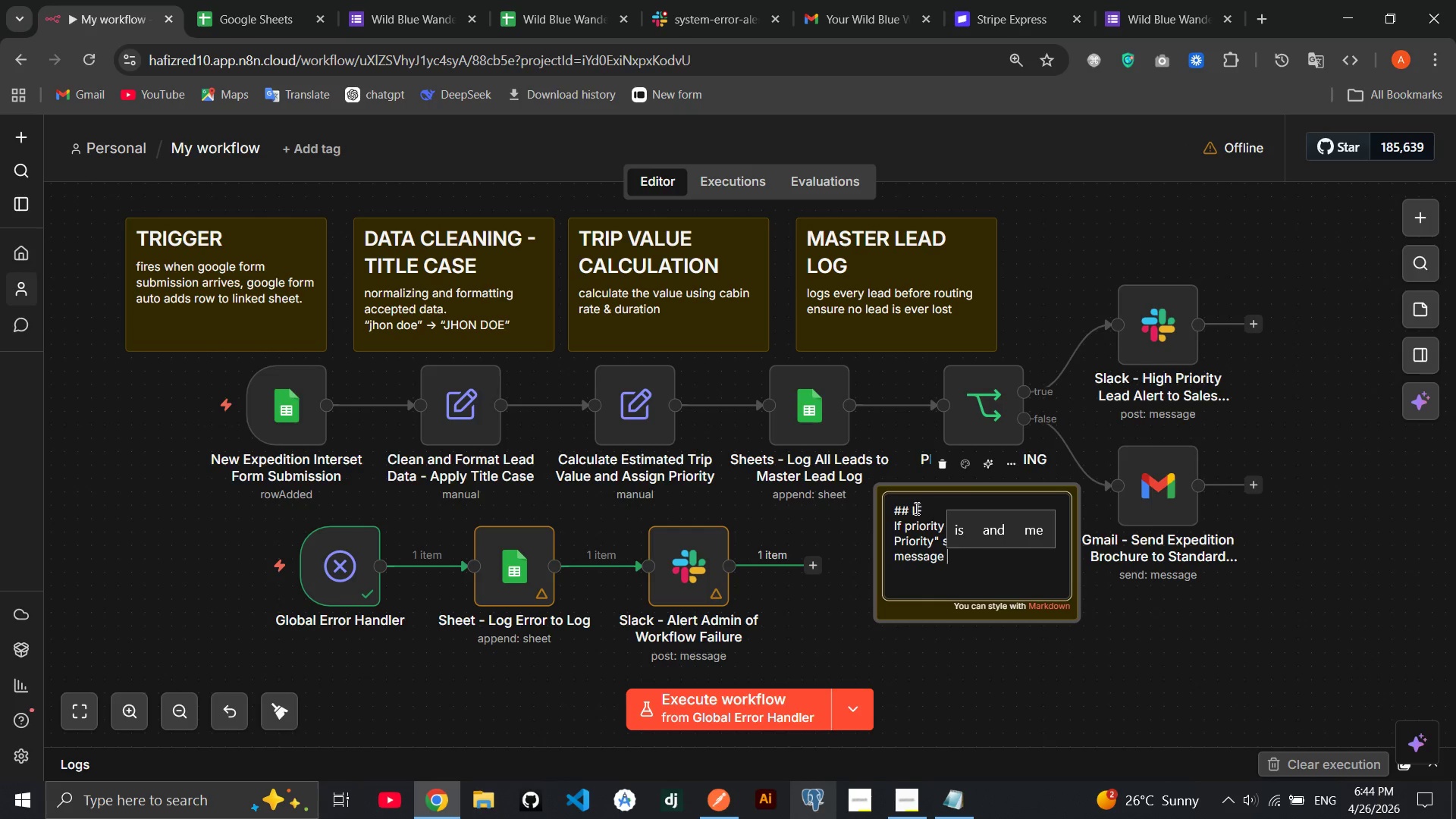 
wait(7.58)
 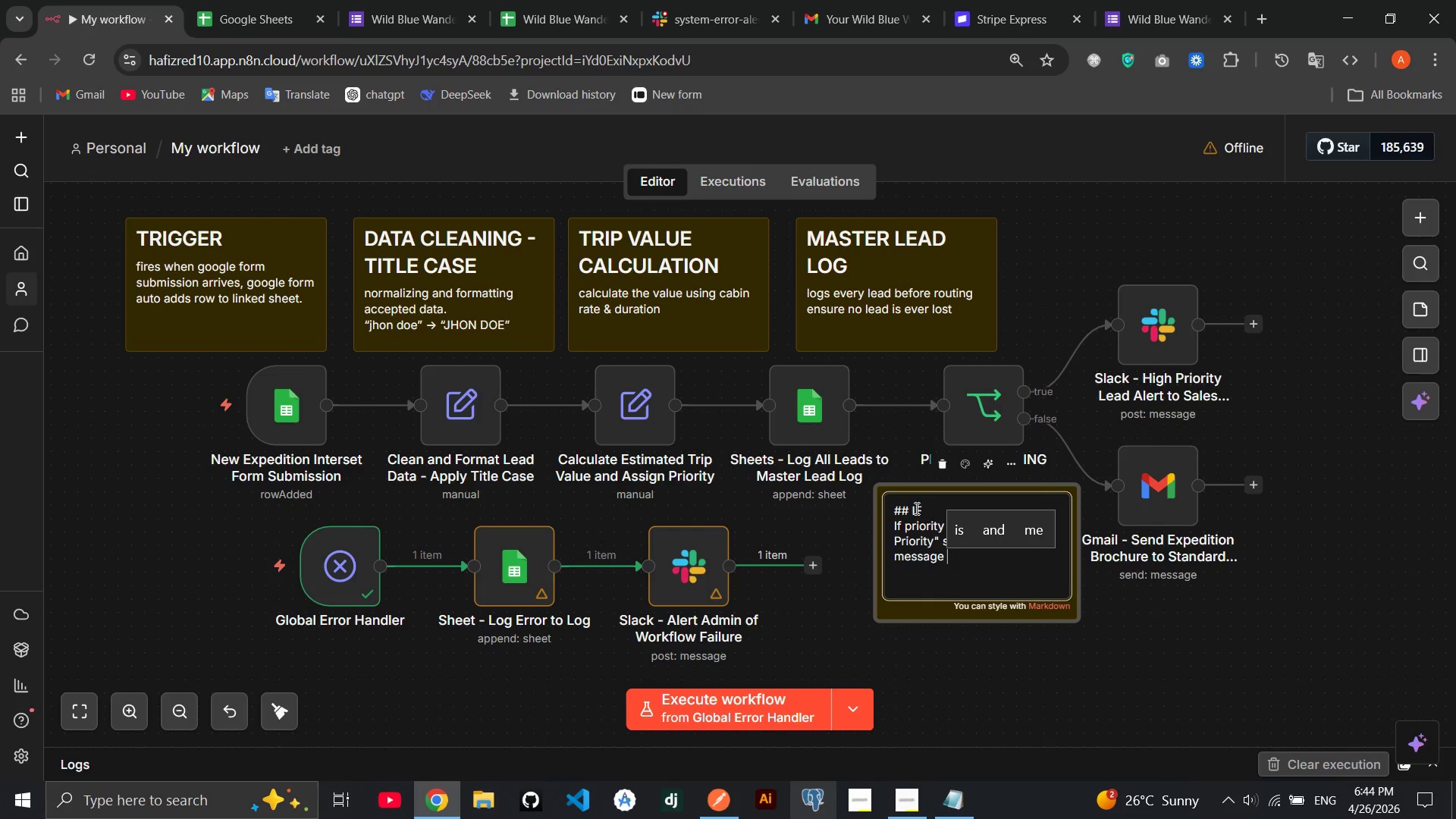 
key(Backspace)
 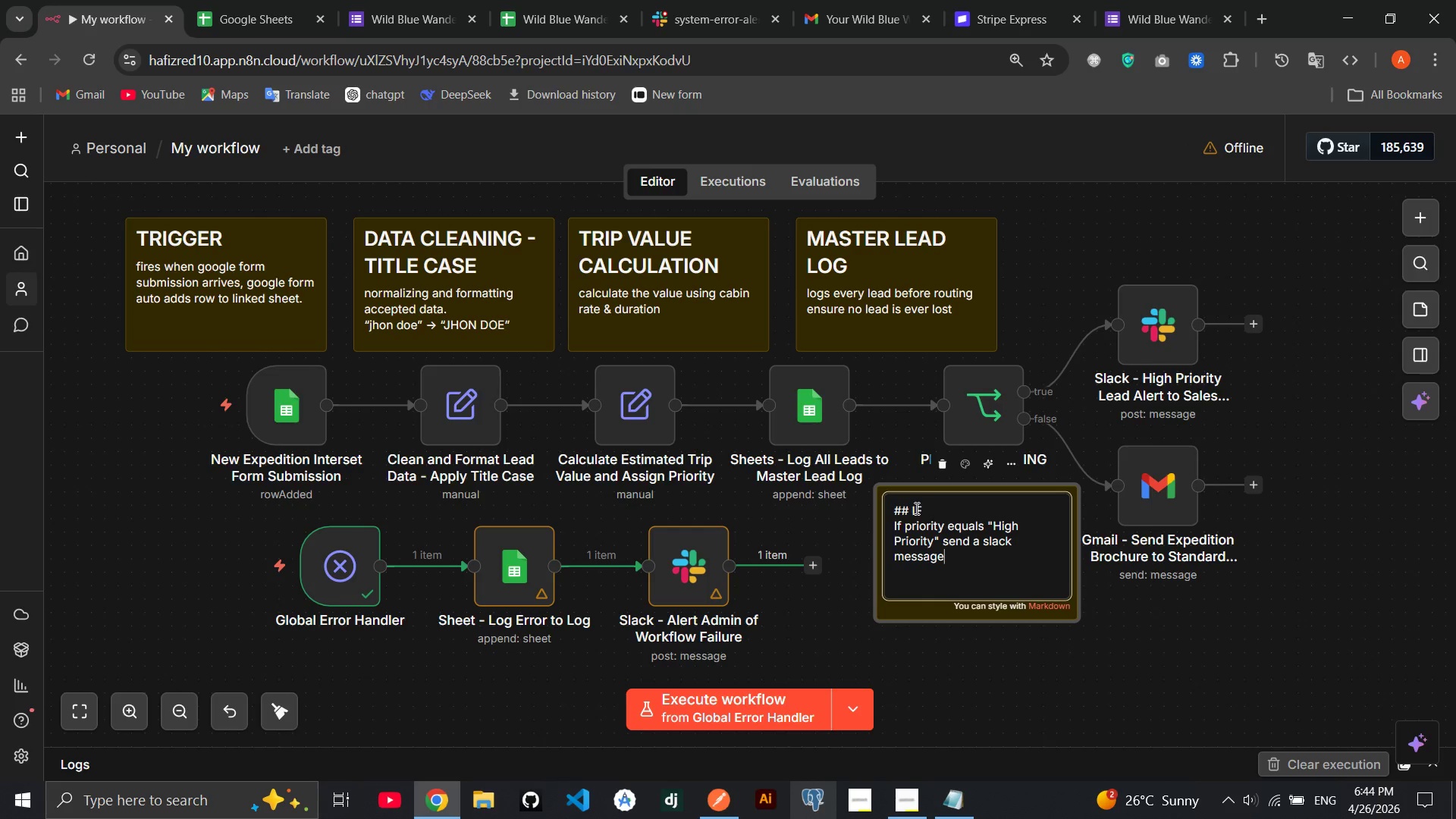 
key(Enter)
 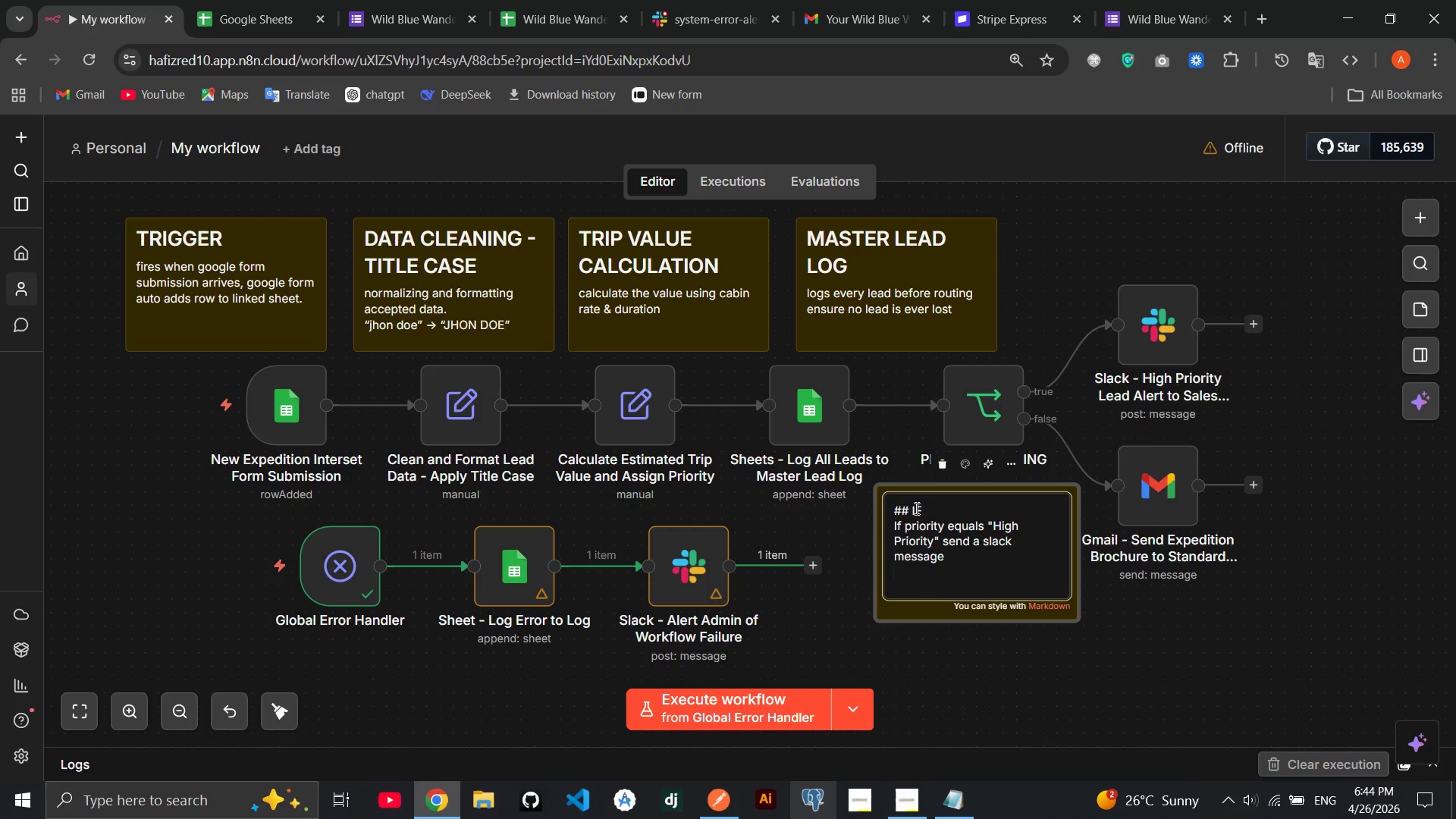 
type(If priority )
 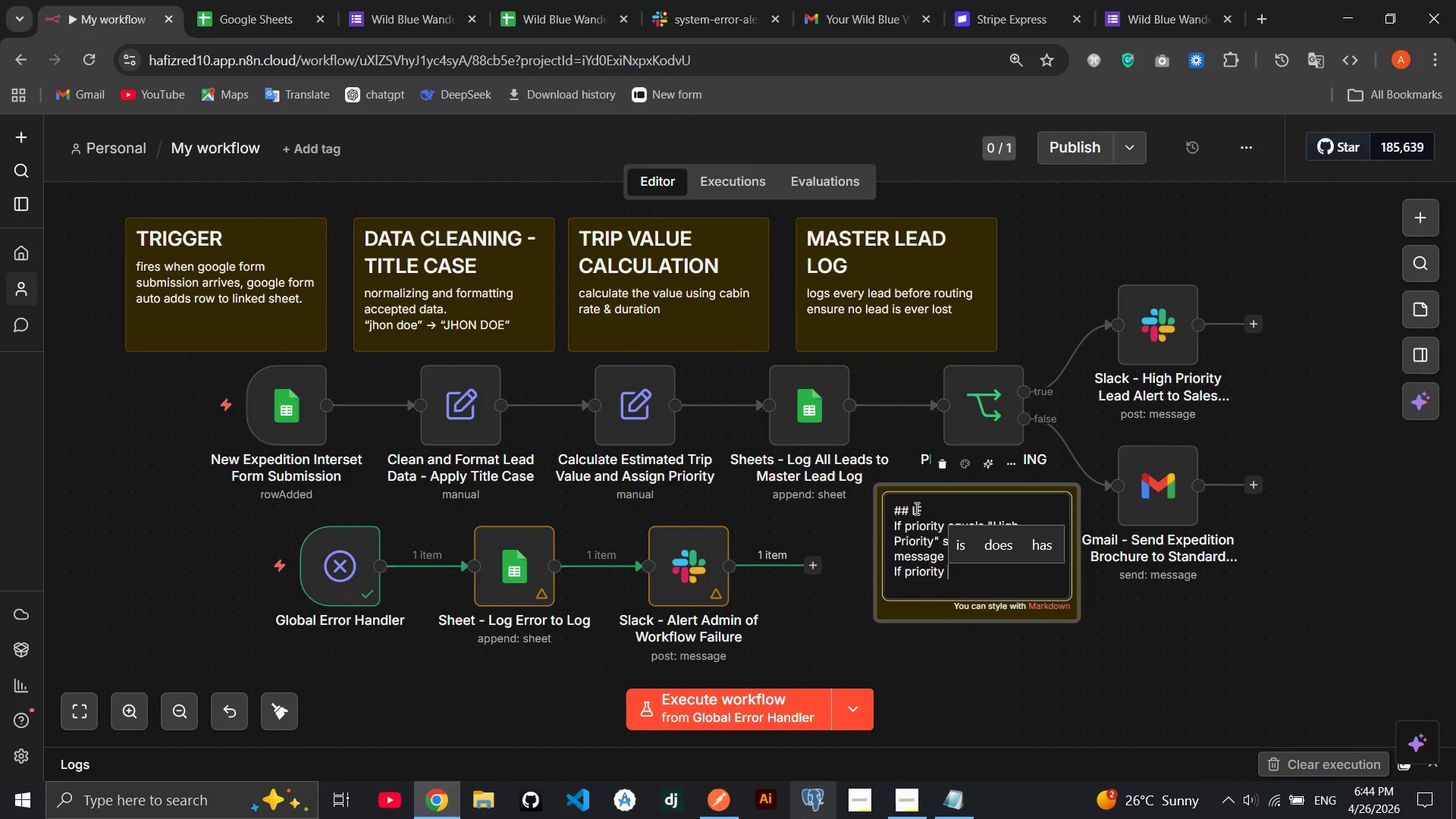 
wait(5.74)
 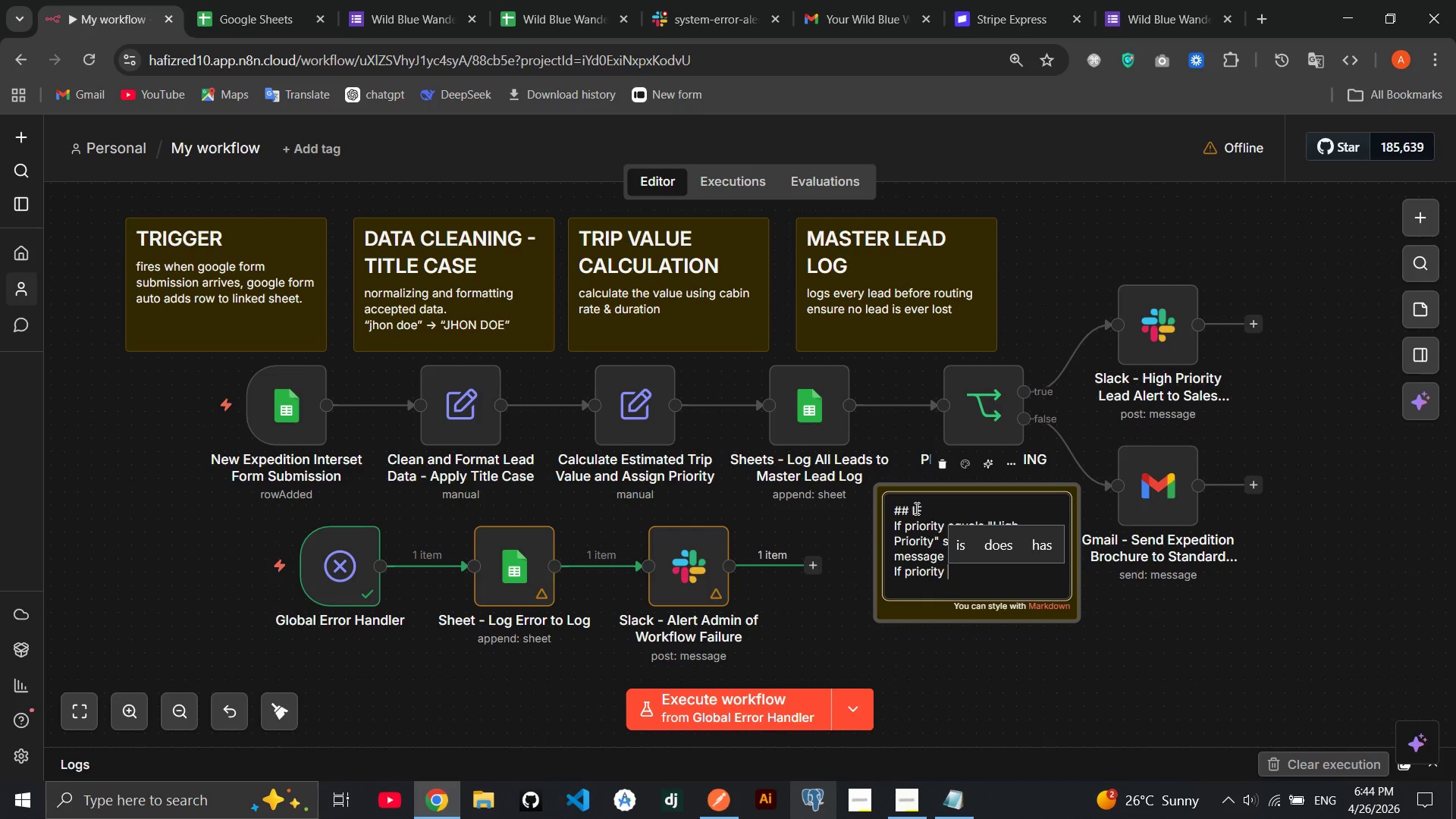 
type(ds)
key(Backspace)
key(Backspace)
type(equals to")
key(Backspace)
type( "")
 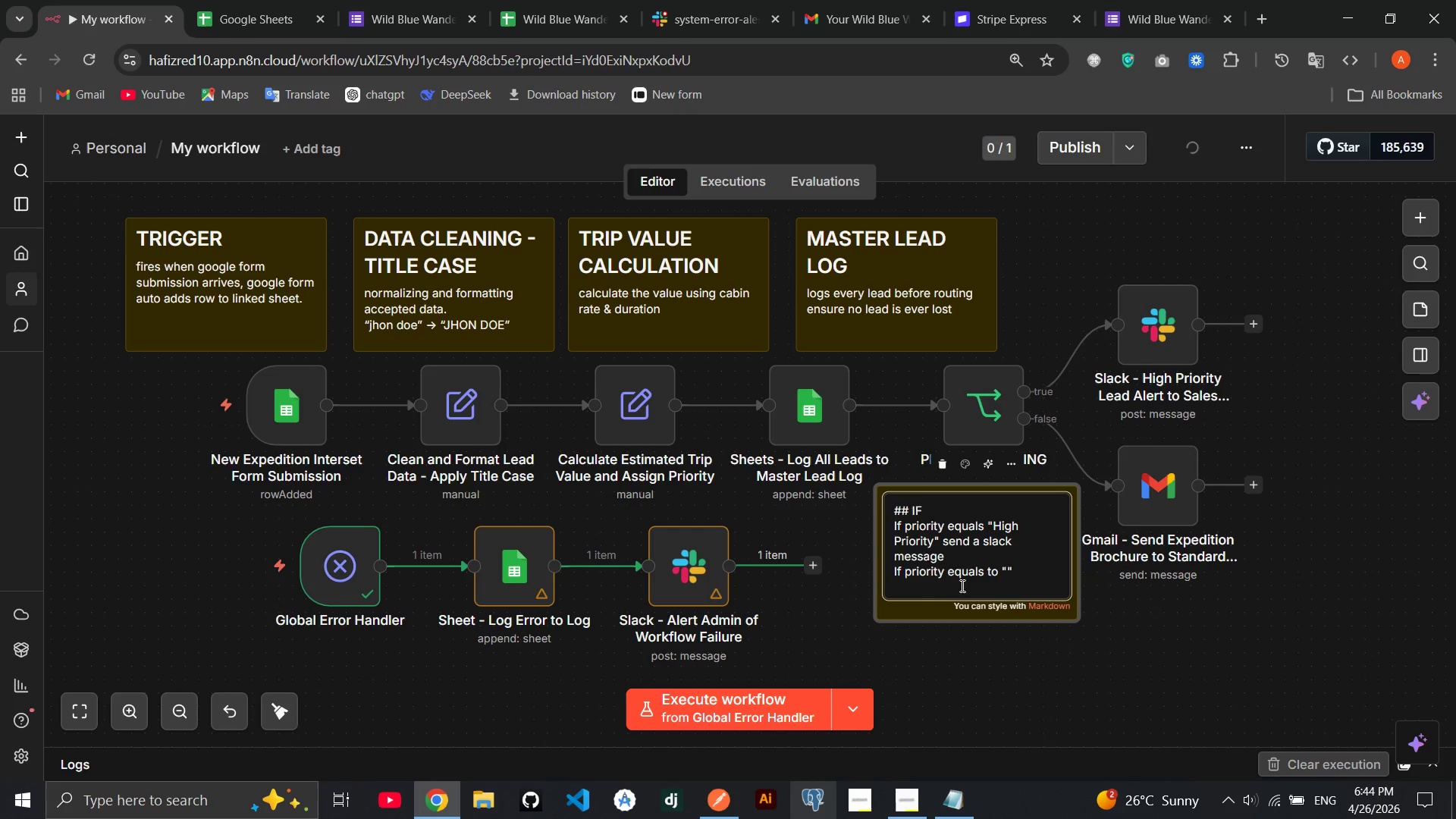 
key(ArrowLeft)
 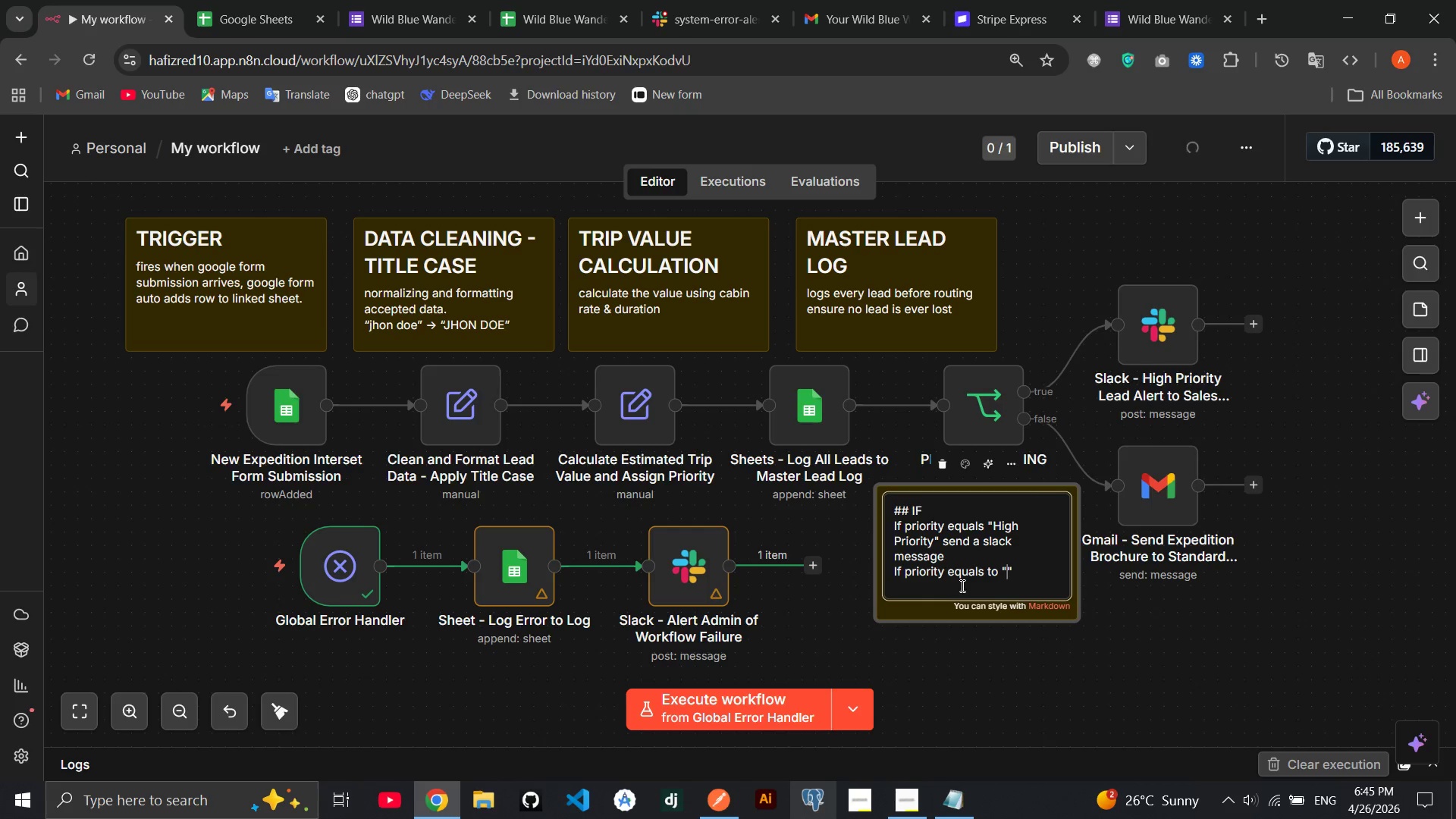 
type(Stana)
key(Backspace)
type(dard)
 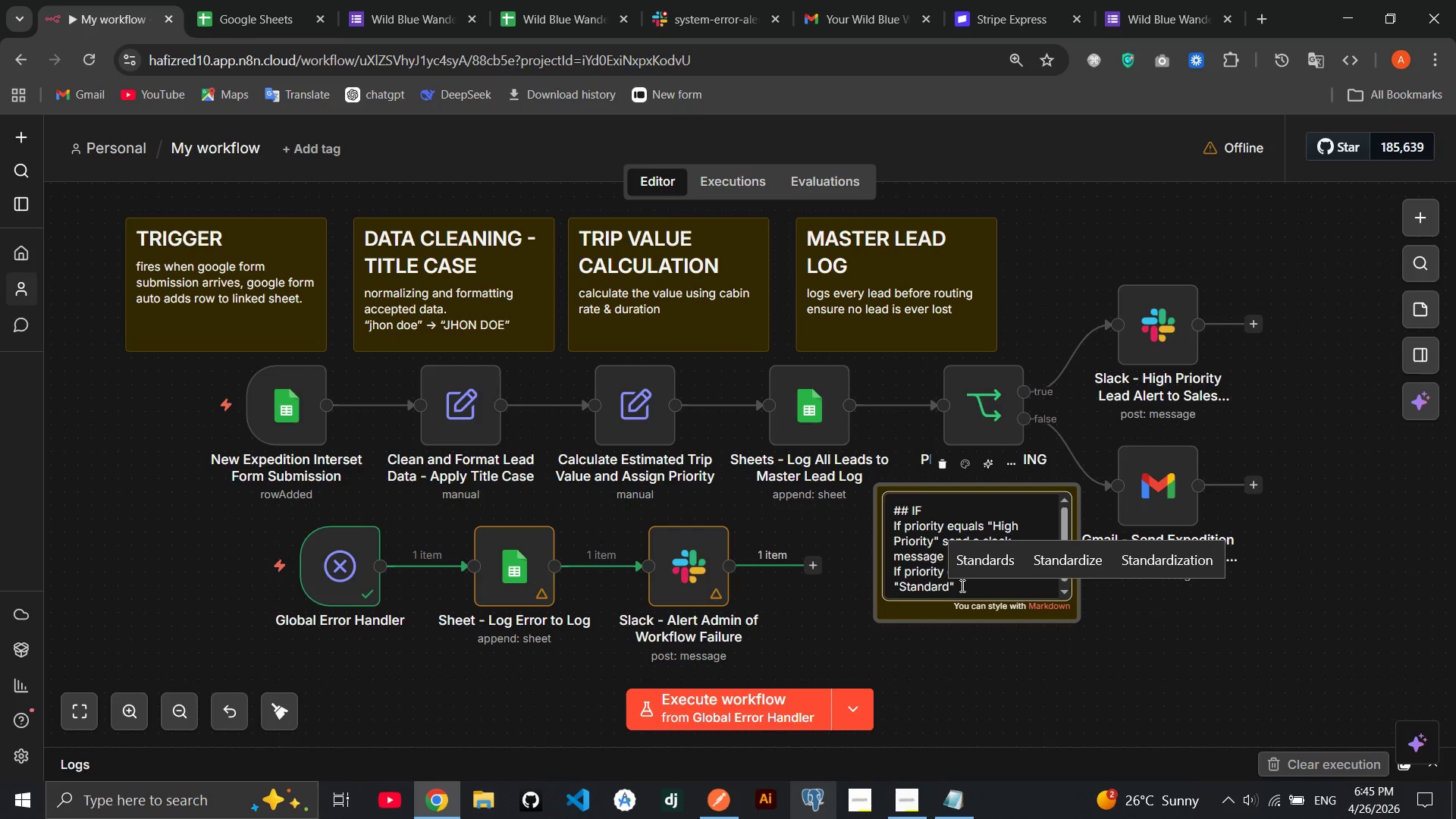 
key(ArrowRight)
 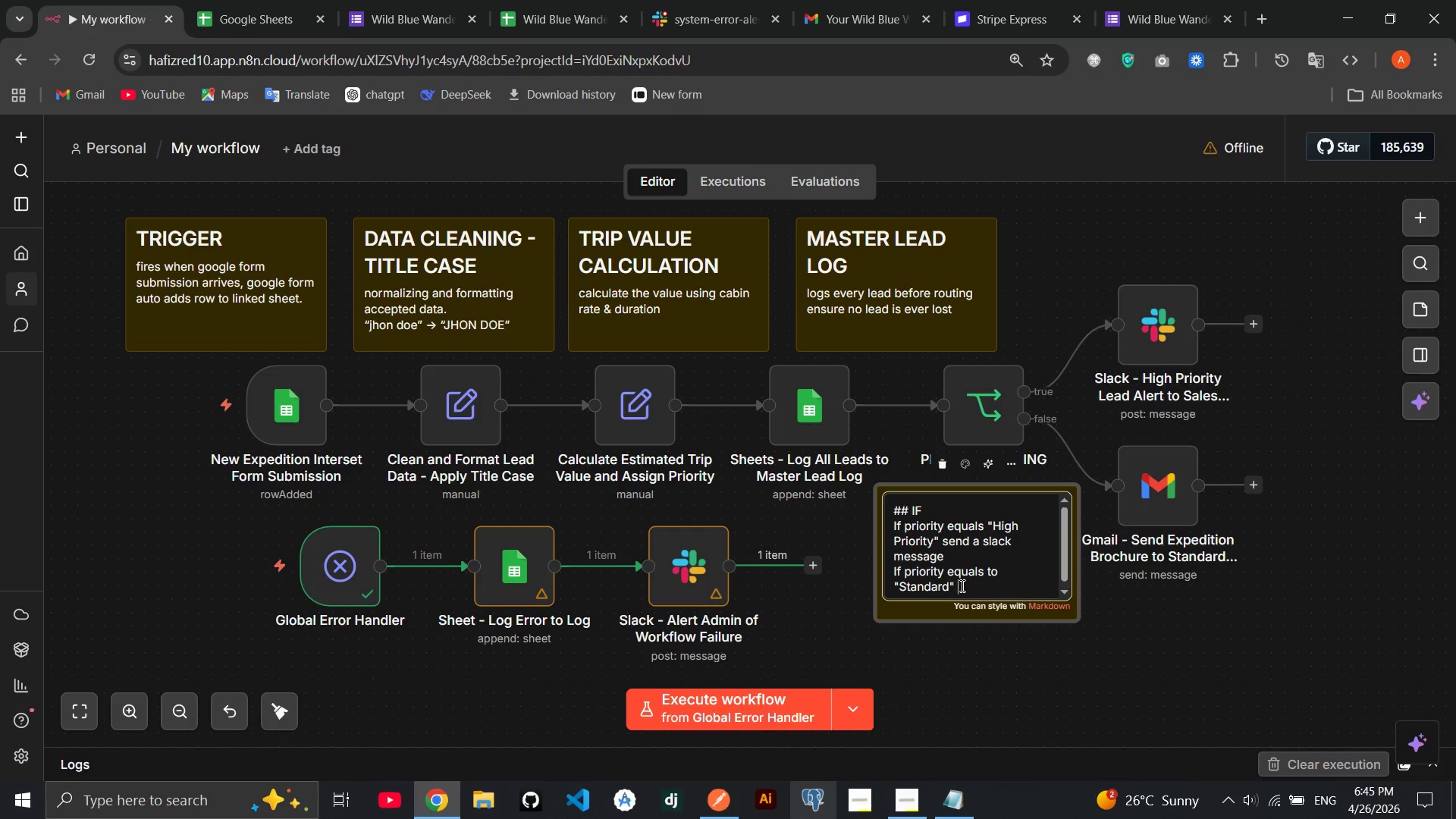 
type( send am )
key(Backspace)
key(Backspace)
type(n email )
 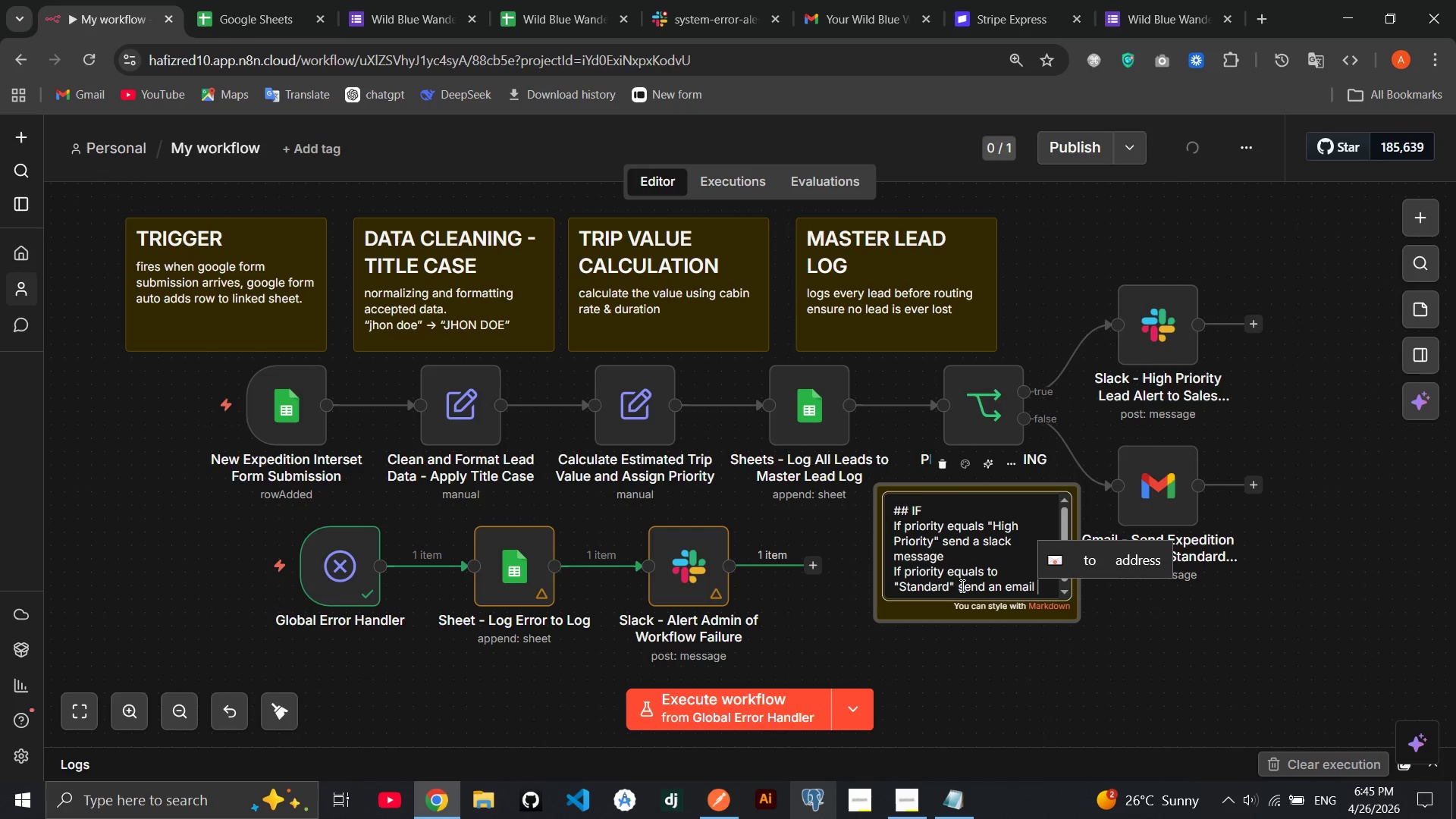 
left_click([817, 611])
 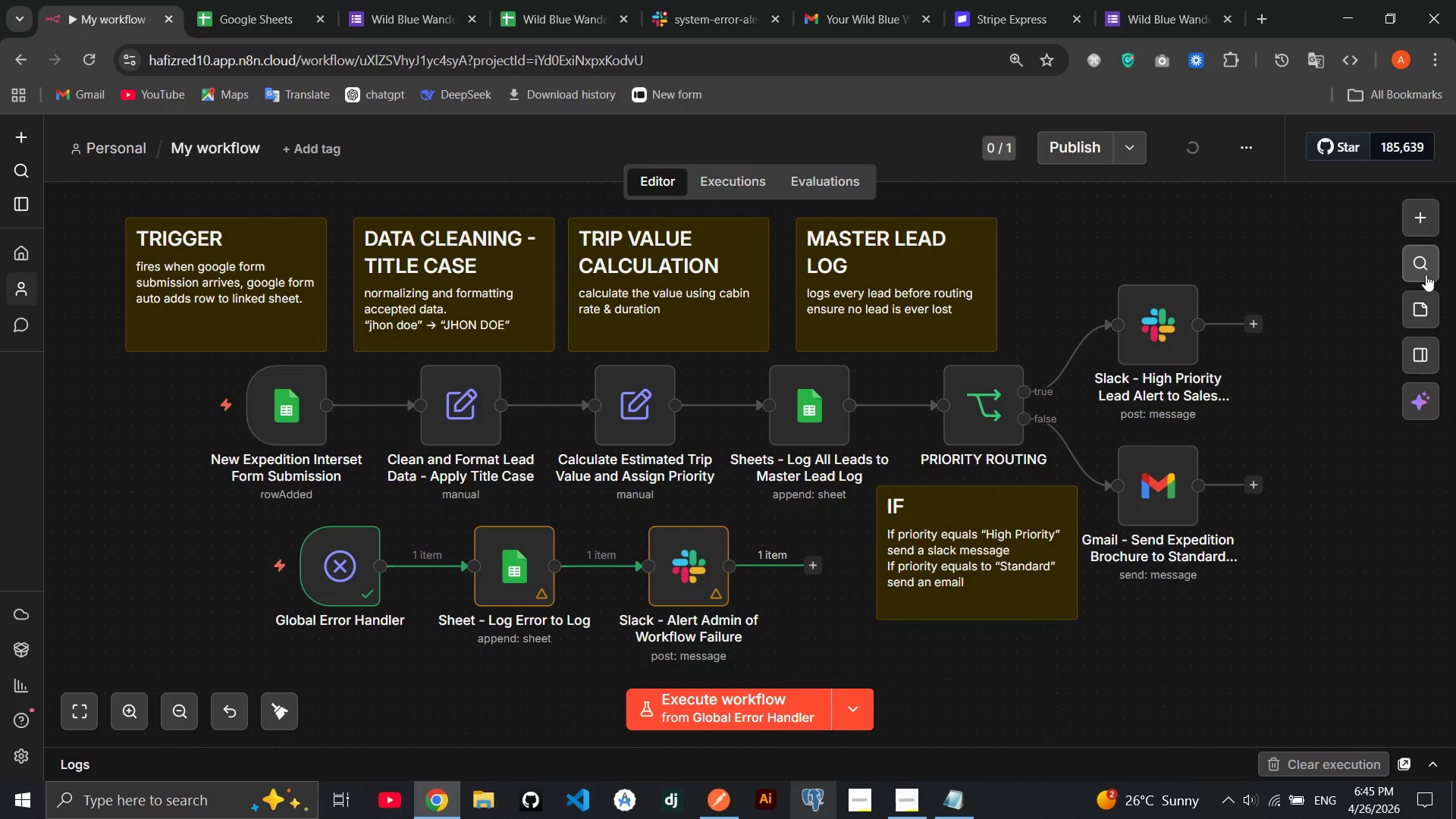 
left_click([1428, 309])
 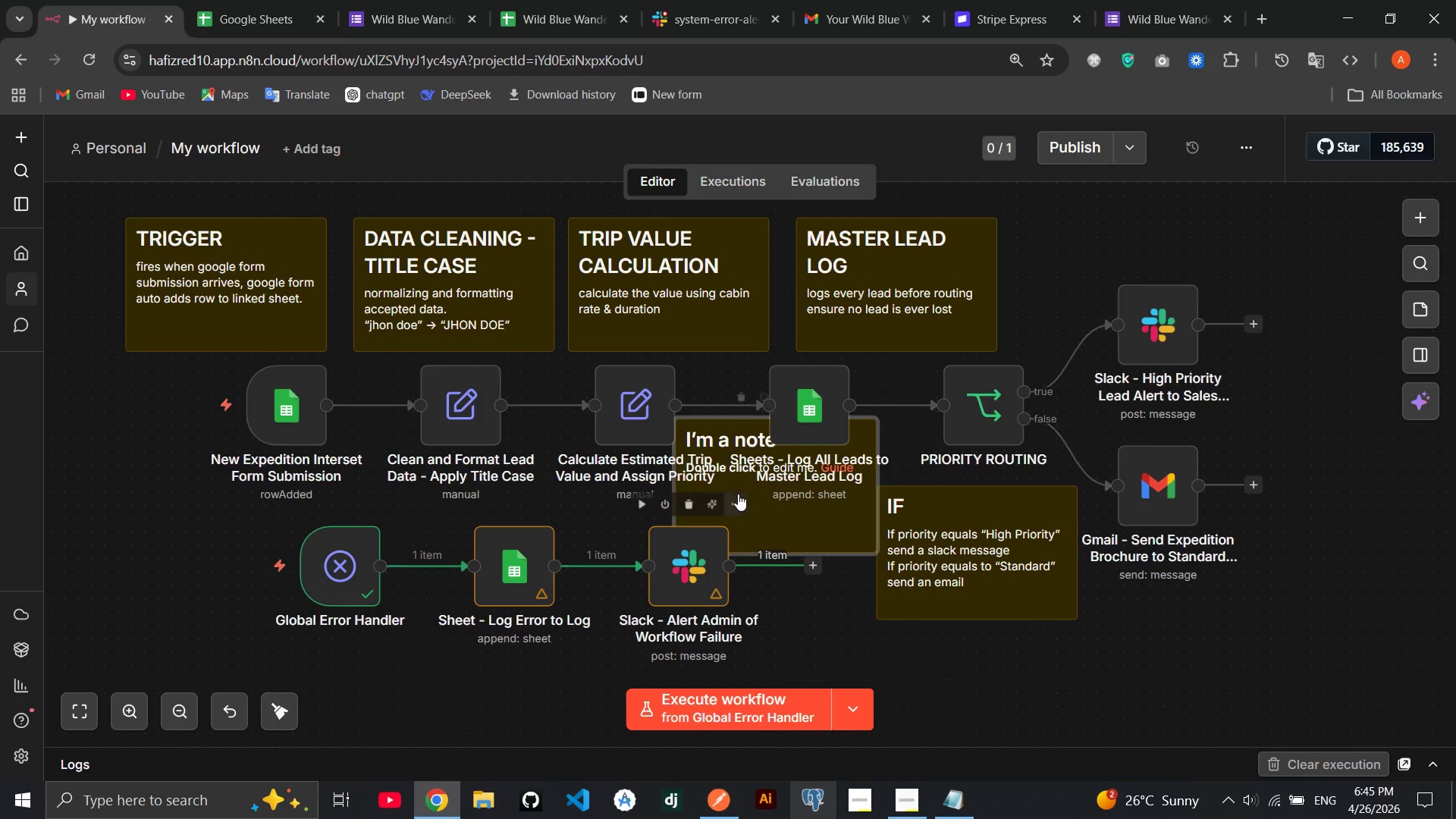 
left_click_drag(start_coordinate=[738, 494], to_coordinate=[795, 522])
 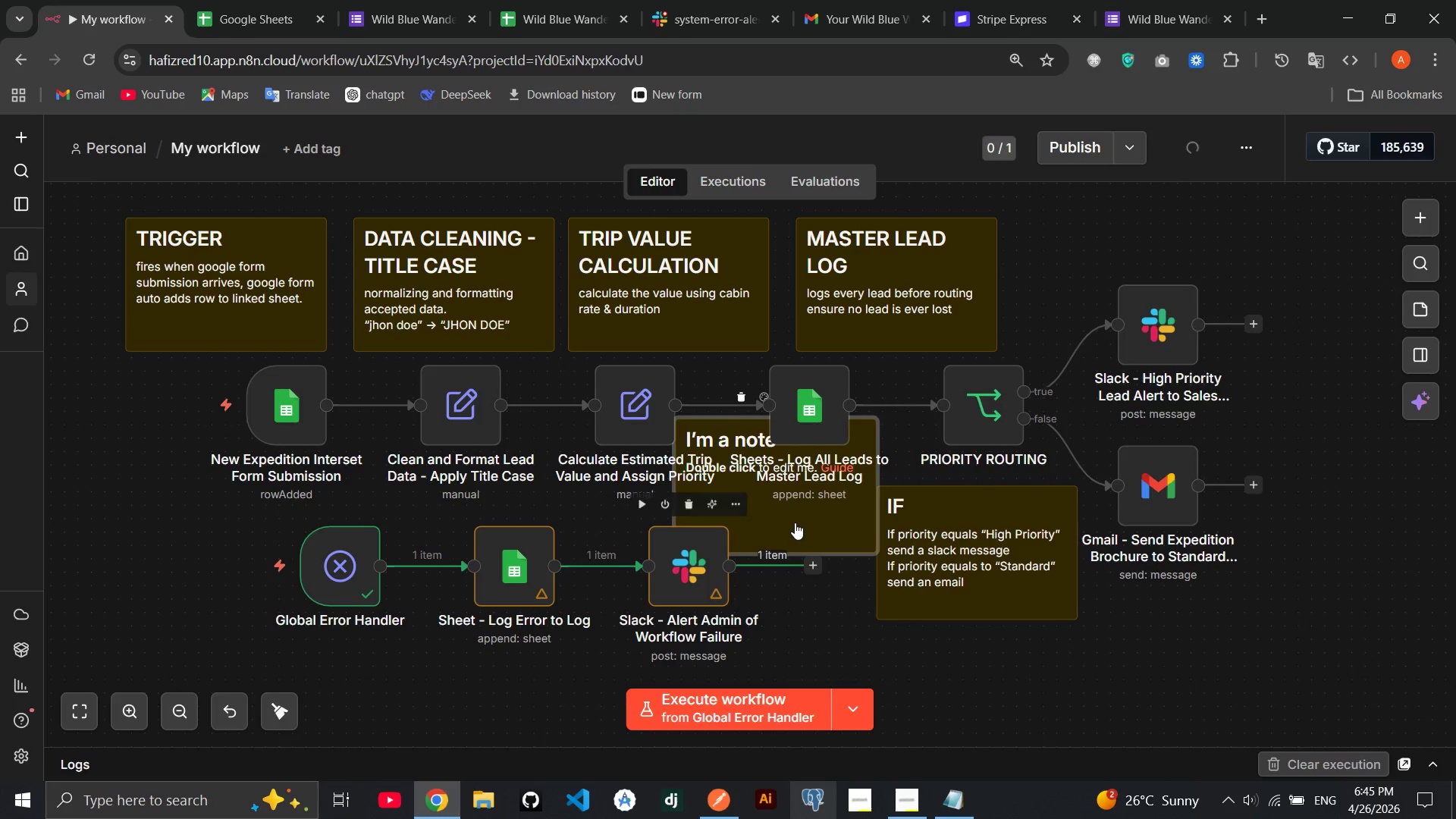 
left_click_drag(start_coordinate=[795, 522], to_coordinate=[161, 590])
 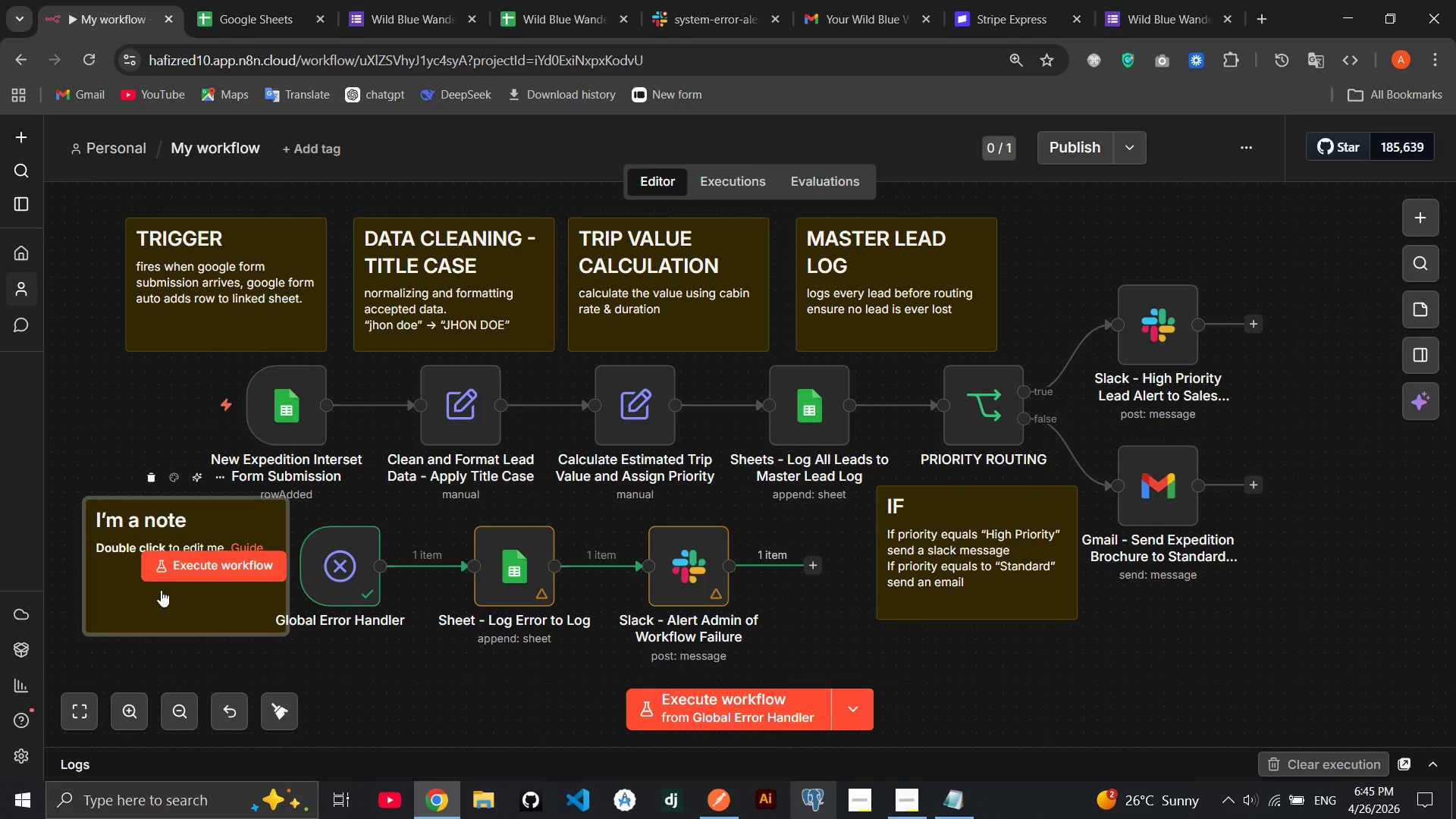 
double_click([161, 590])
 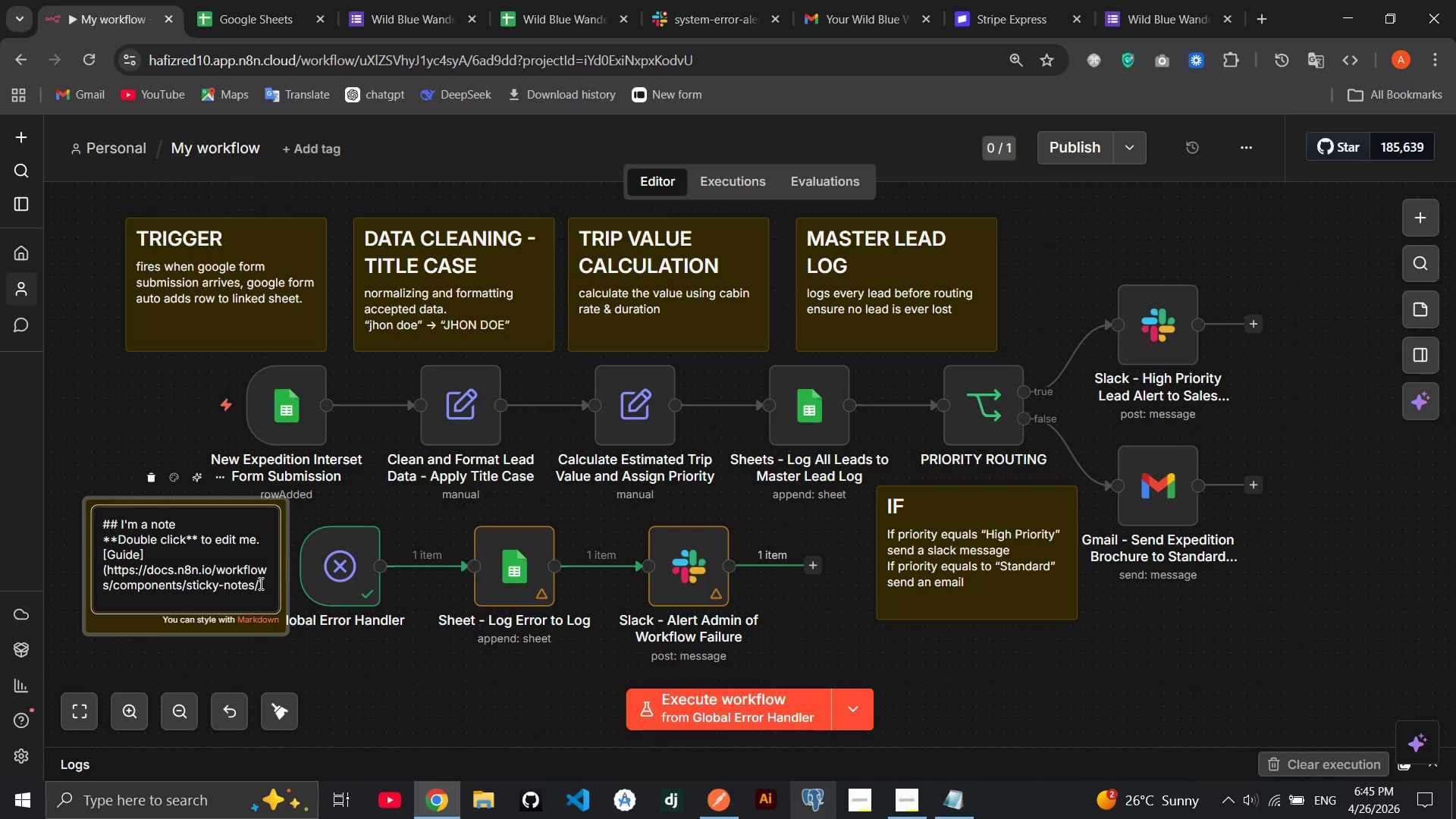 
left_click_drag(start_coordinate=[259, 583], to_coordinate=[120, 529])
 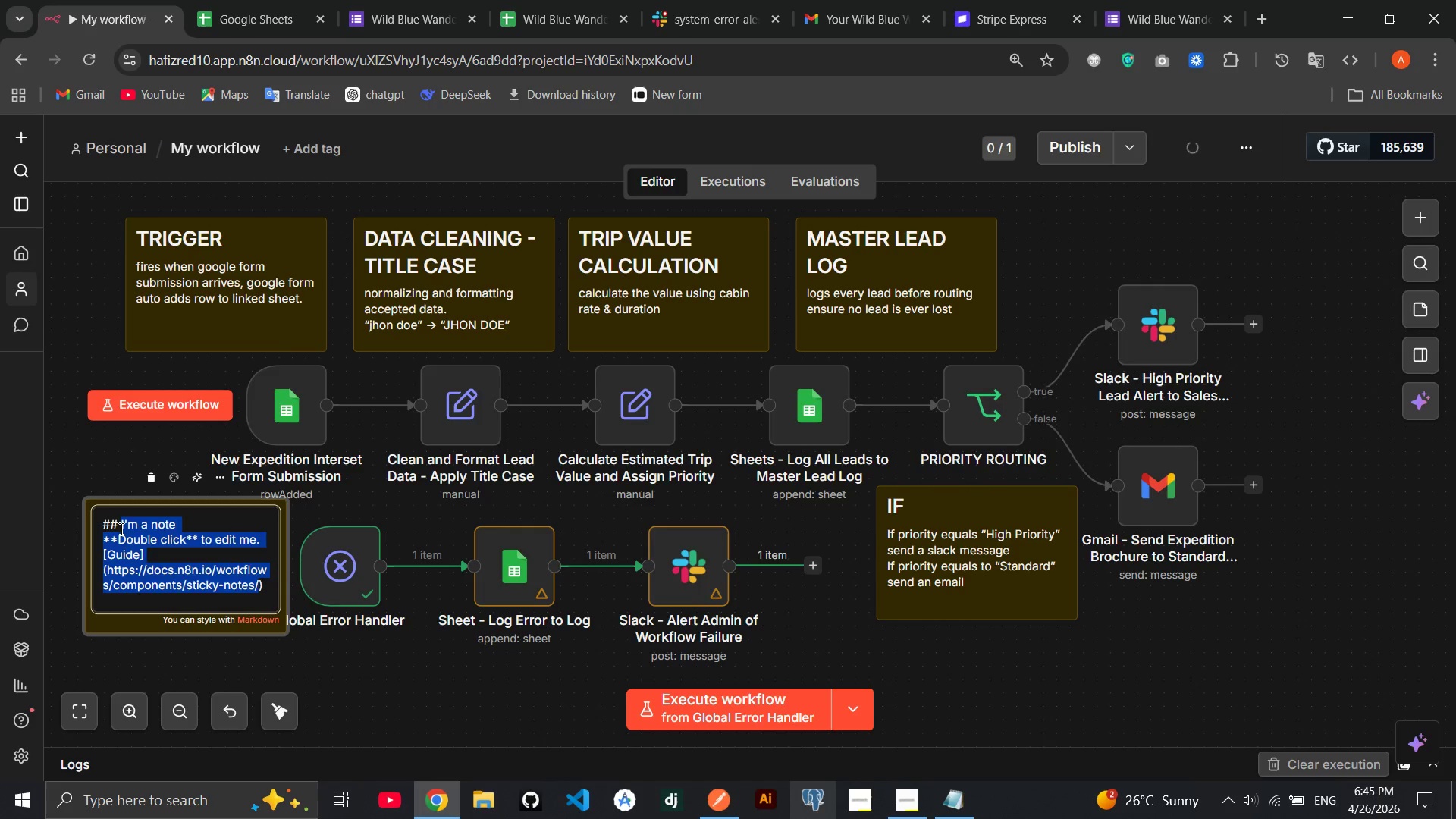 
key(Backspace)
 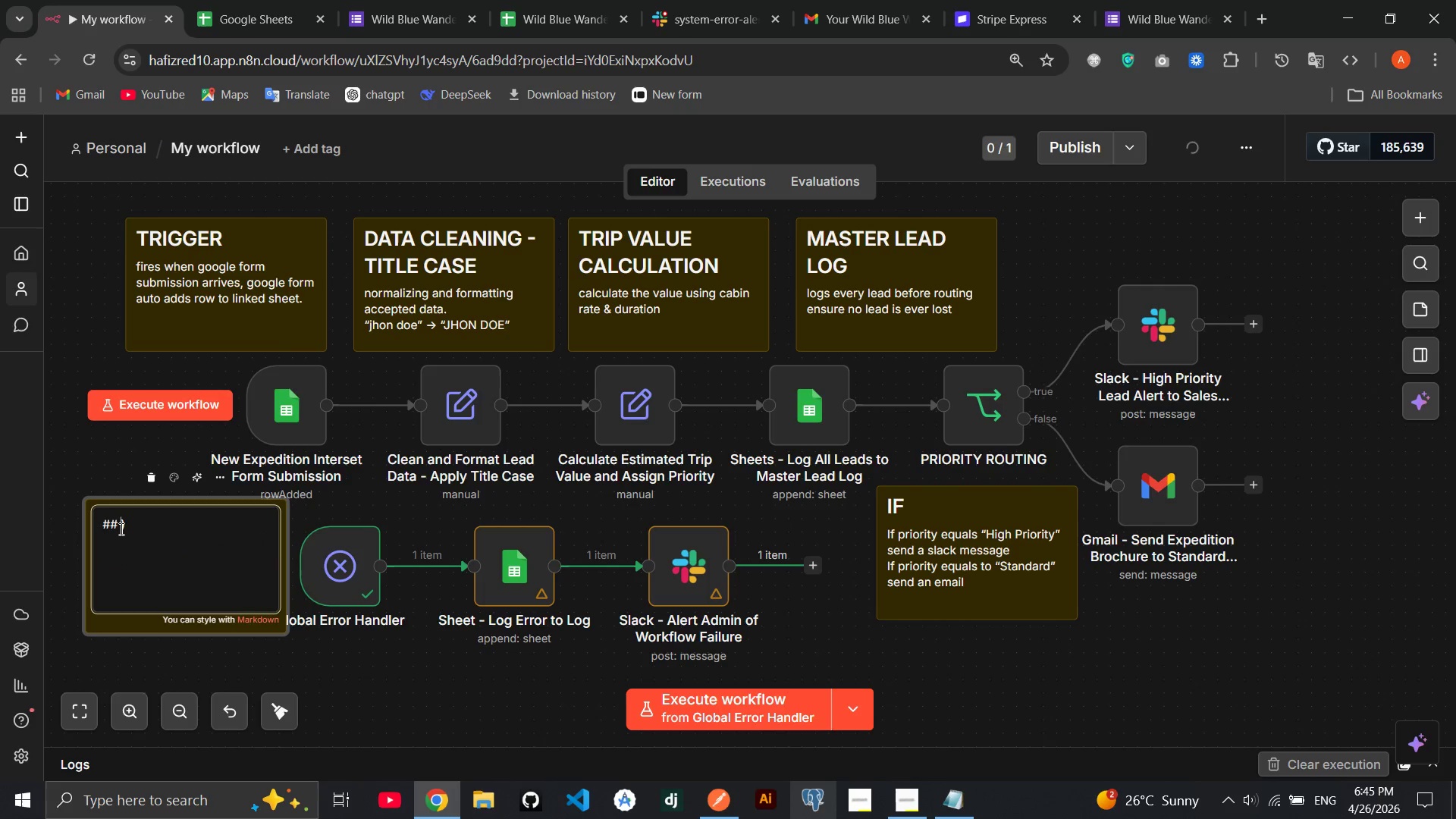 
key(ArrowRight)
 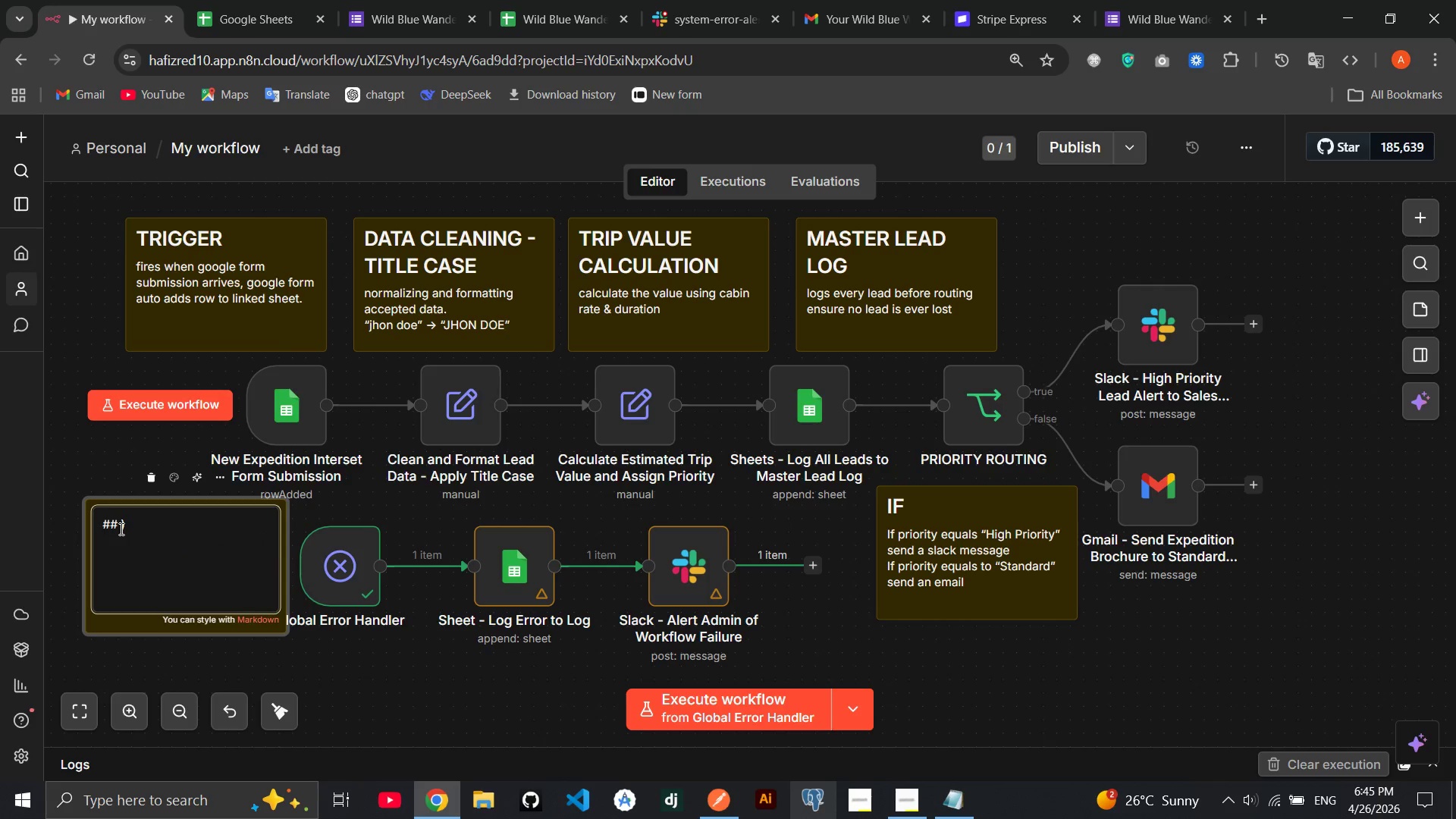 
key(Backspace)
type(Global Error Handler)
 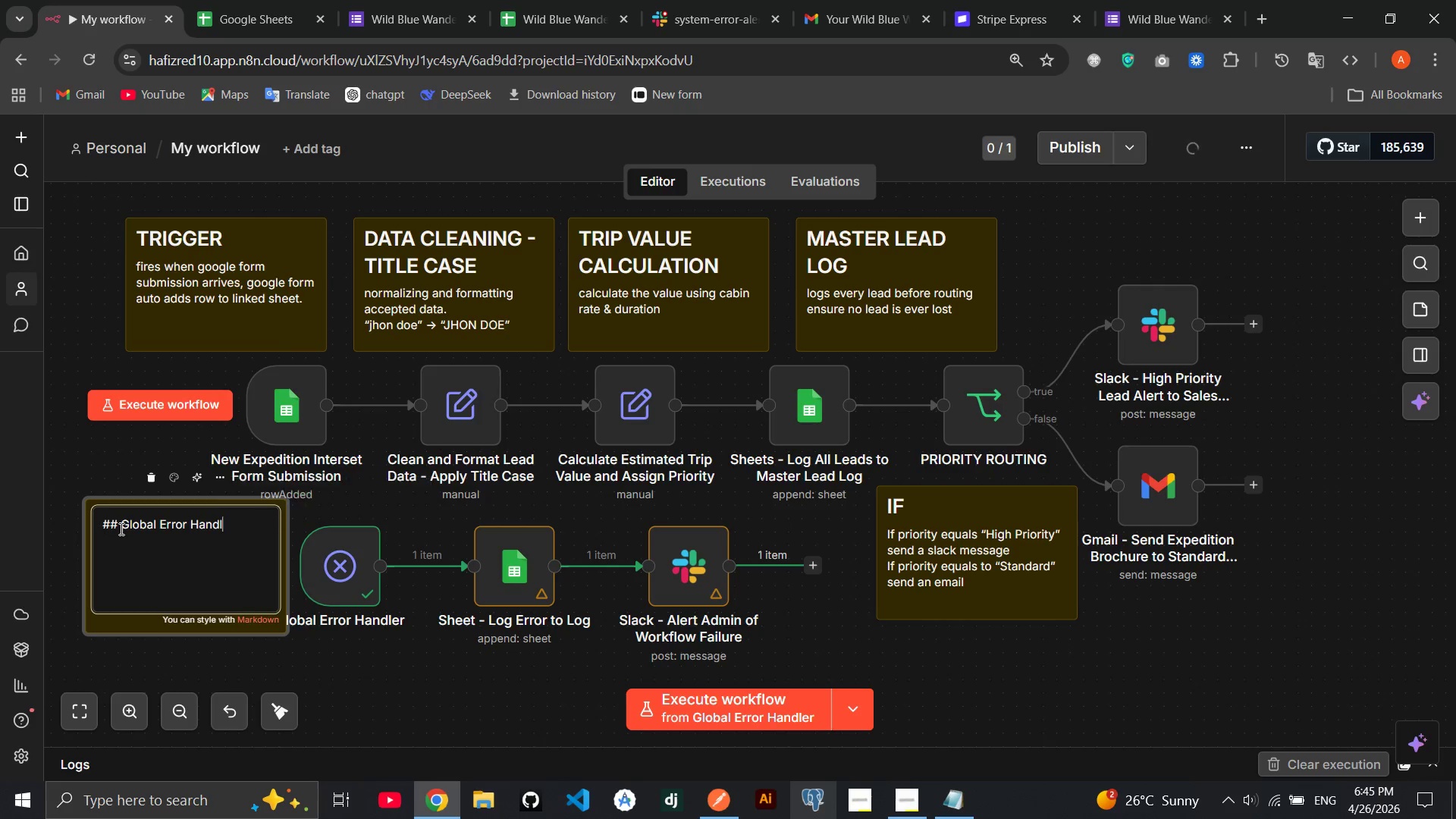 
key(Enter)
 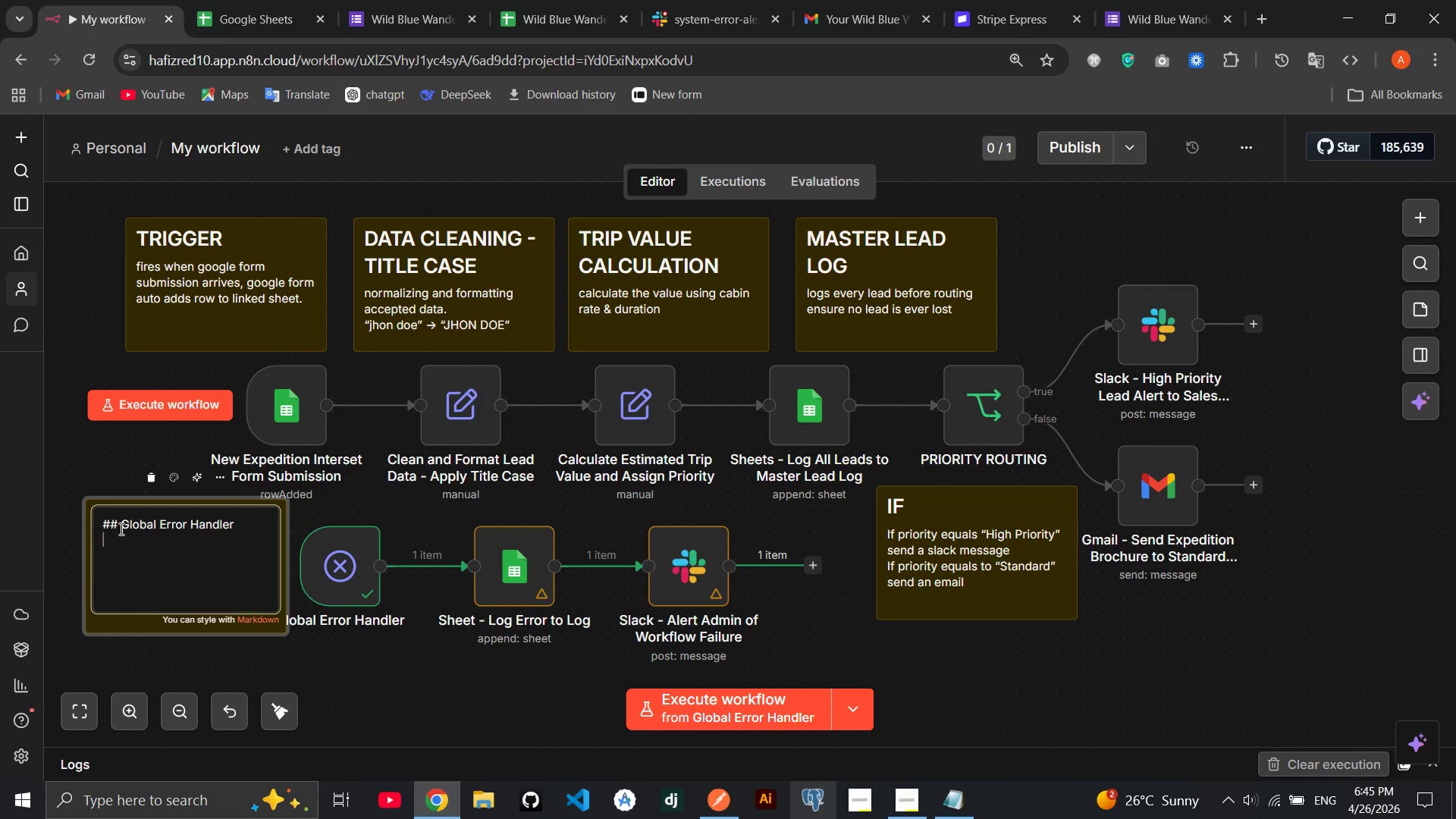 
type(Catches any crashes on the works)
key(Backspace)
type(dlow, r)
key(Backspace)
type(t[Home][Home][Home][End])
key(Backspace)
key(Backspace)
key(Backspace)
key(Backspace)
key(Backspace)
key(Backspace)
key(Backspace)
type(flow. )
key(Backspace)
key(Backspace)
type(, then log )
key(Backspace)
type(d )
key(Backspace)
key(Backspace)
type(s it into shet)
key(Backspace)
type(et, then end an alert message to the admins with slack)
 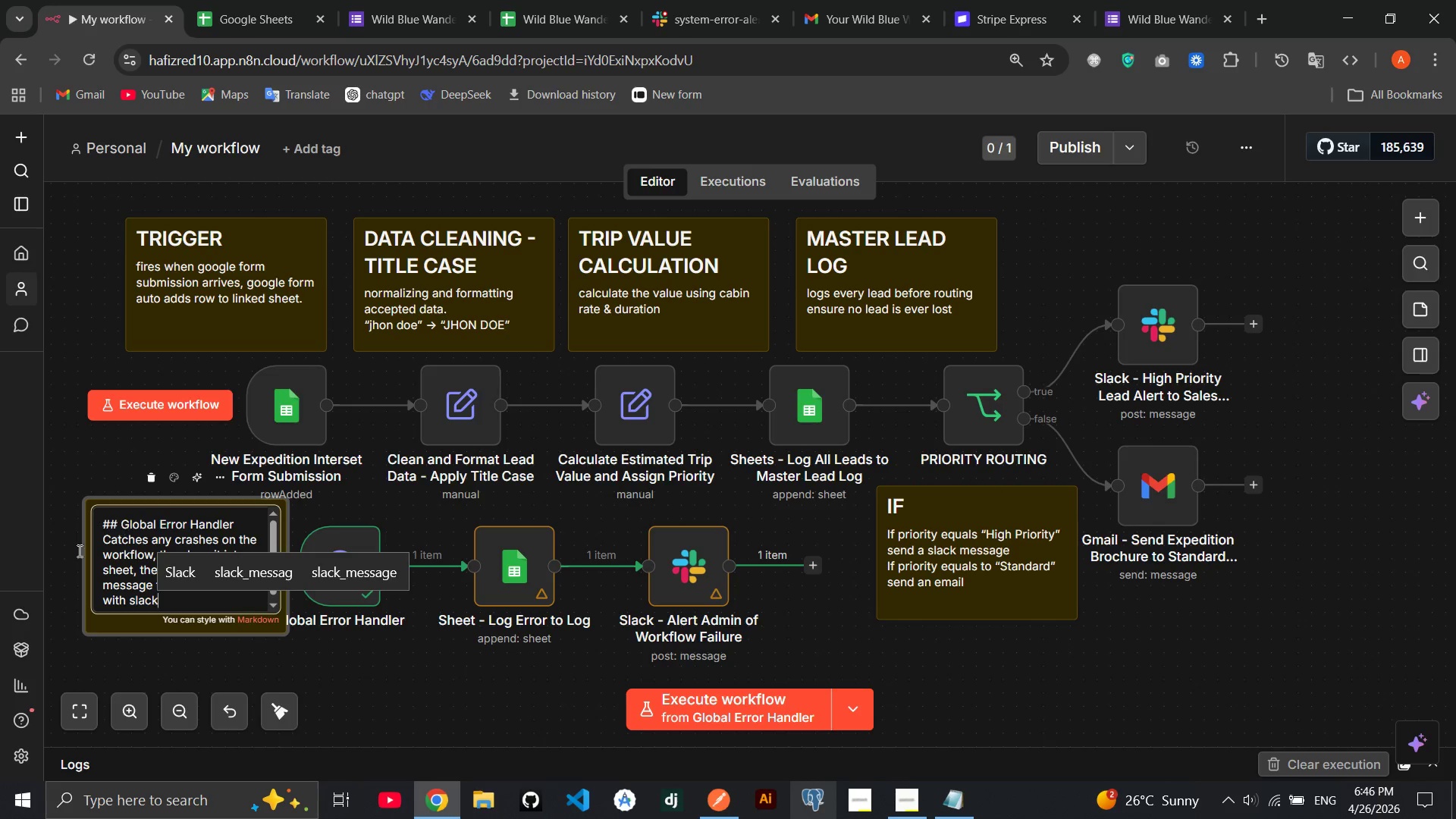 
left_click([119, 435])
 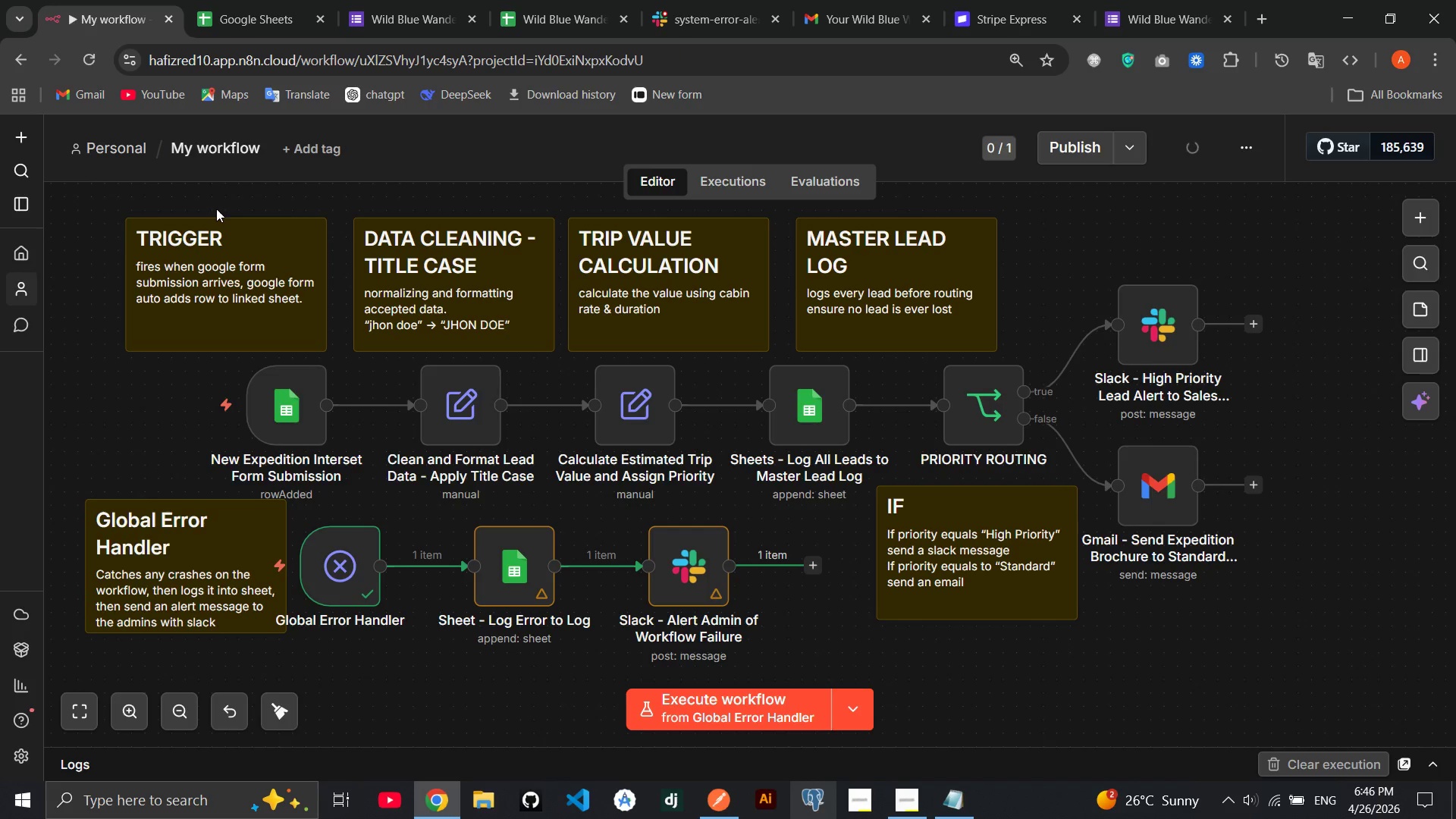 
left_click([216, 199])
 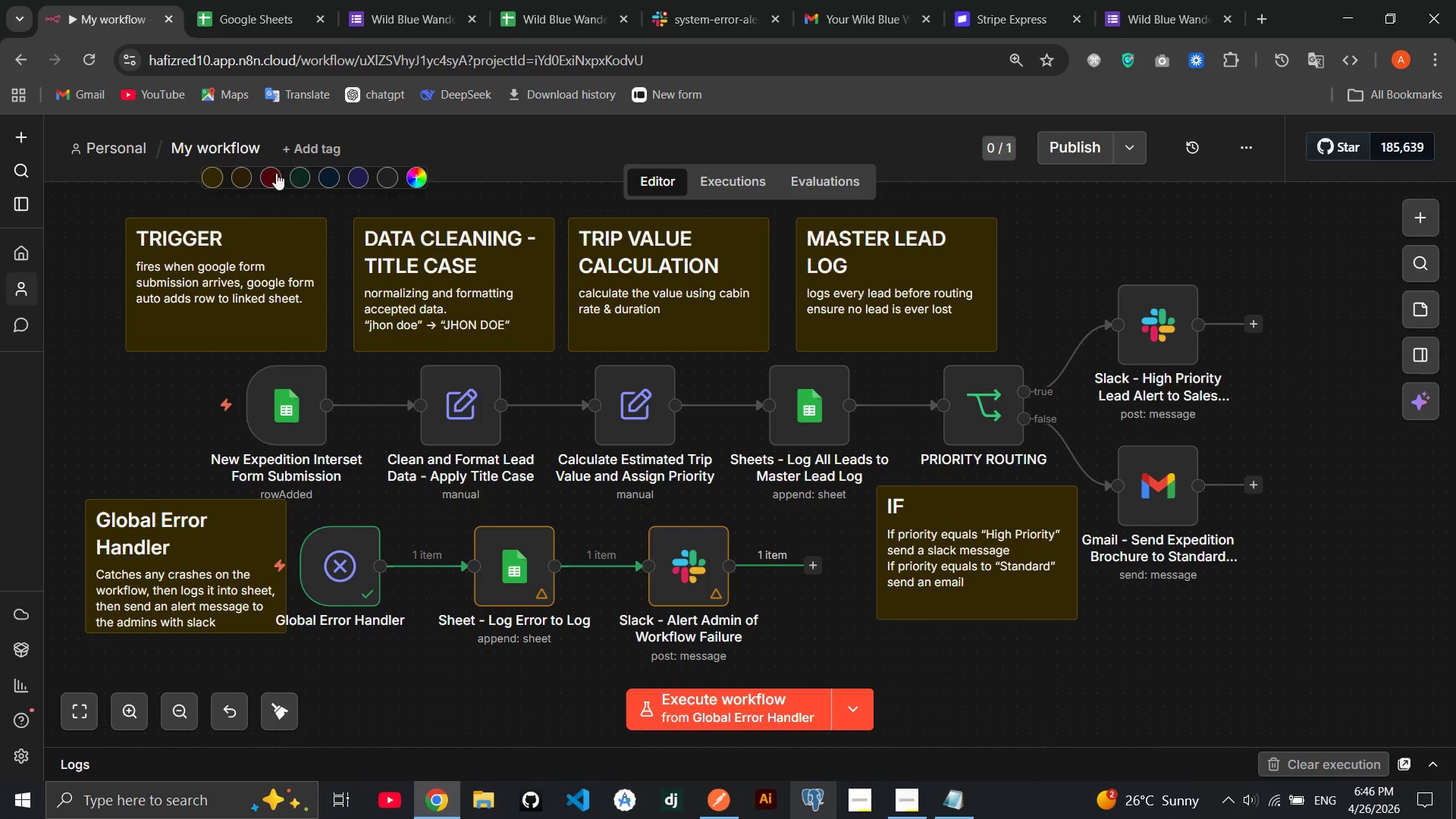 
left_click([271, 174])
 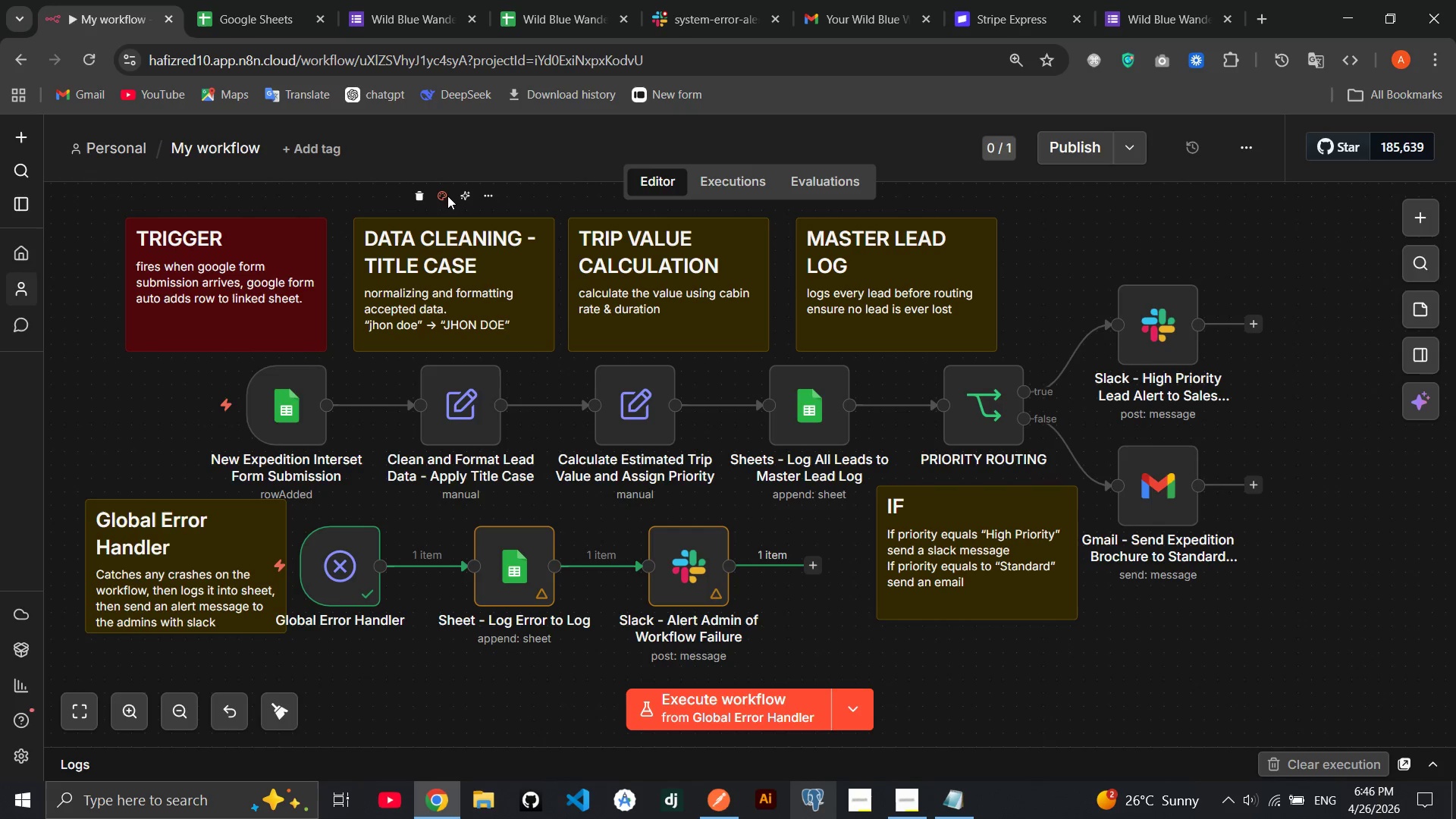 
left_click([445, 194])
 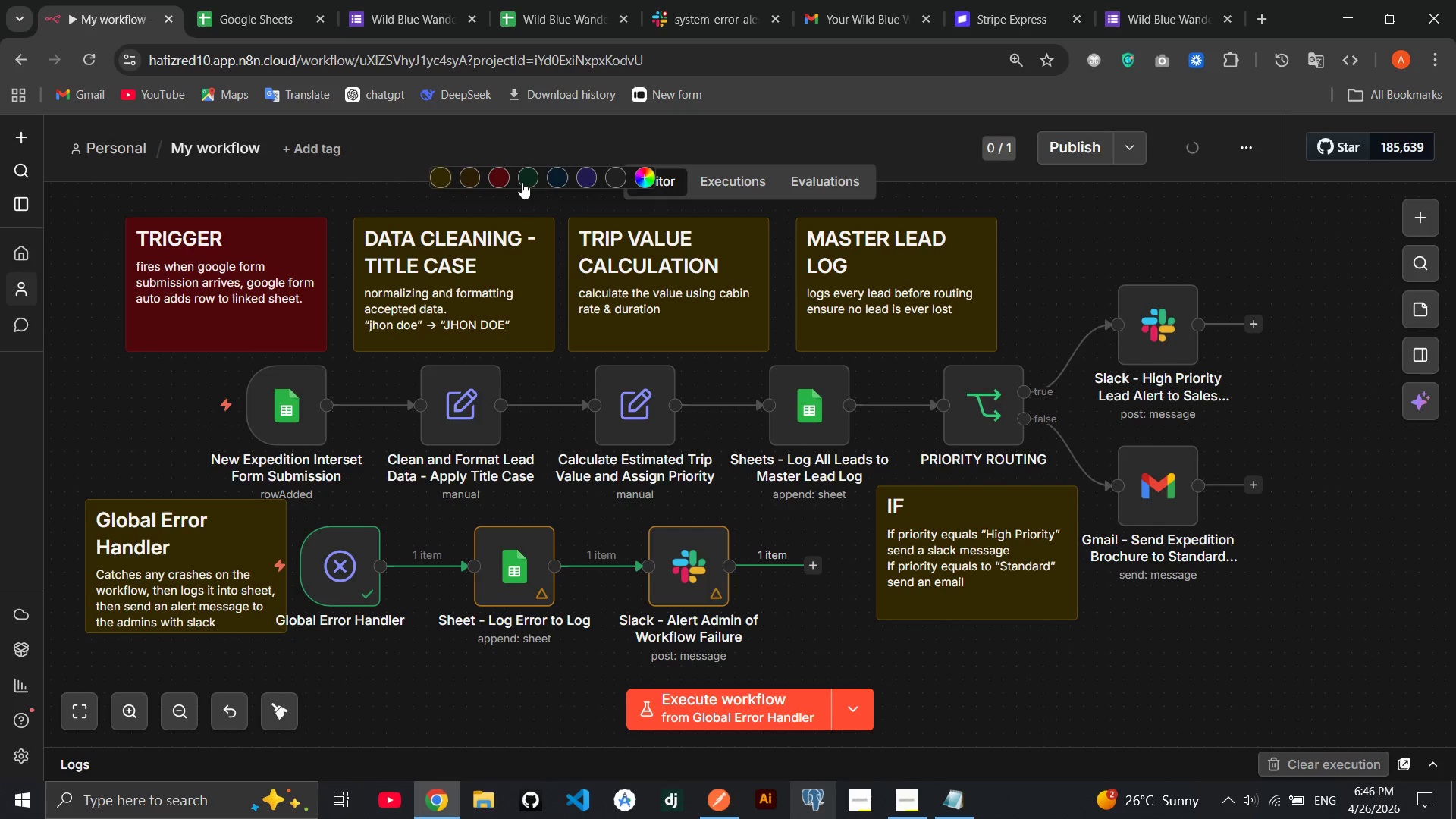 
left_click([531, 177])
 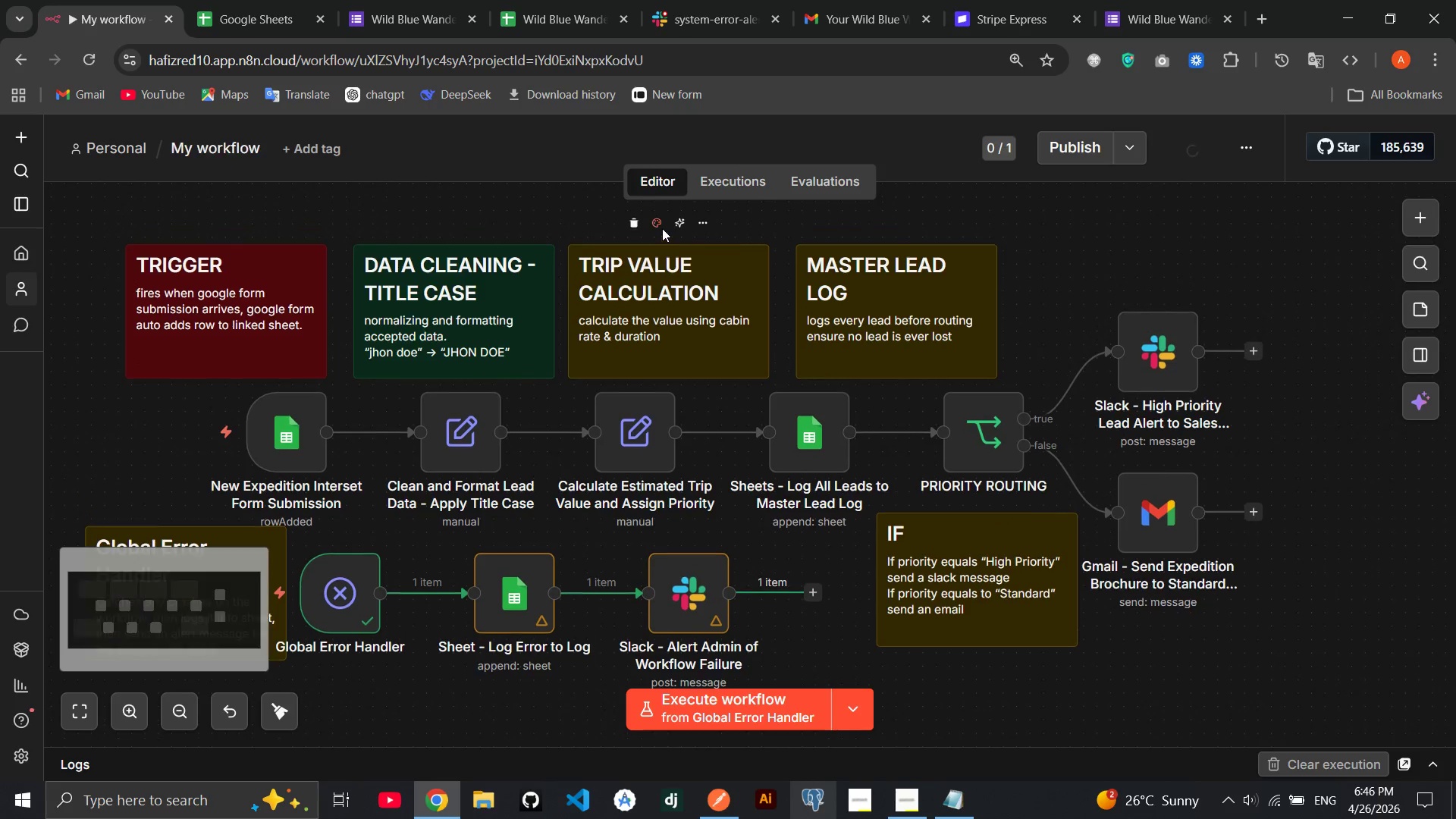 
left_click([657, 215])
 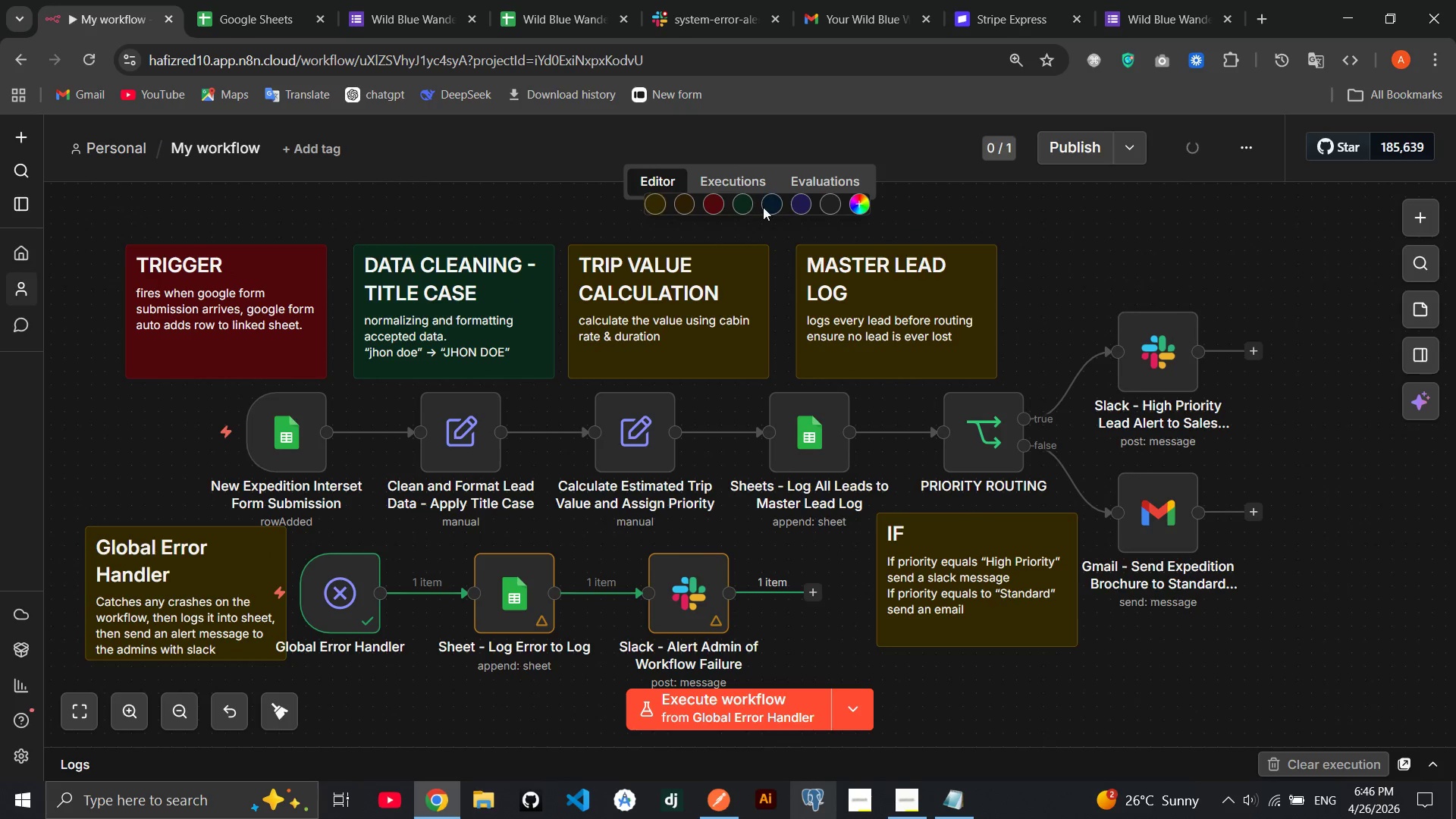 
left_click([778, 205])
 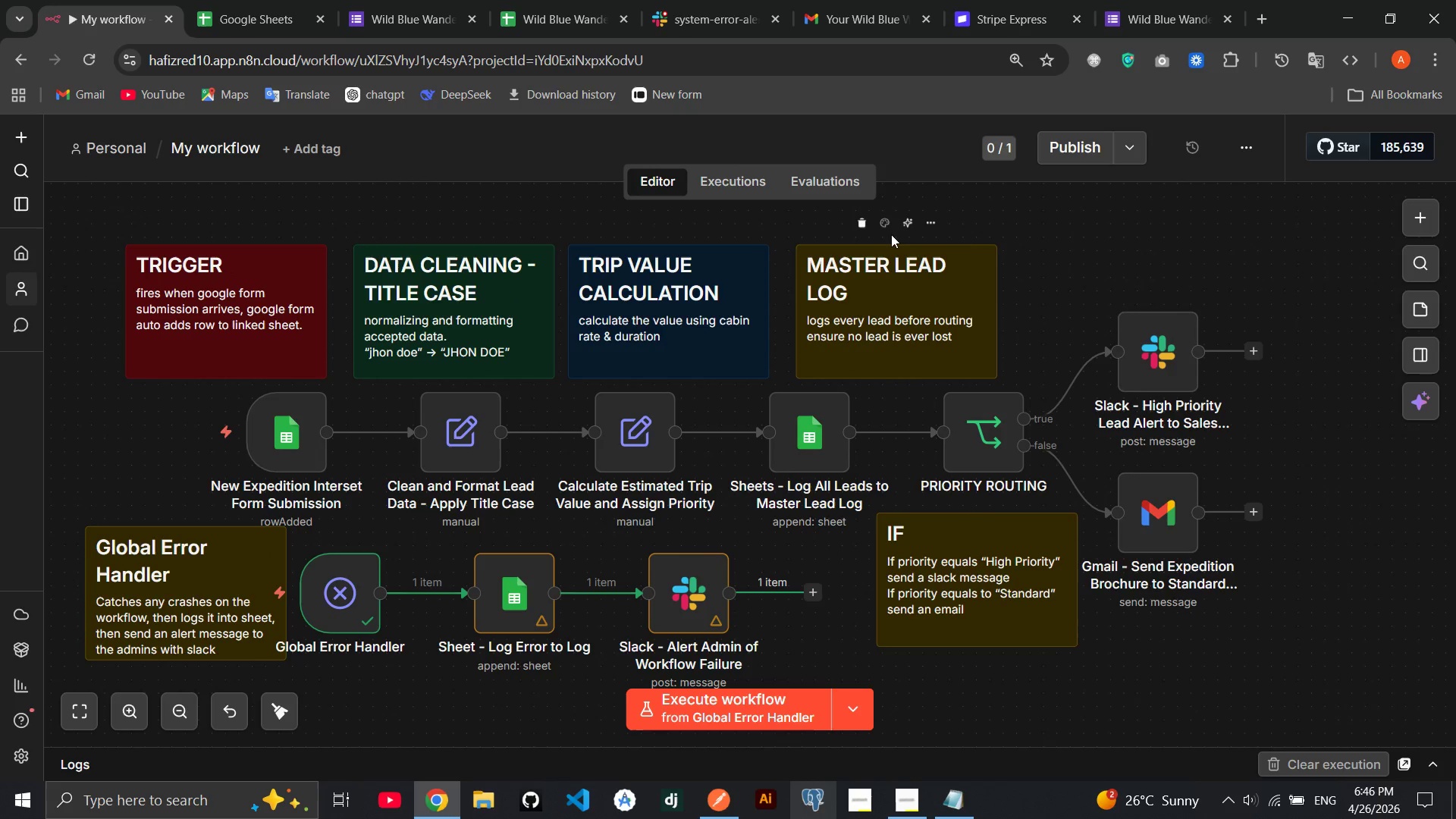 
left_click([886, 231])
 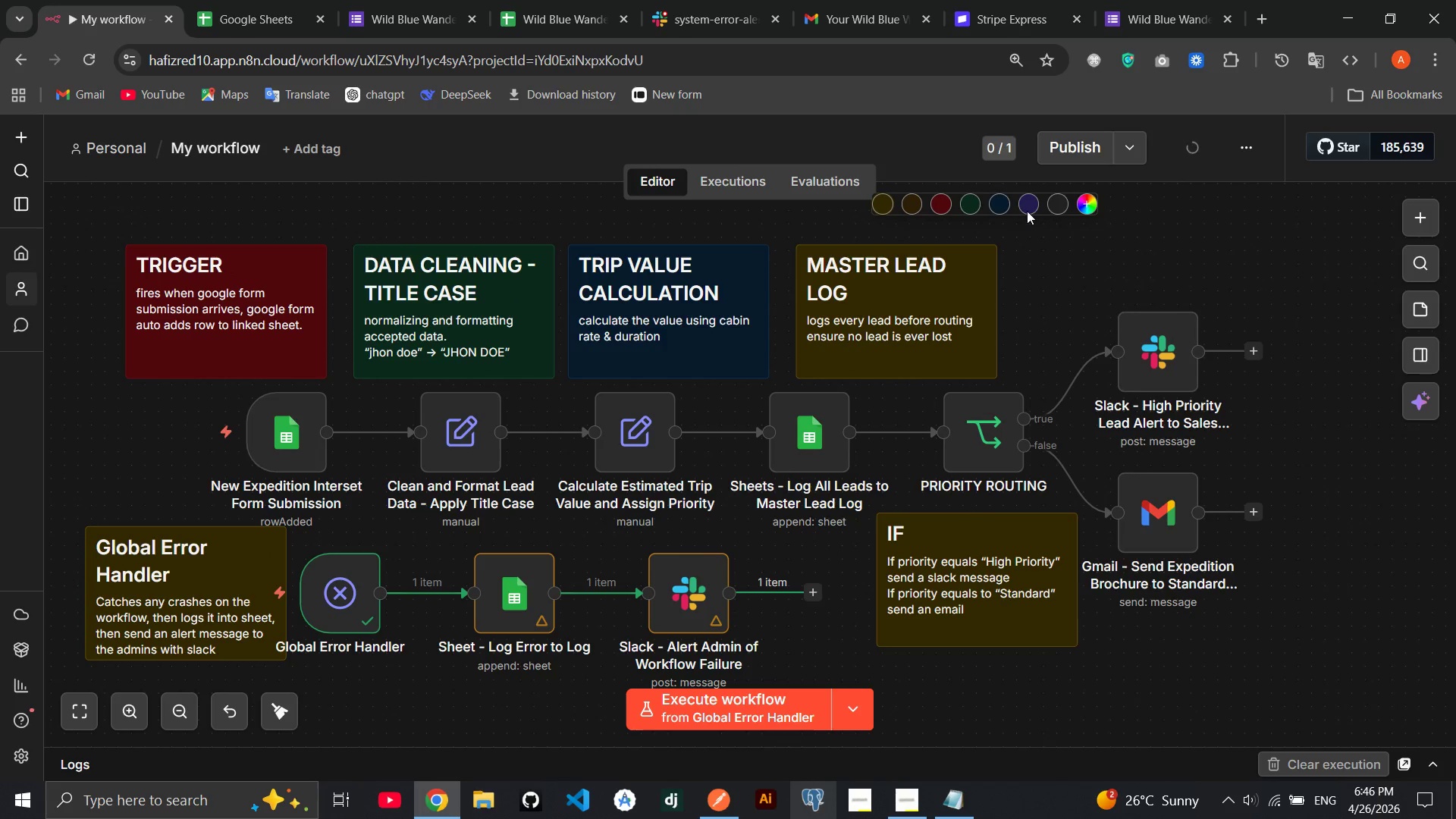 
left_click([1028, 209])
 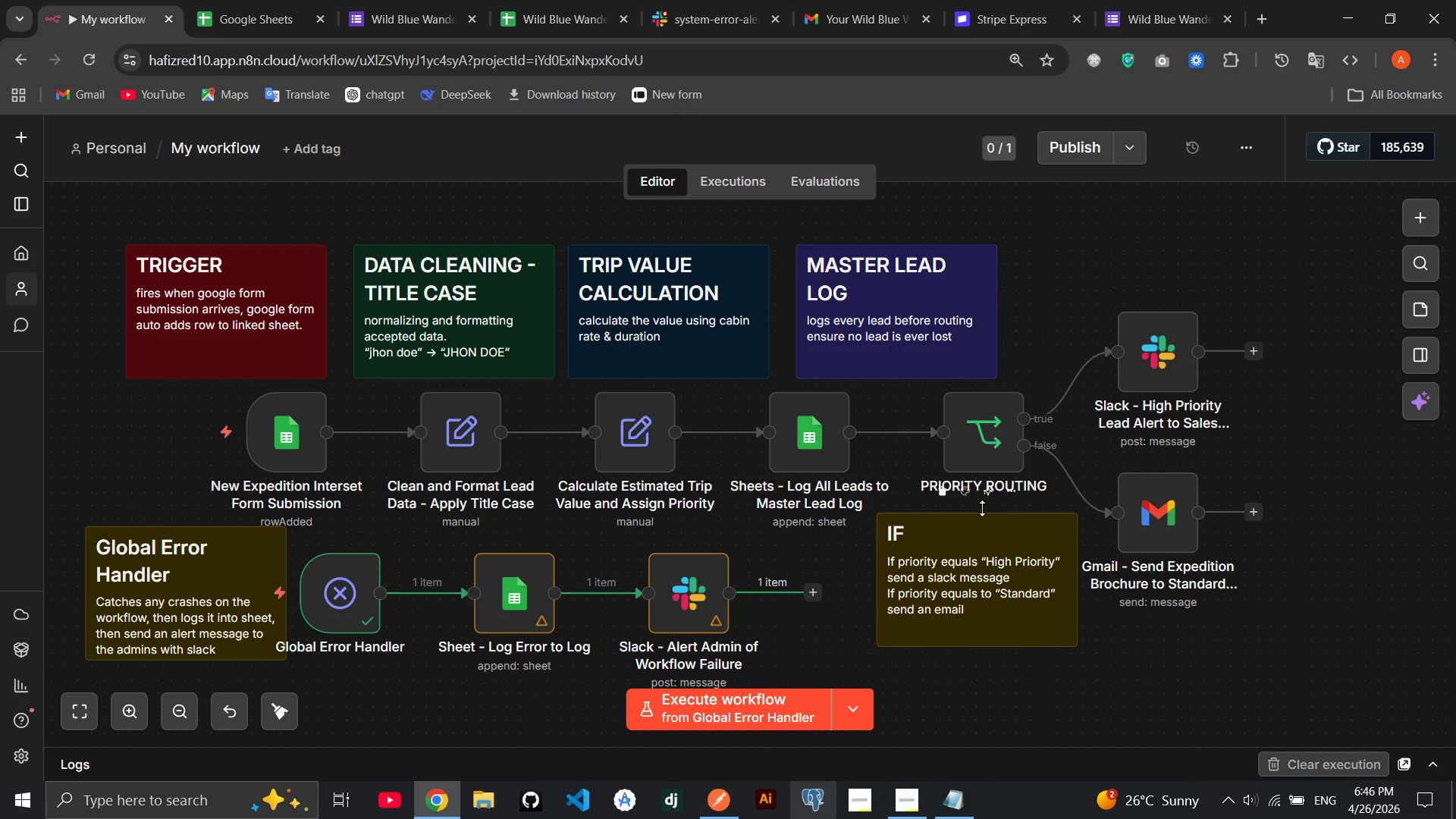 
left_click([965, 499])
 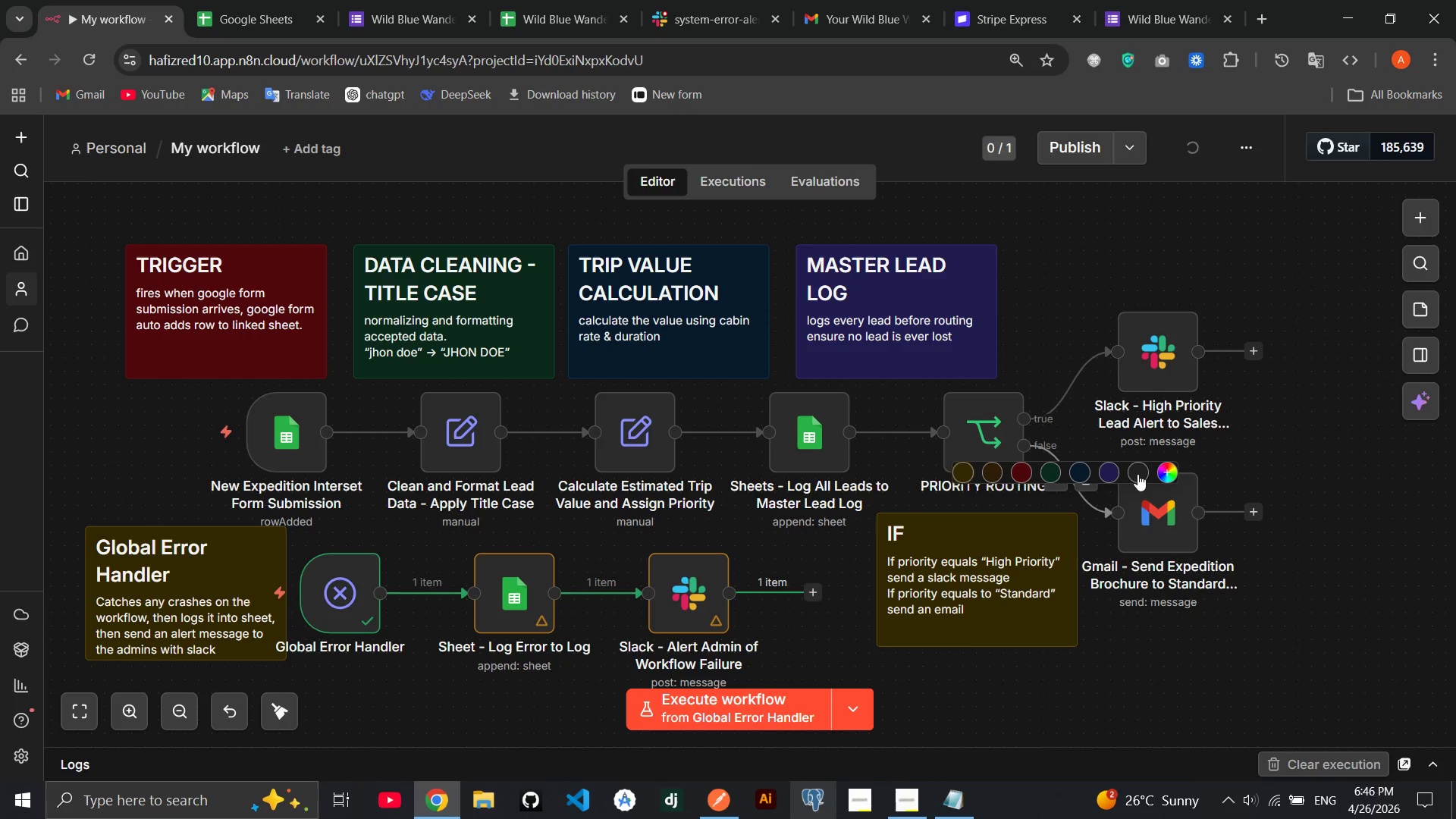 
left_click([1137, 472])
 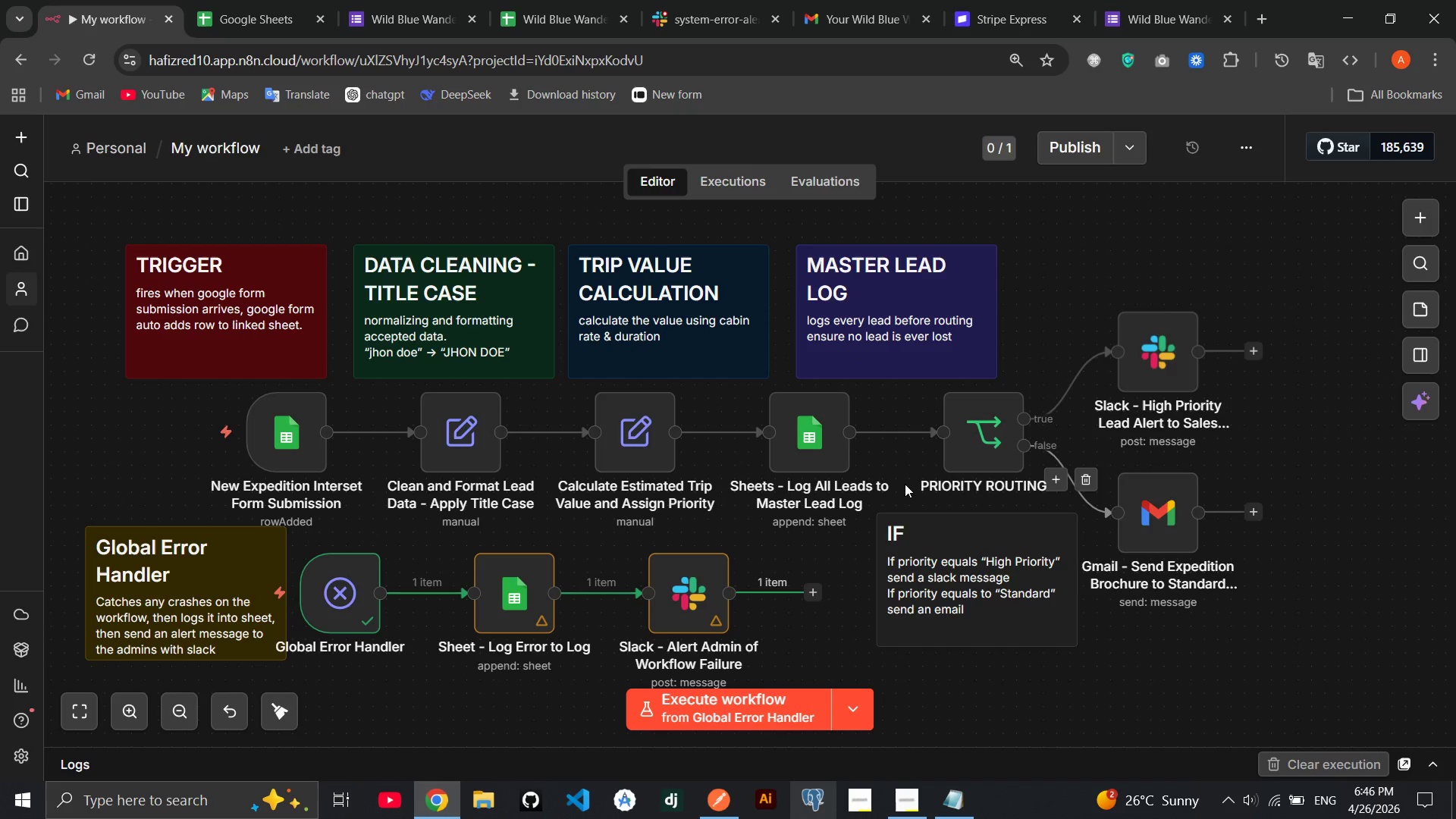 
mouse_move([923, 495])
 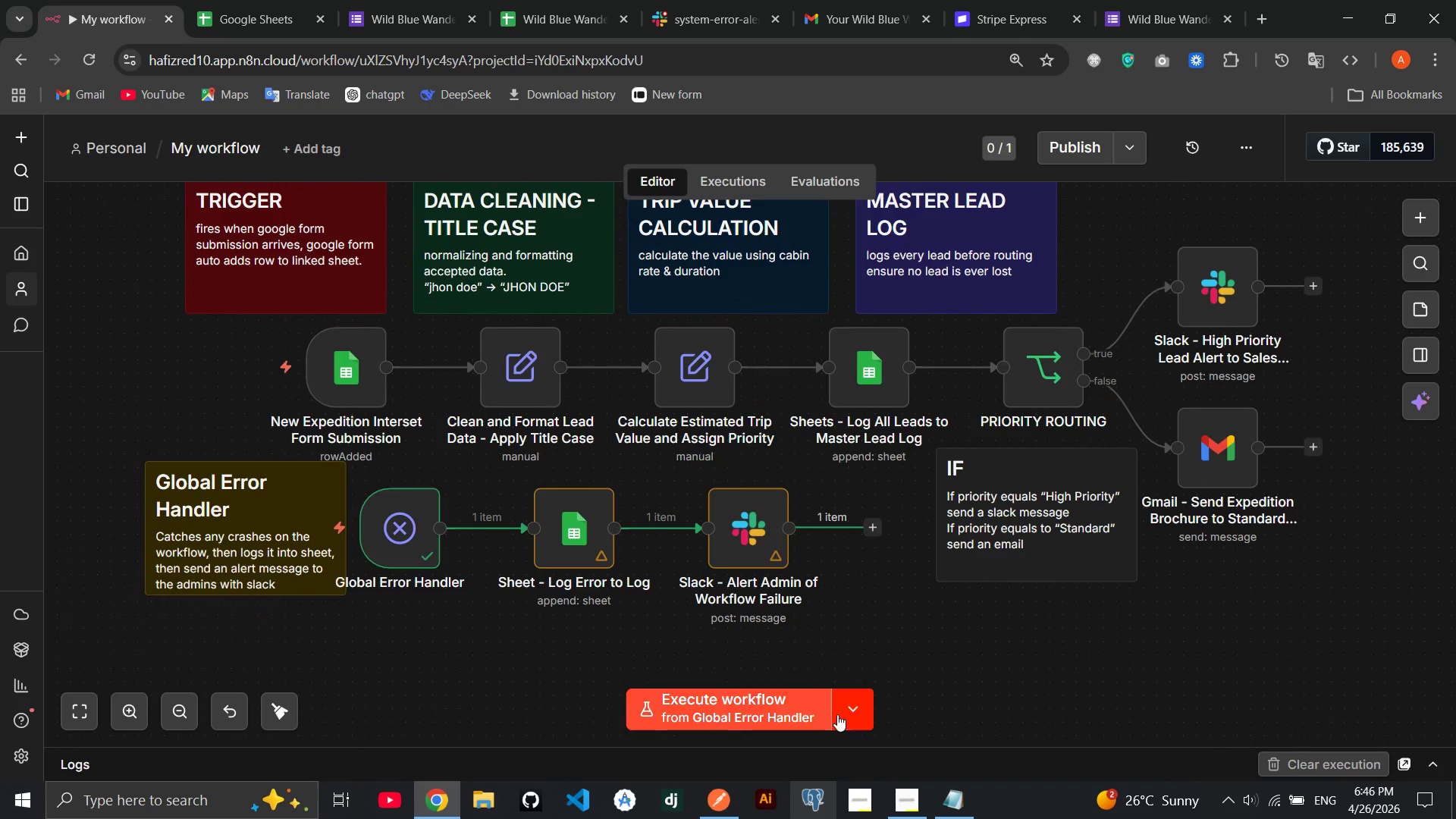 
left_click([851, 711])
 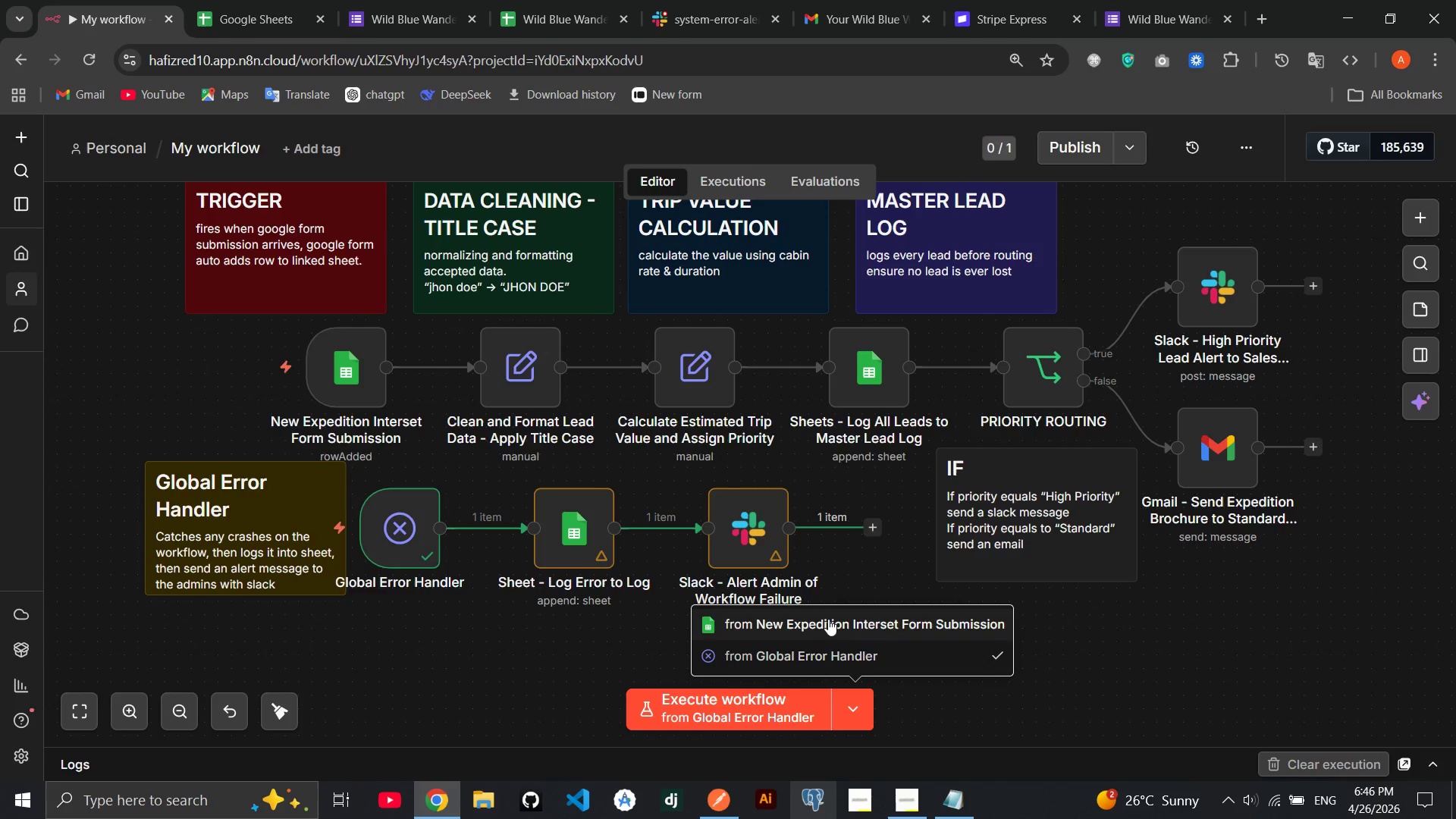 
left_click([828, 618])
 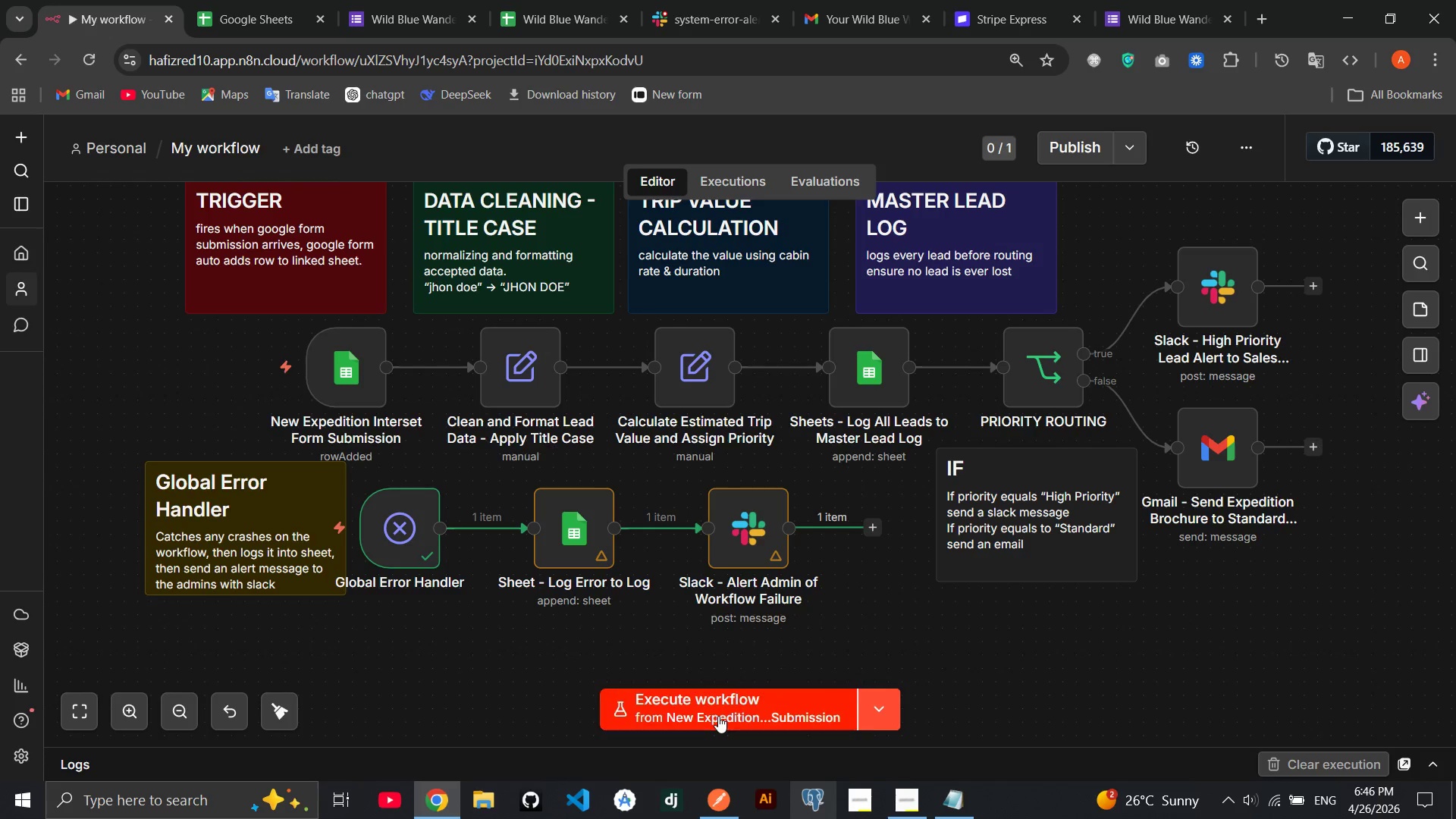 
left_click([718, 716])
 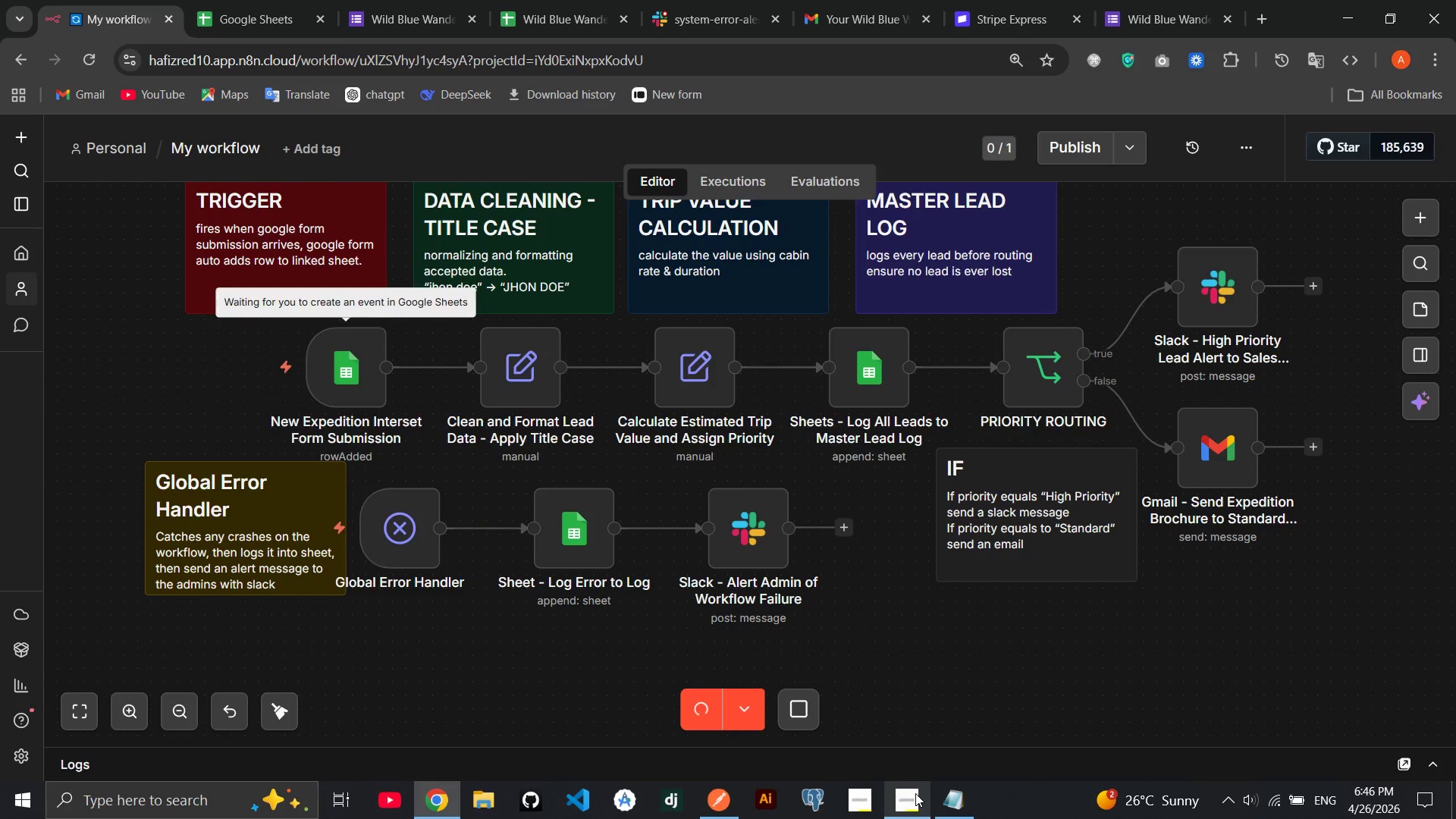 
left_click([915, 793])